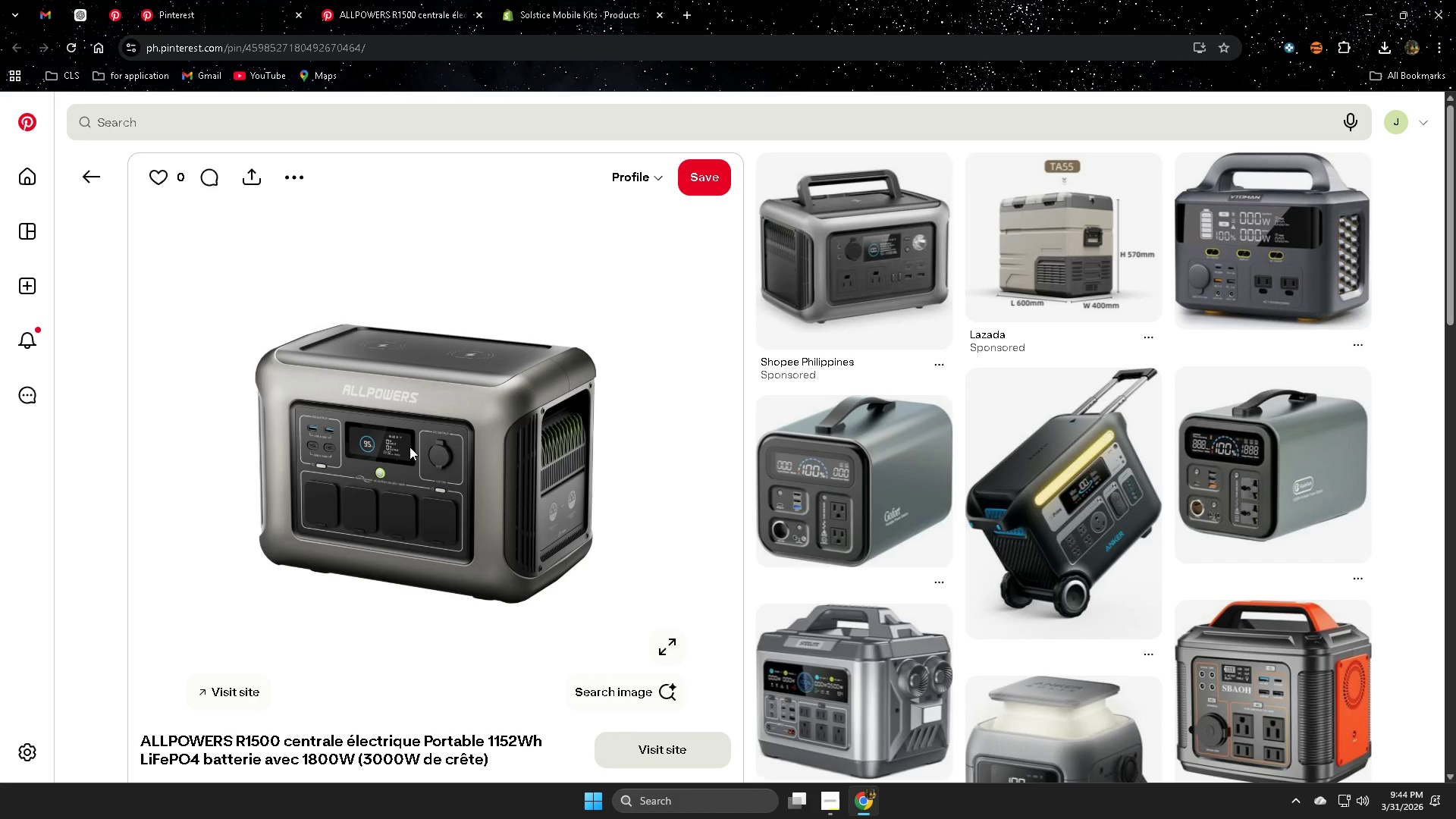 
right_click([415, 419])
 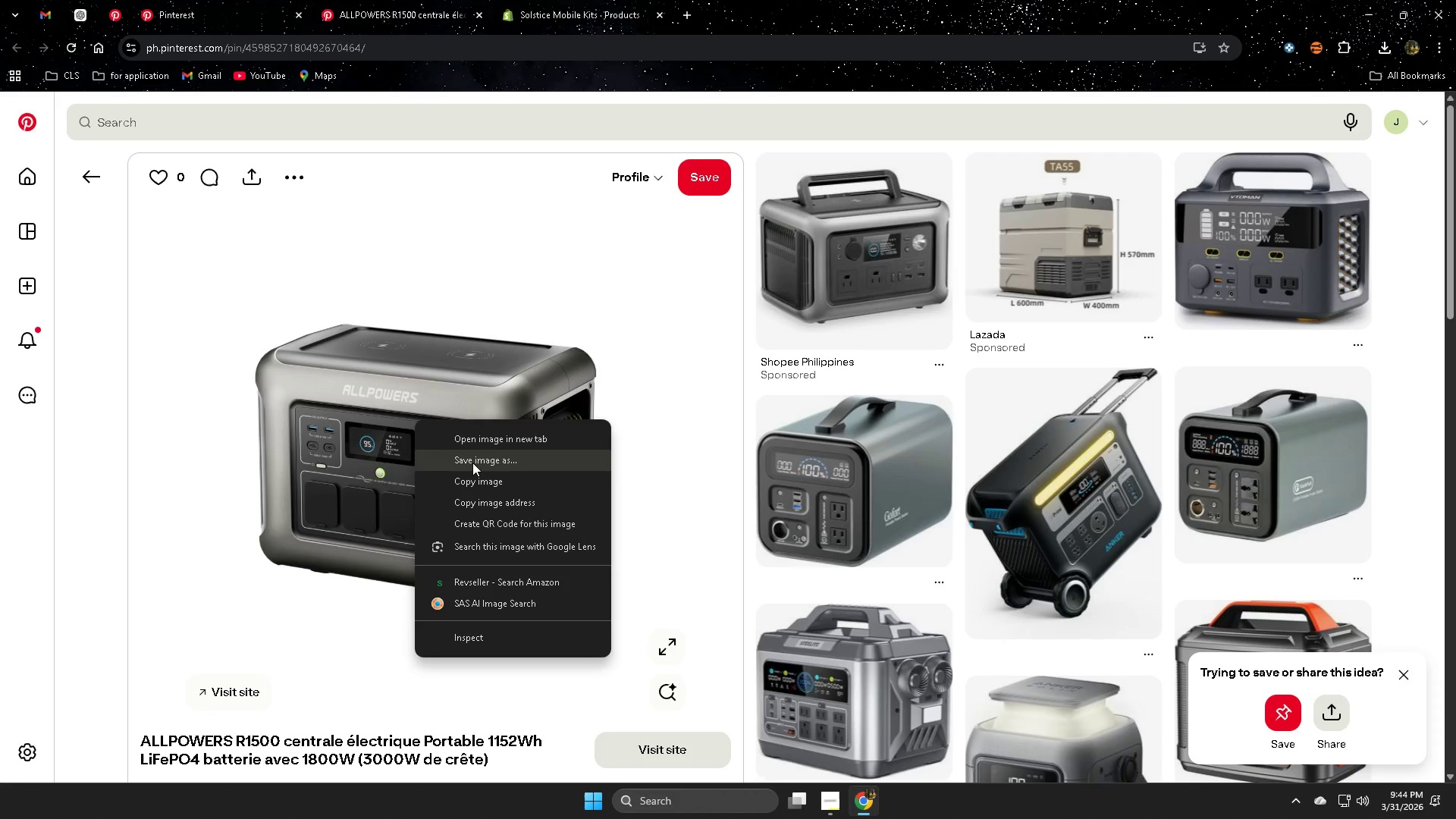 
left_click([472, 463])
 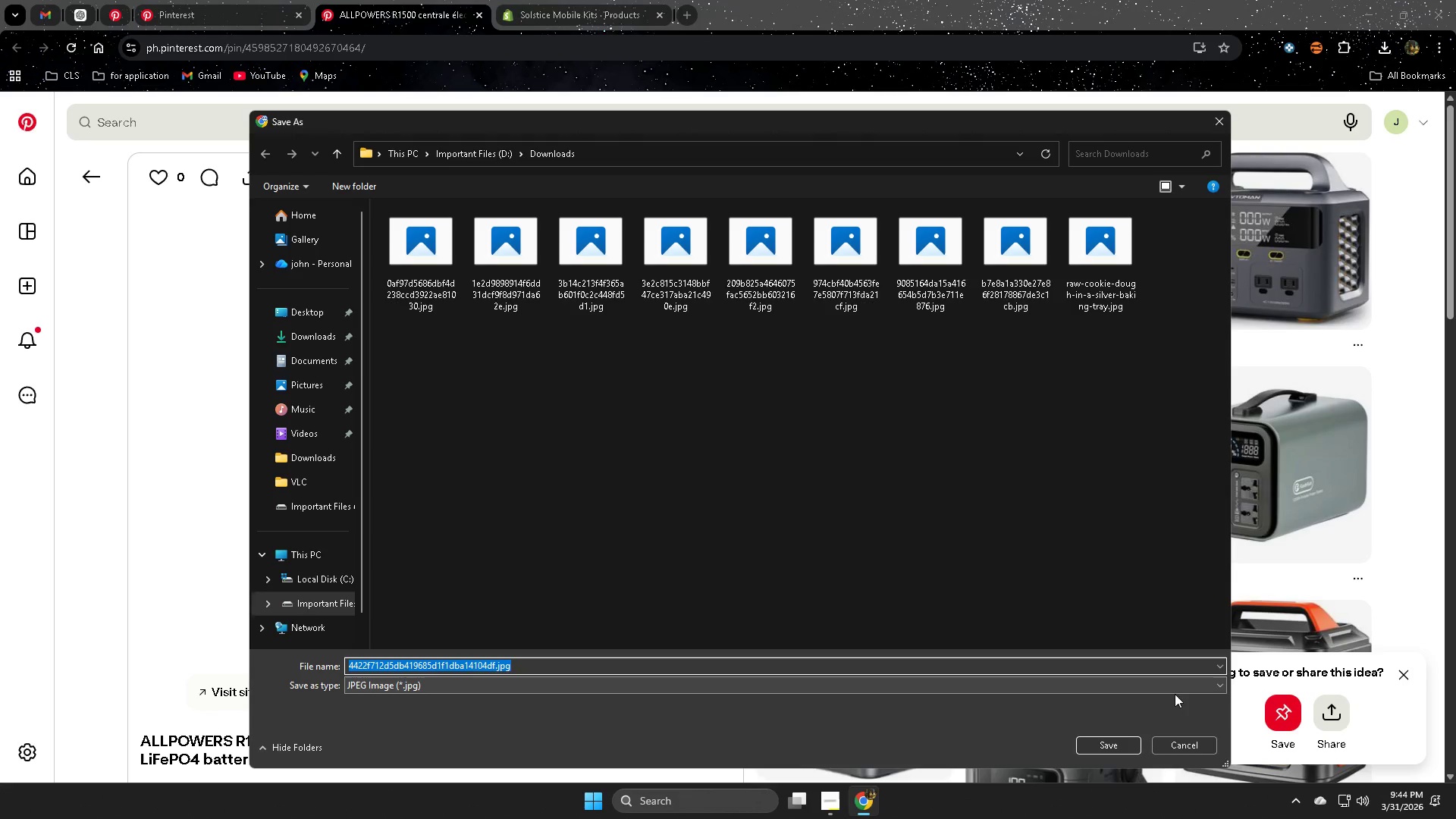 
left_click([1115, 750])
 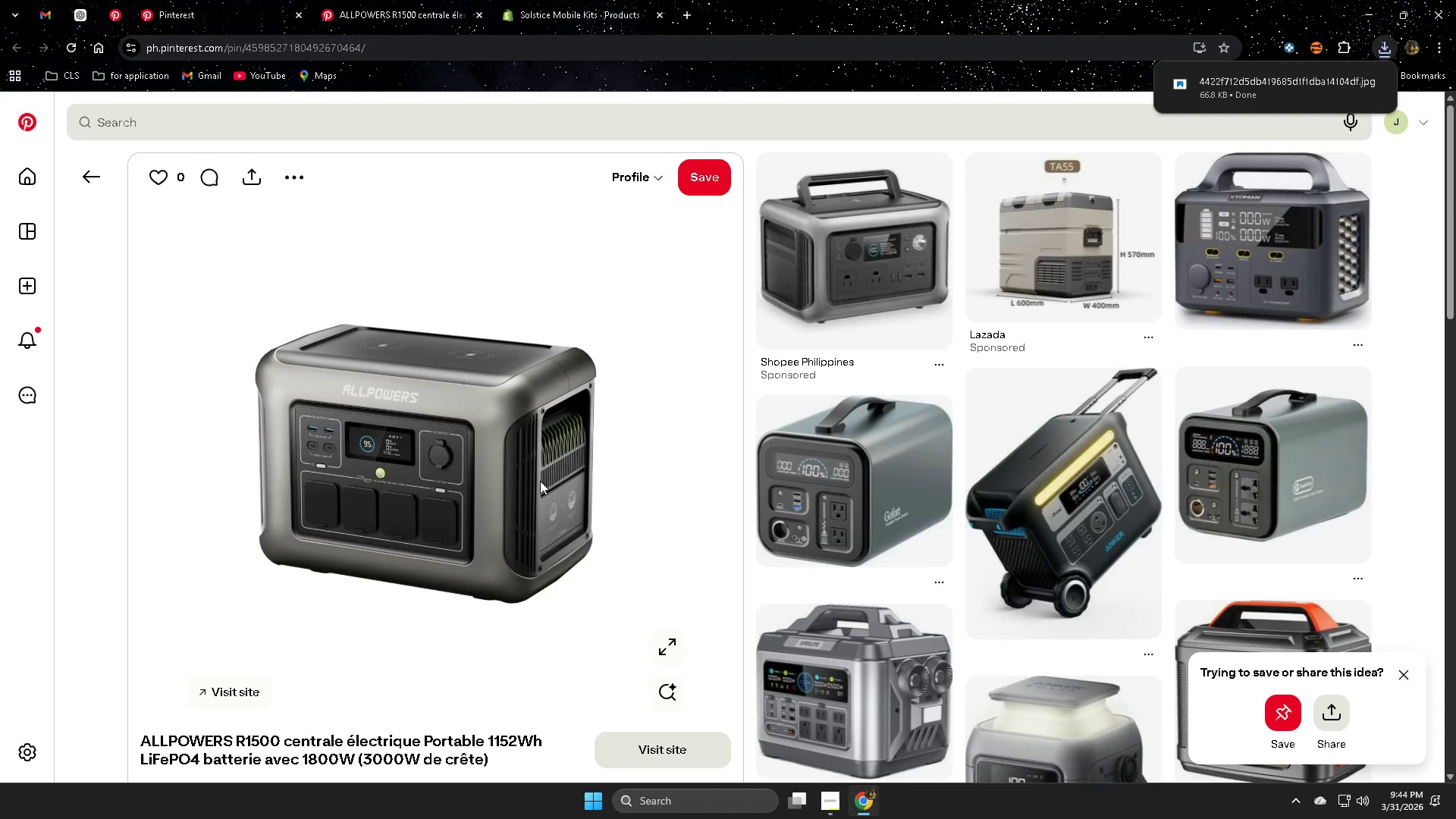 
scroll: coordinate [542, 471], scroll_direction: down, amount: 17.0
 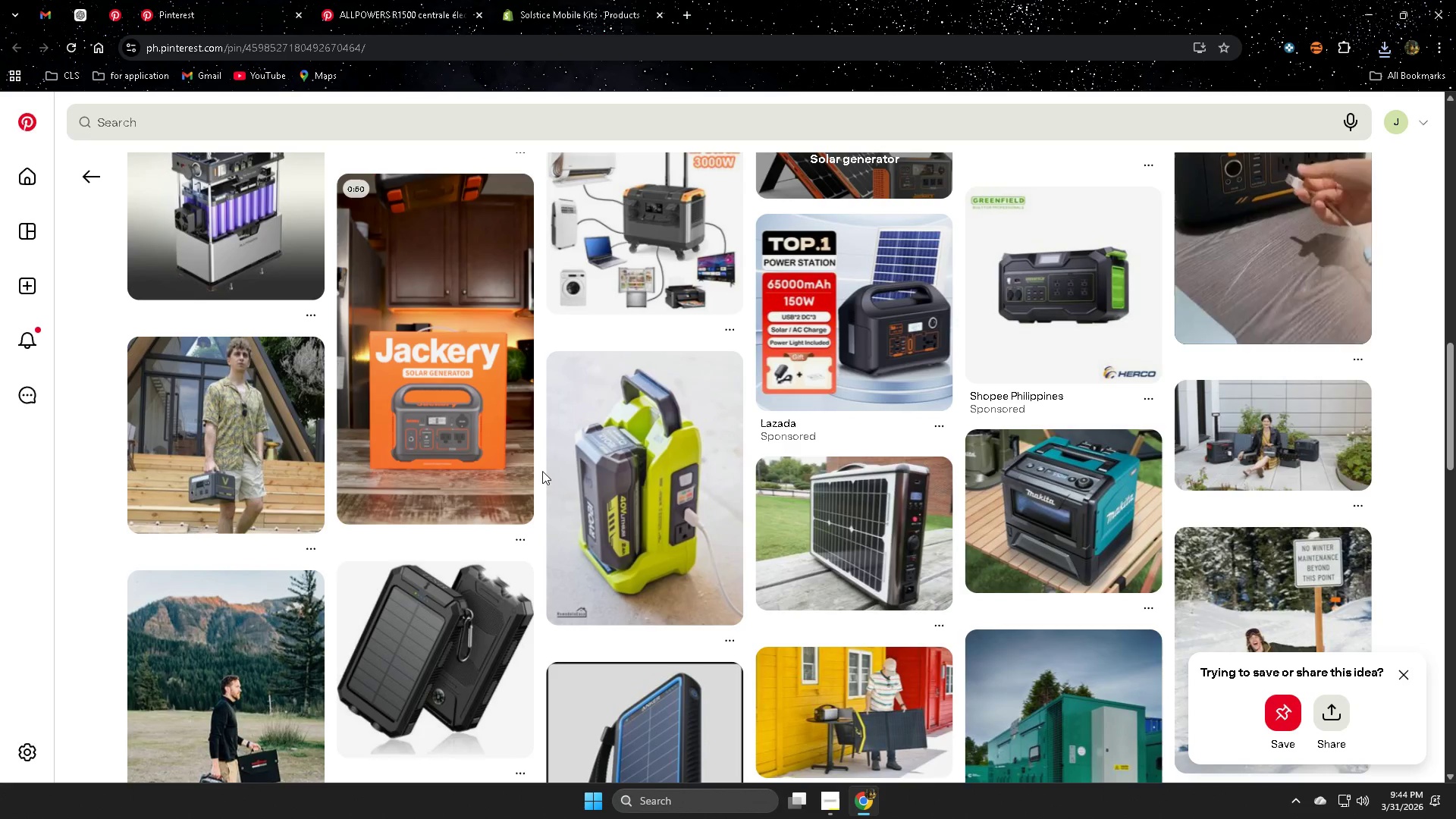 
left_click([79, 14])
 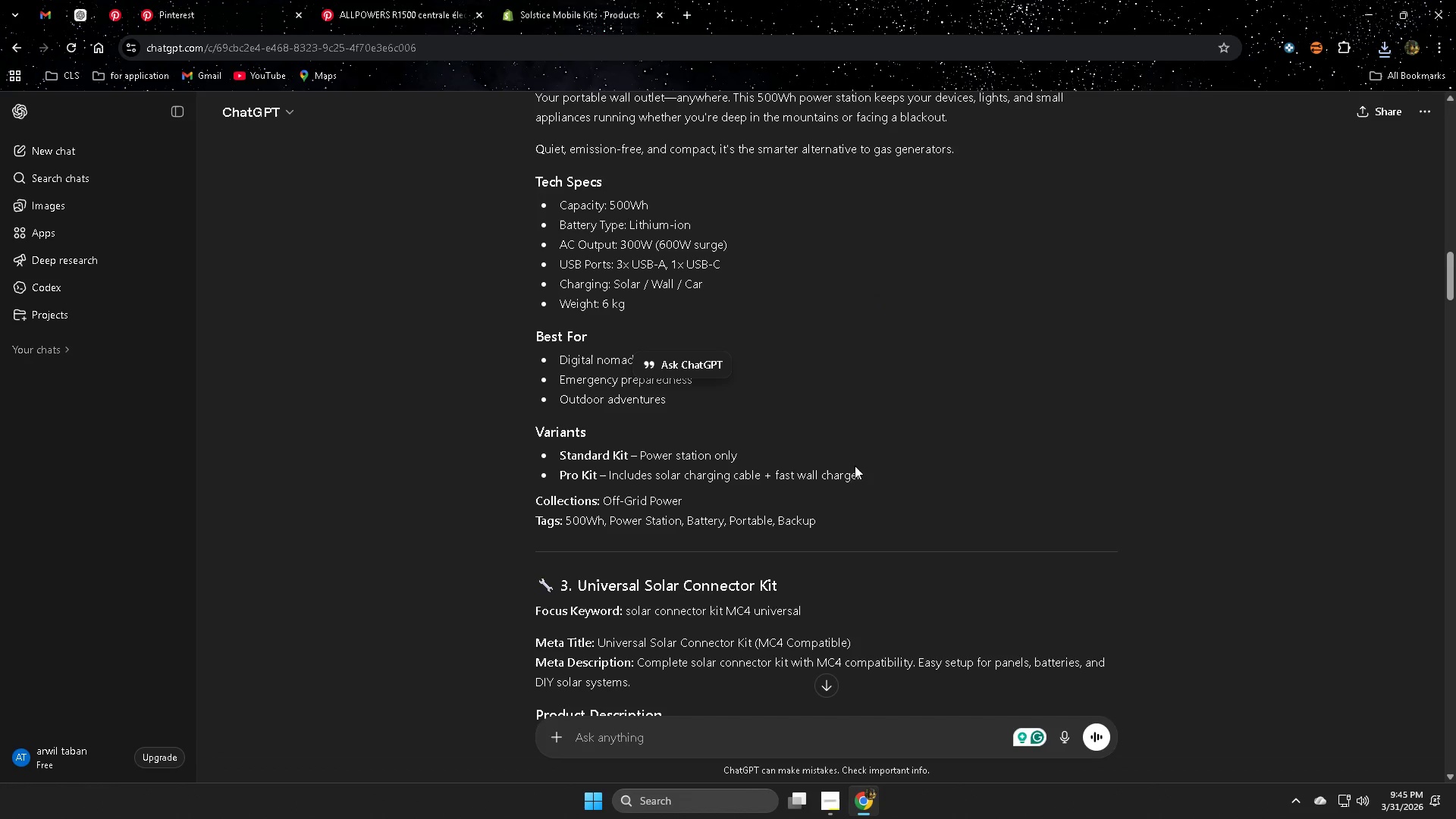 
scroll: coordinate [542, 471], scroll_direction: down, amount: 3.0
 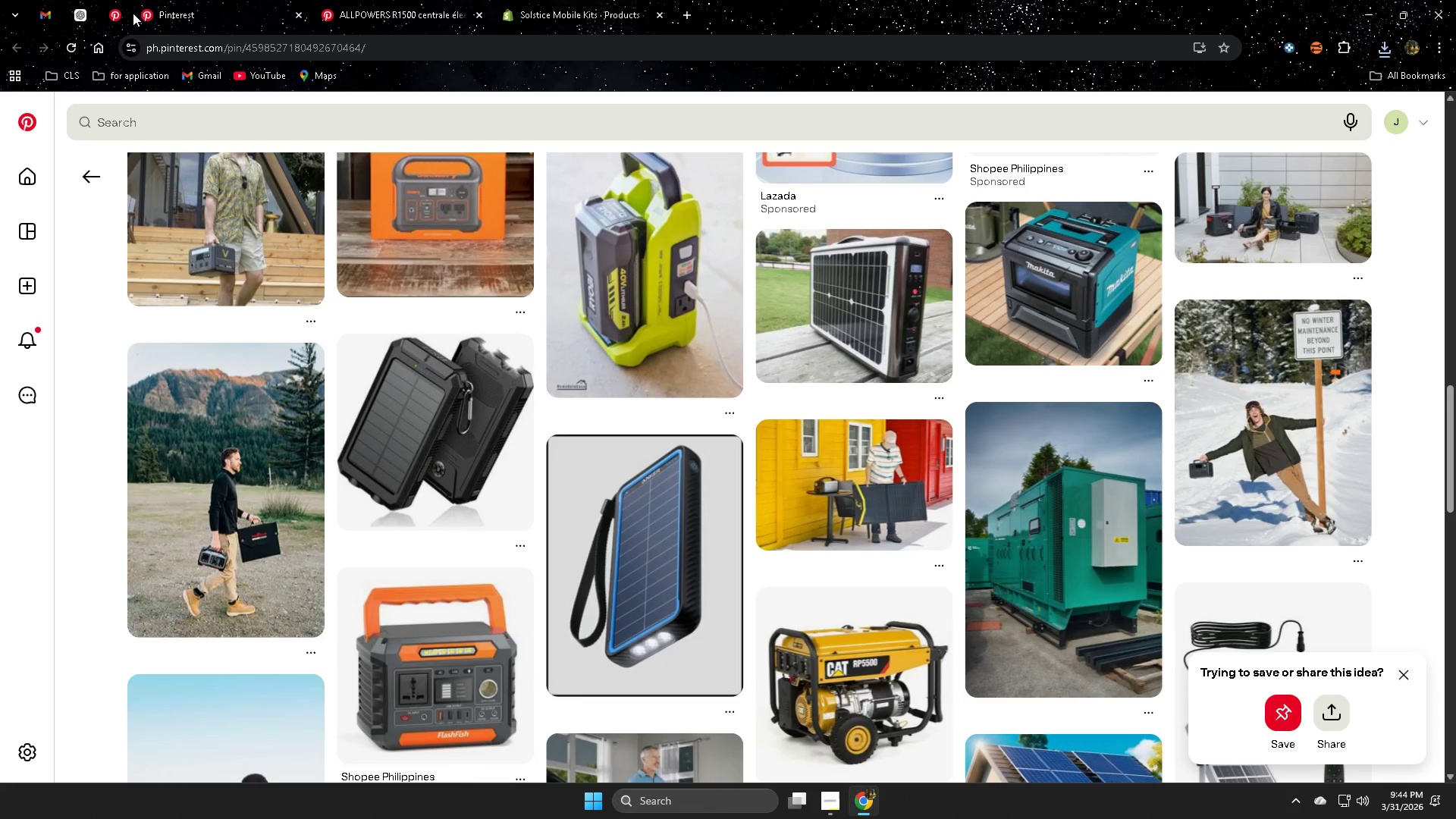 
wait(14.05)
 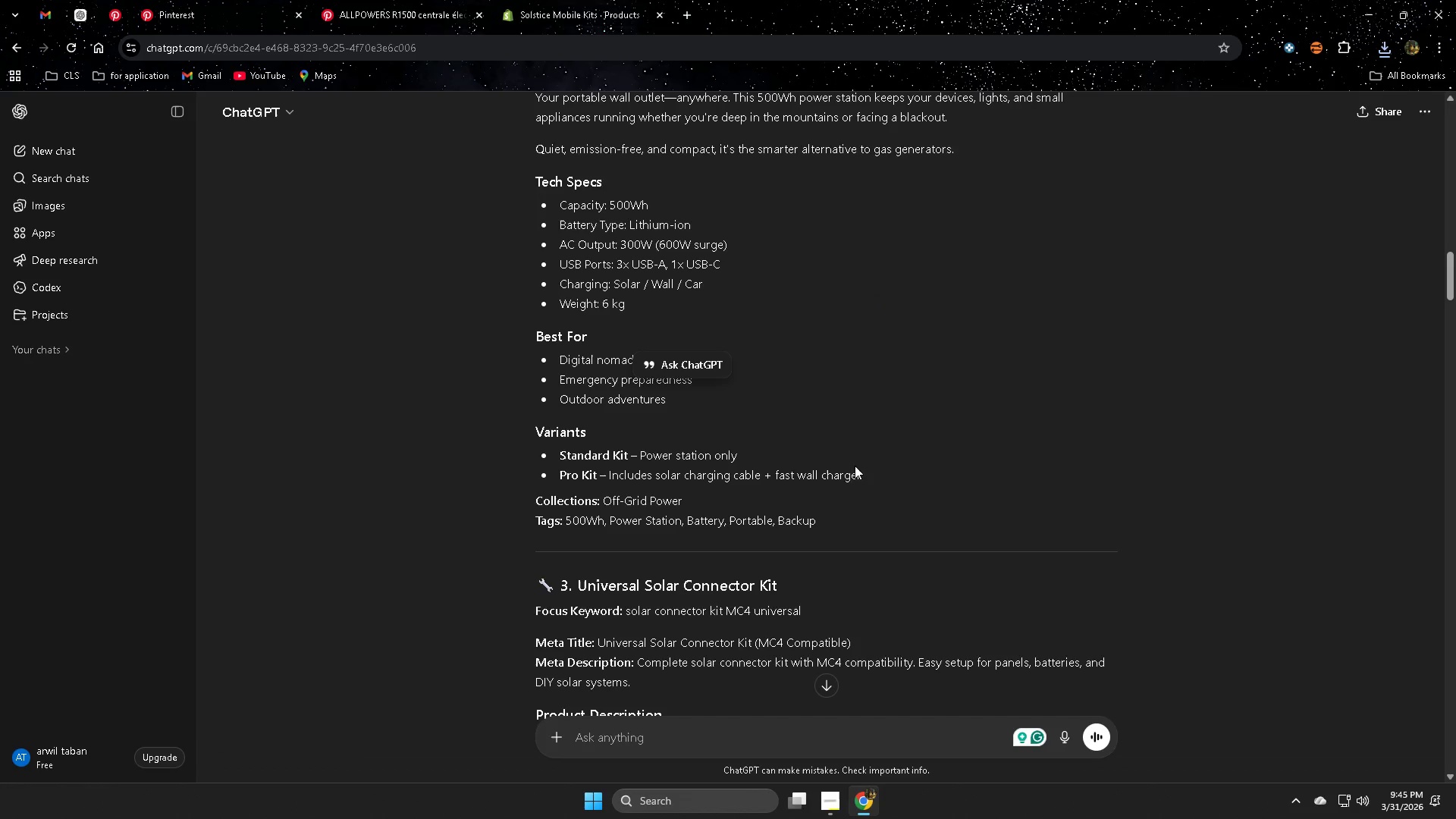 
left_click([595, 9])
 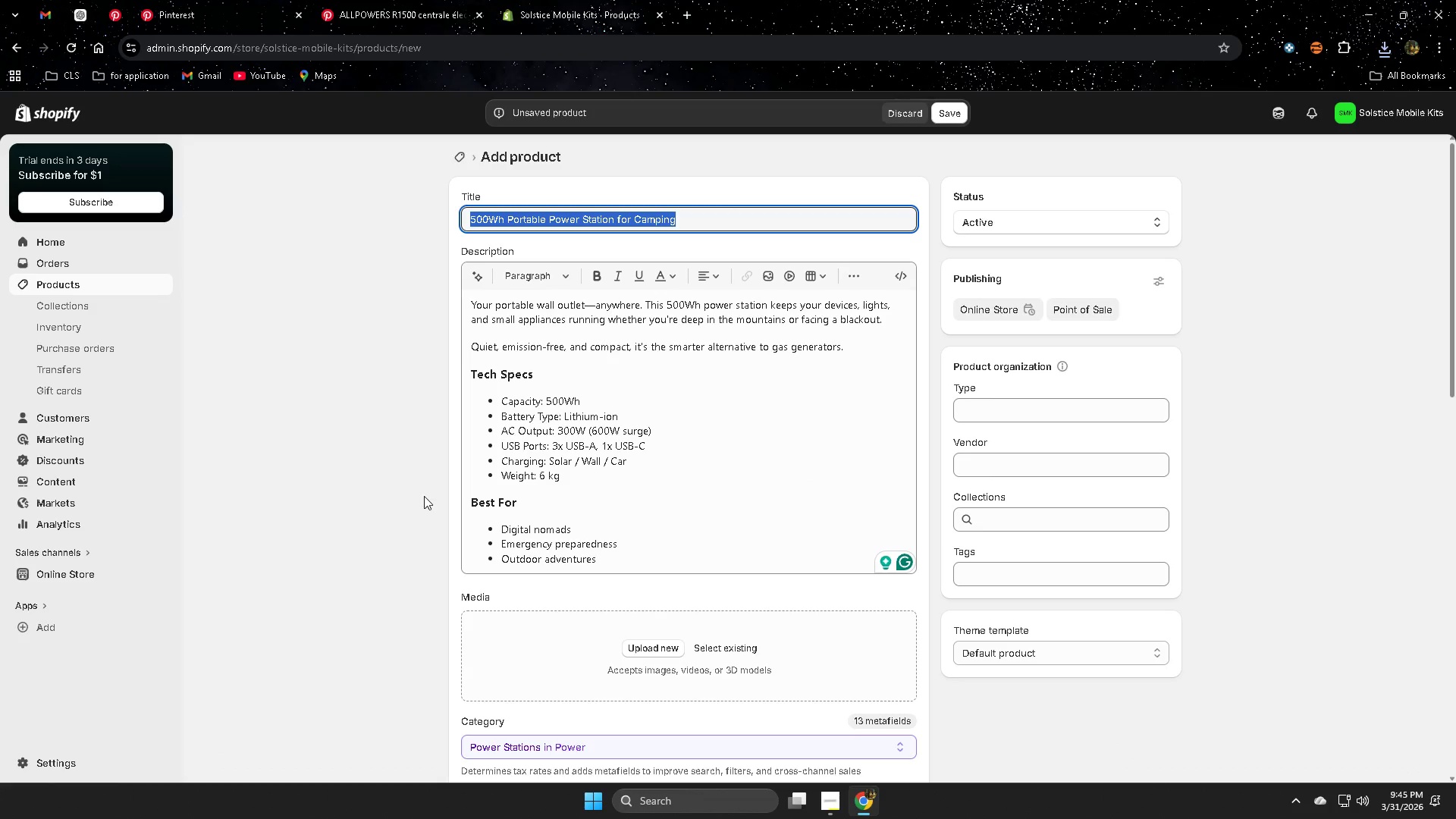 
left_click([776, 642])
 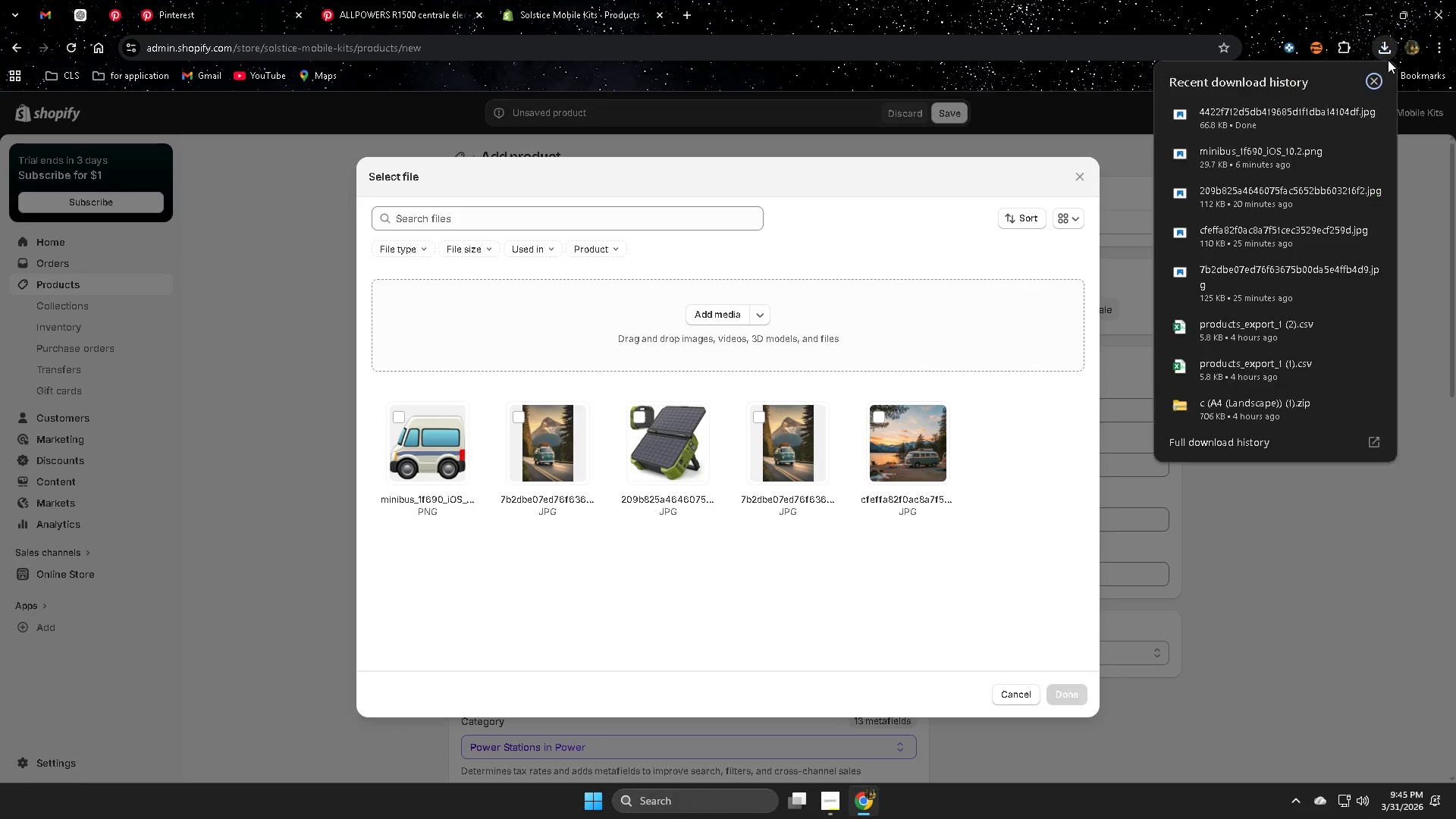 
left_click_drag(start_coordinate=[1259, 121], to_coordinate=[632, 393])
 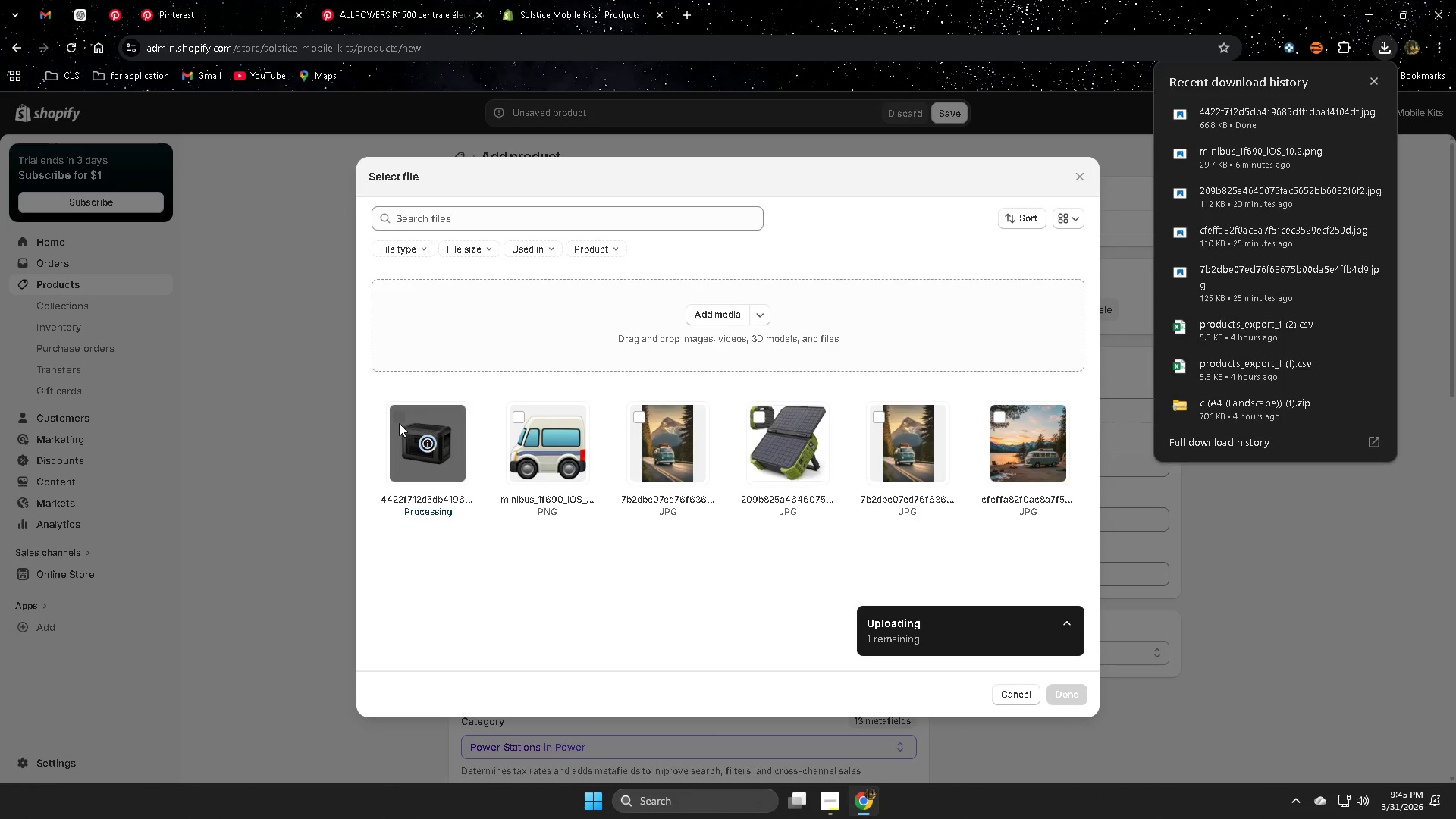 
wait(7.19)
 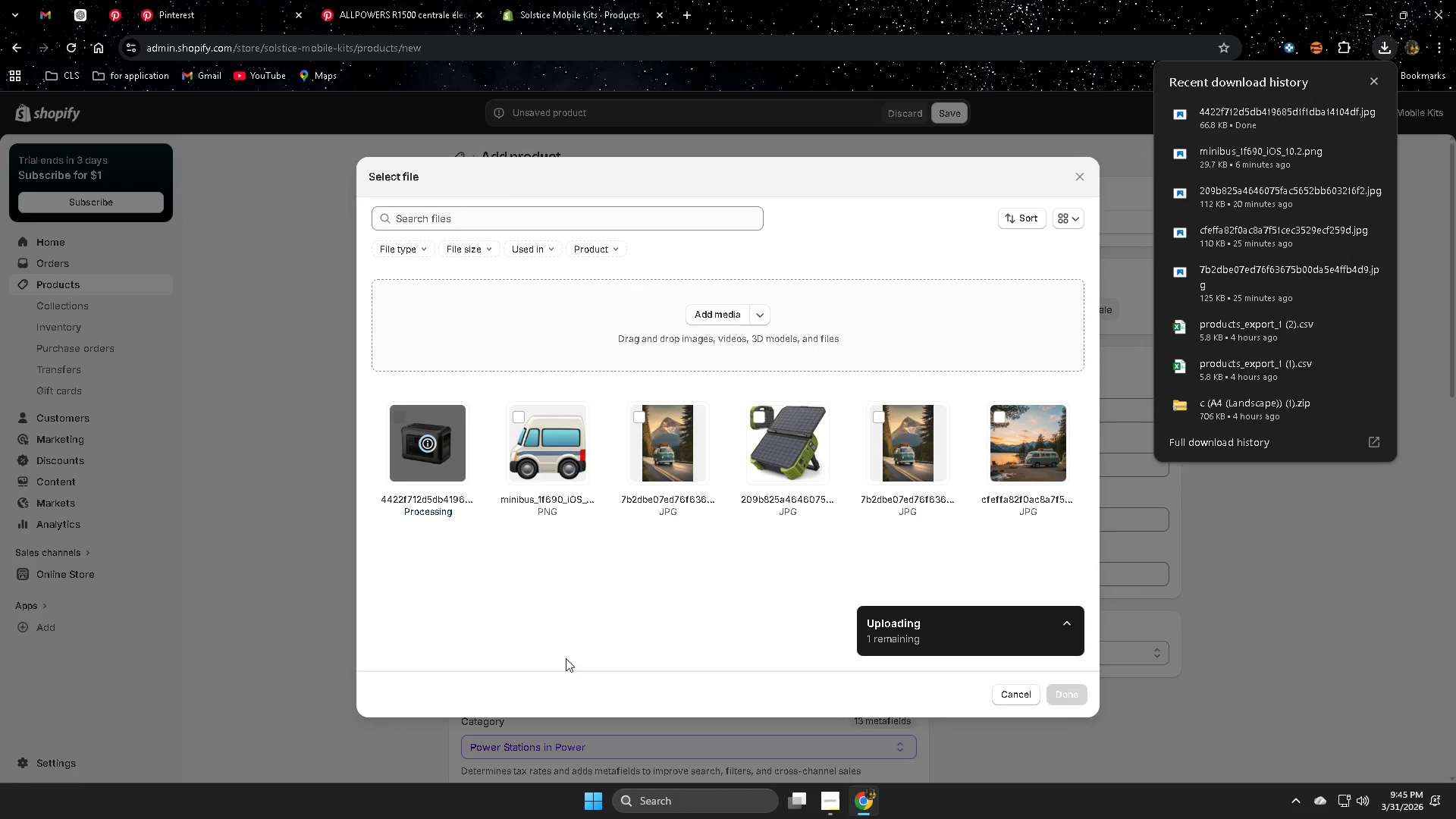 
left_click([1071, 698])
 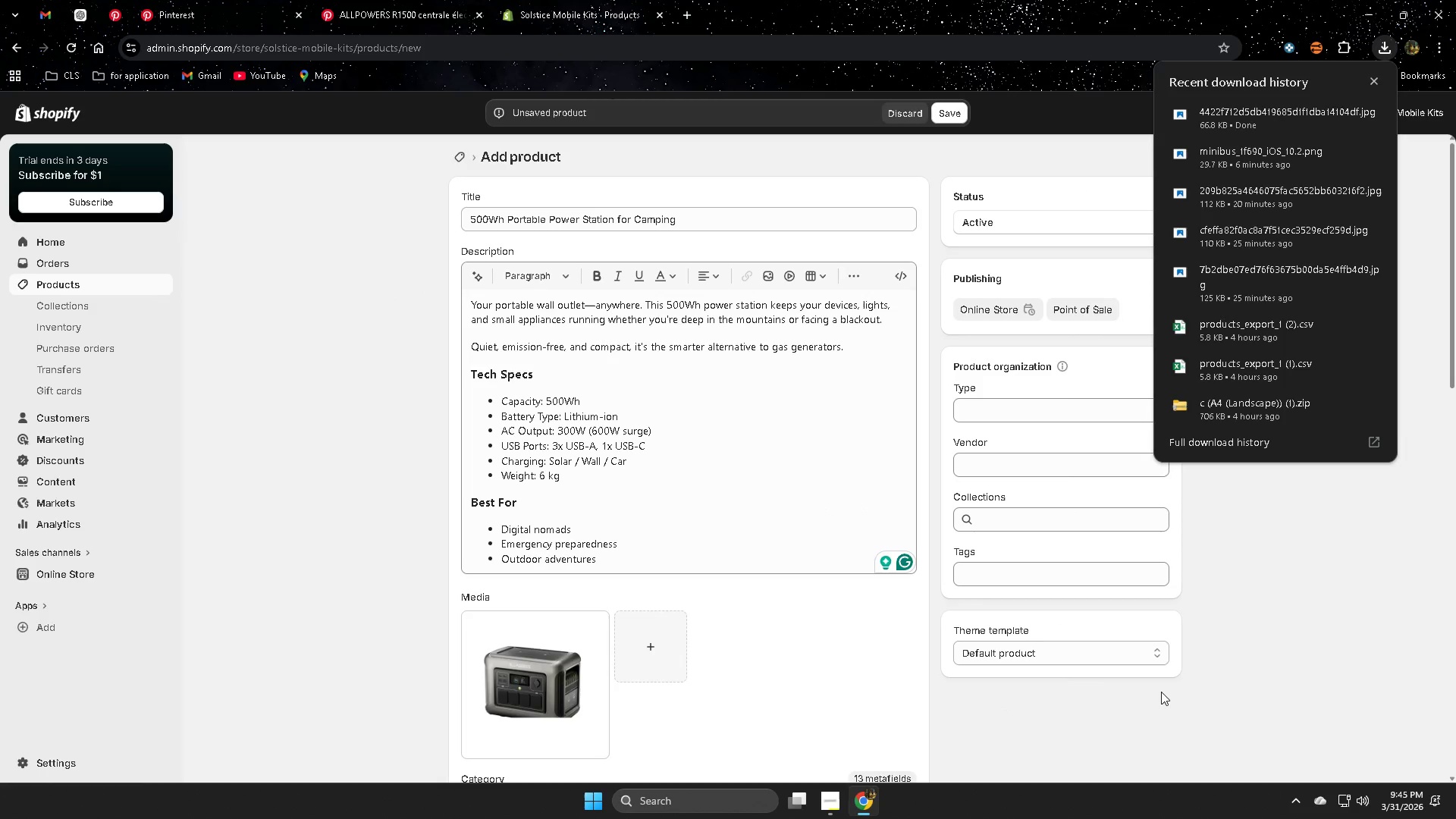 
left_click([1373, 81])
 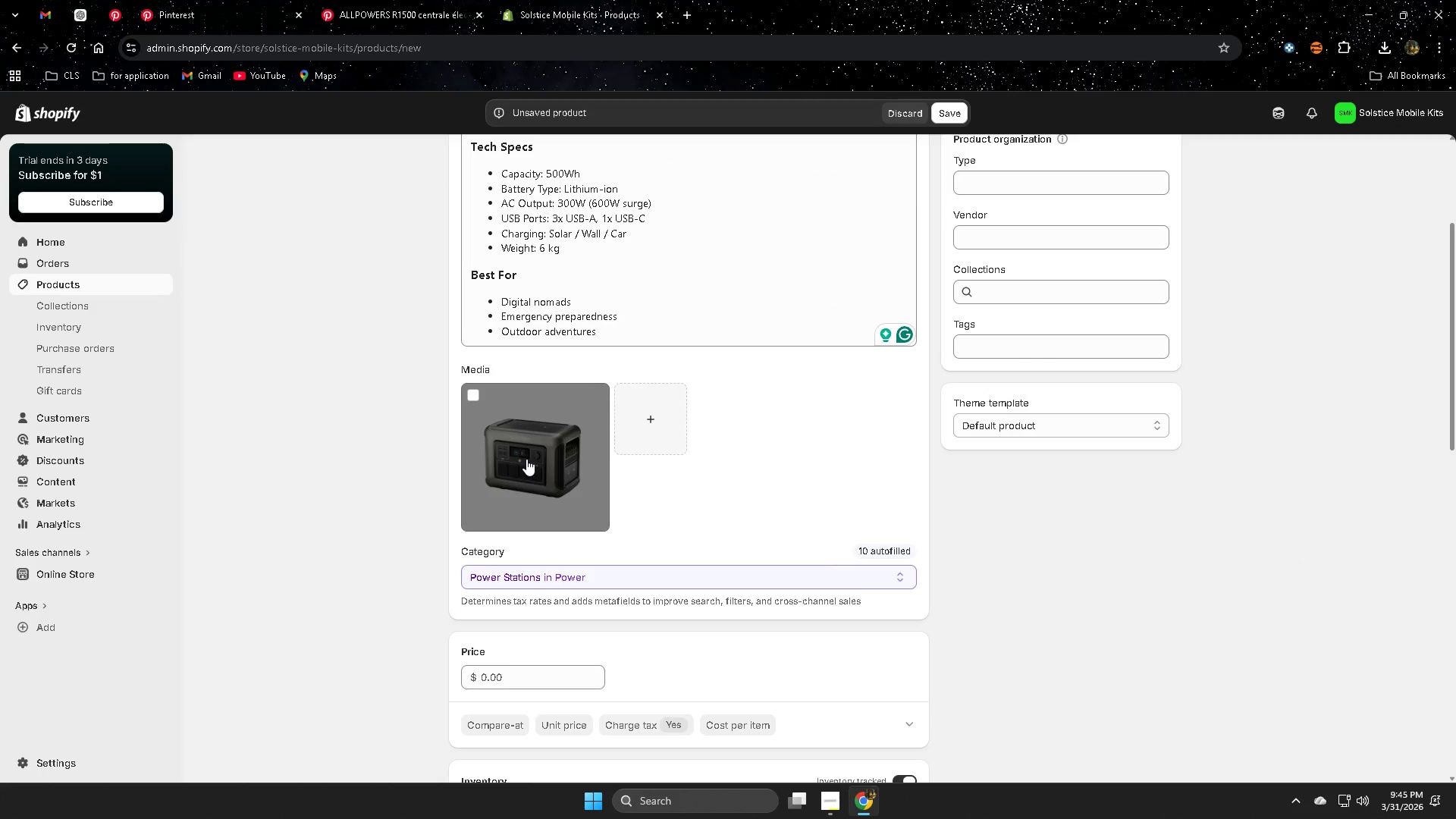 
scroll: coordinate [742, 594], scroll_direction: down, amount: 3.0
 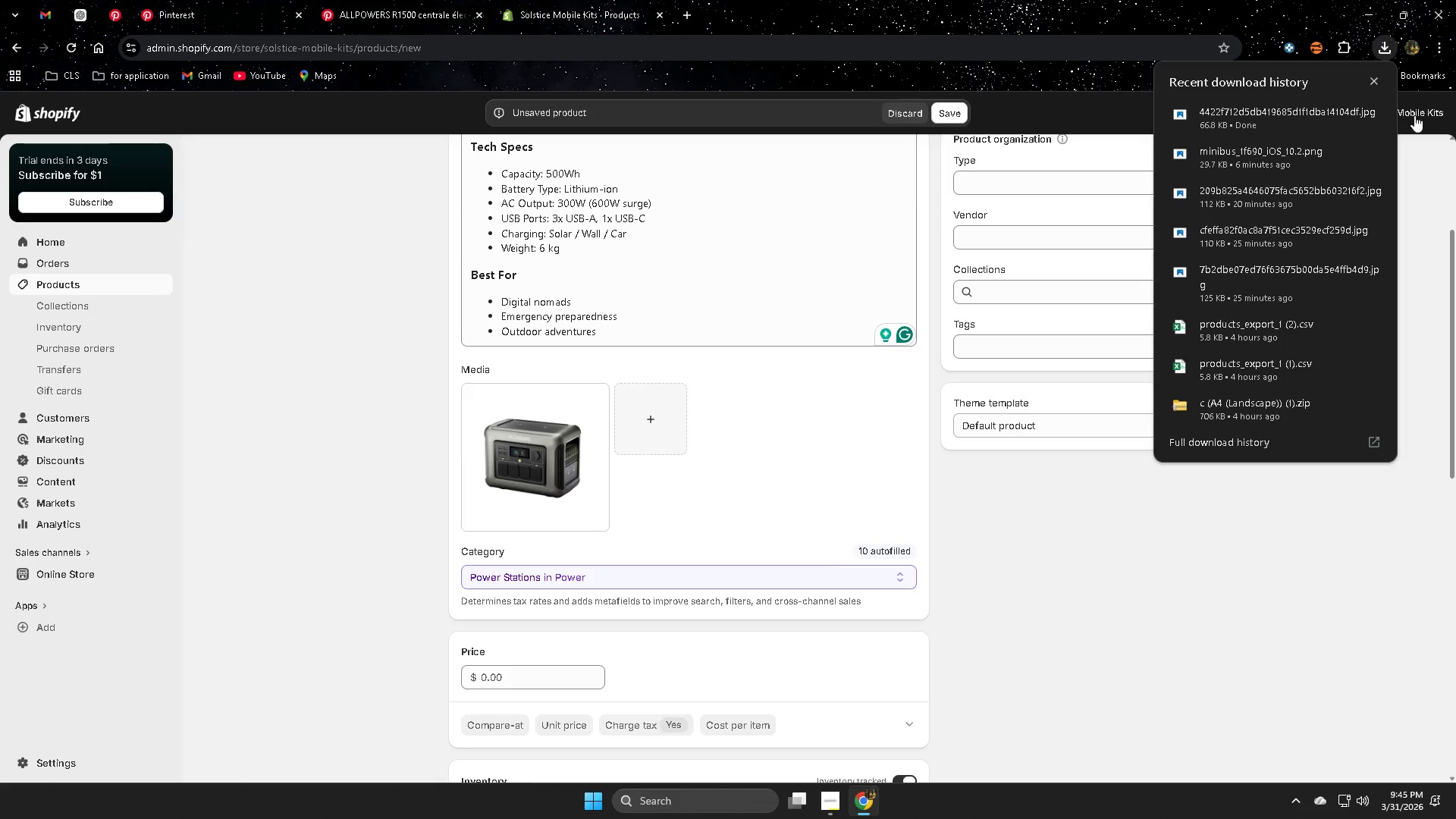 
left_click([526, 459])
 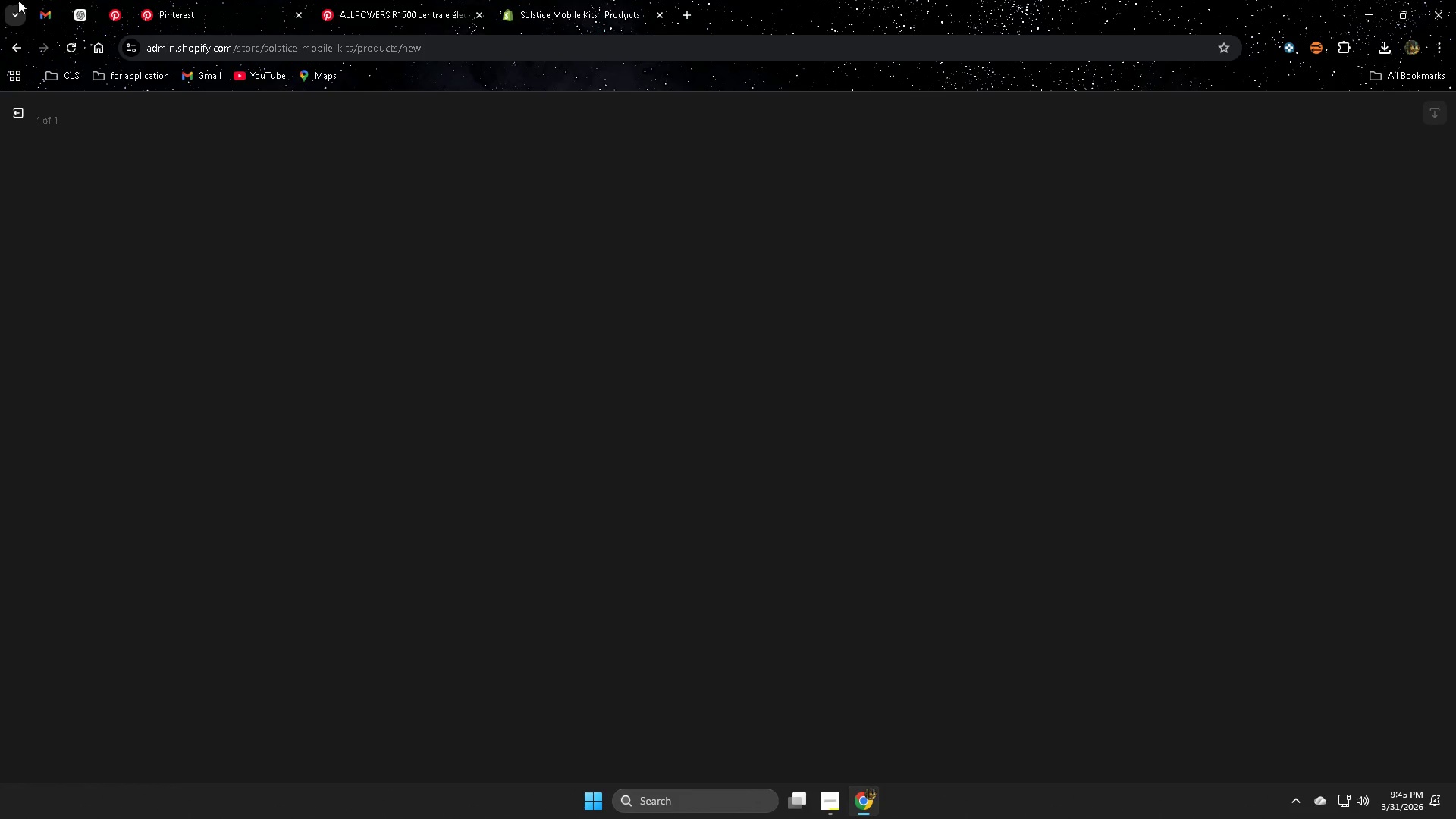 
left_click([77, 17])
 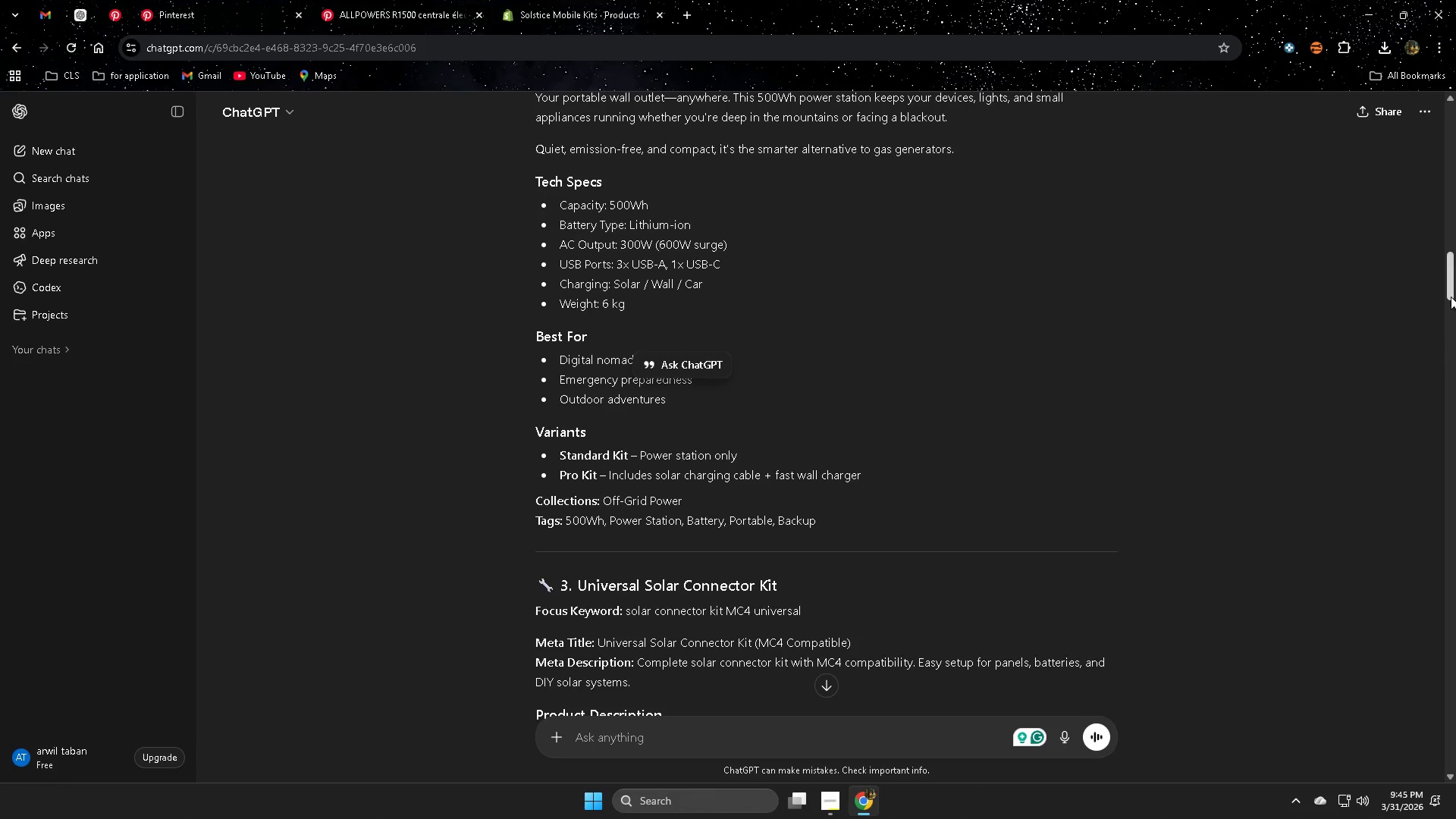 
left_click_drag(start_coordinate=[1449, 282], to_coordinate=[1426, 792])
 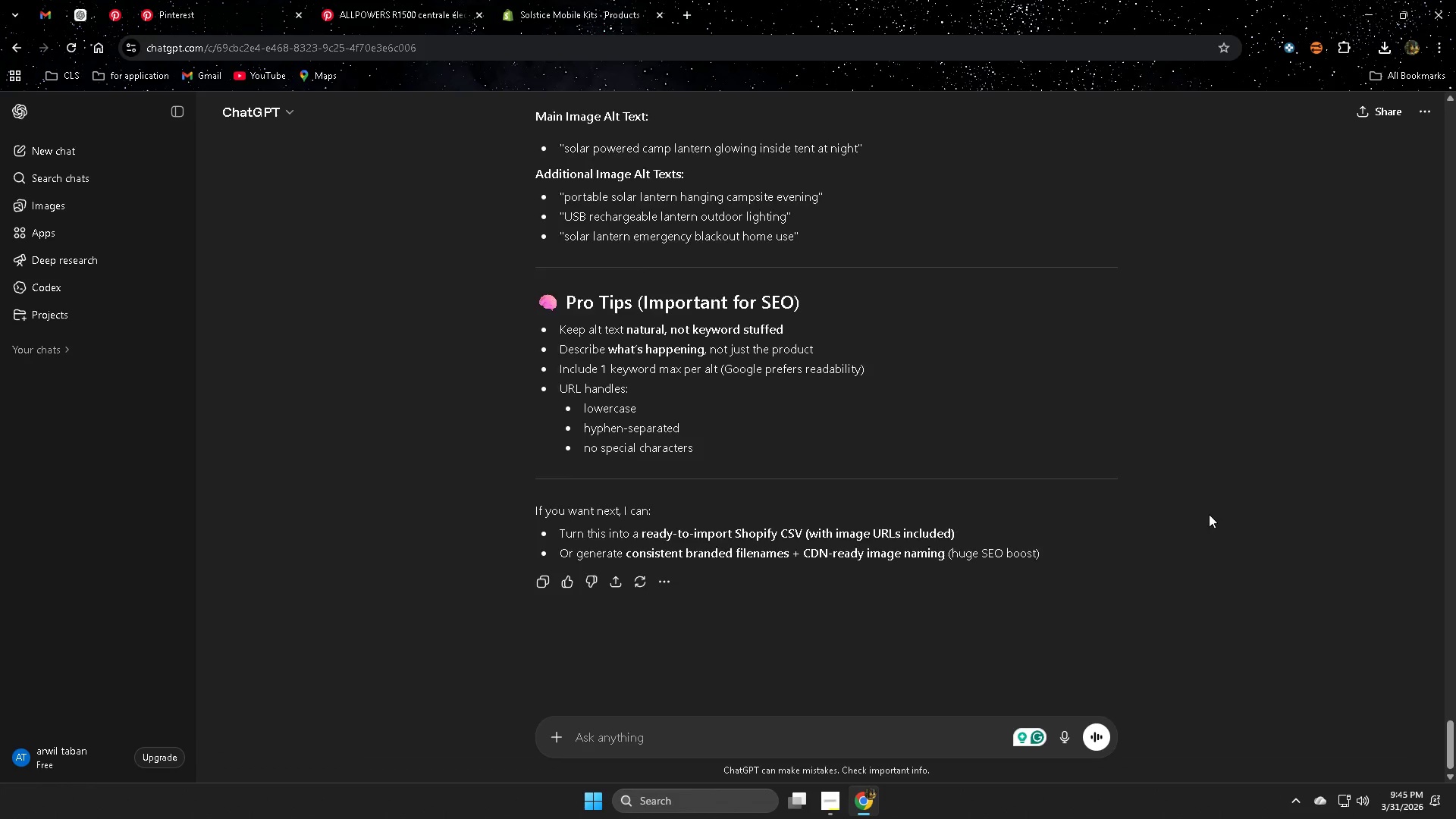 
scroll: coordinate [1209, 514], scroll_direction: up, amount: 1.0
 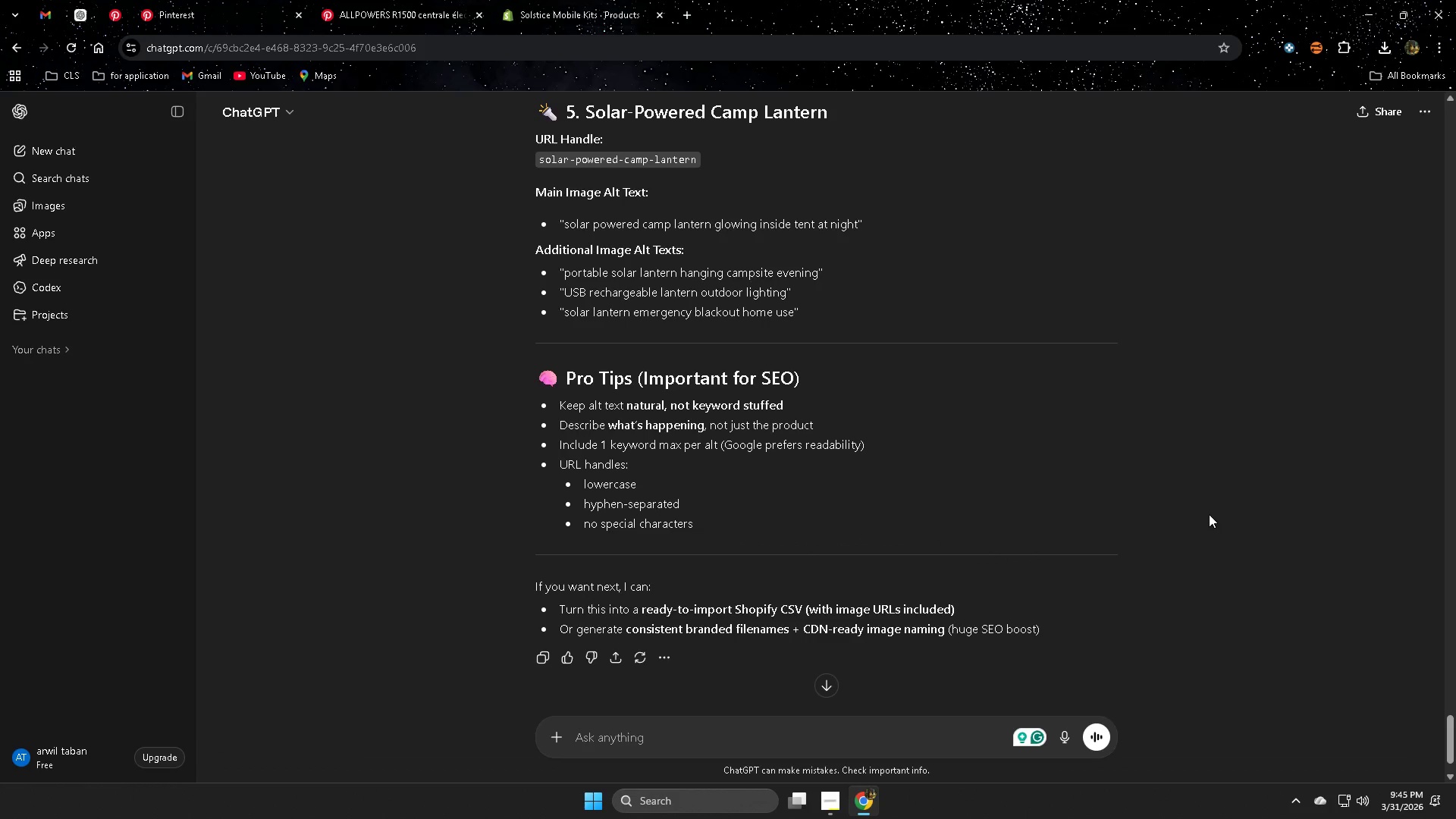 
scroll: coordinate [1209, 514], scroll_direction: none, amount: 0.0
 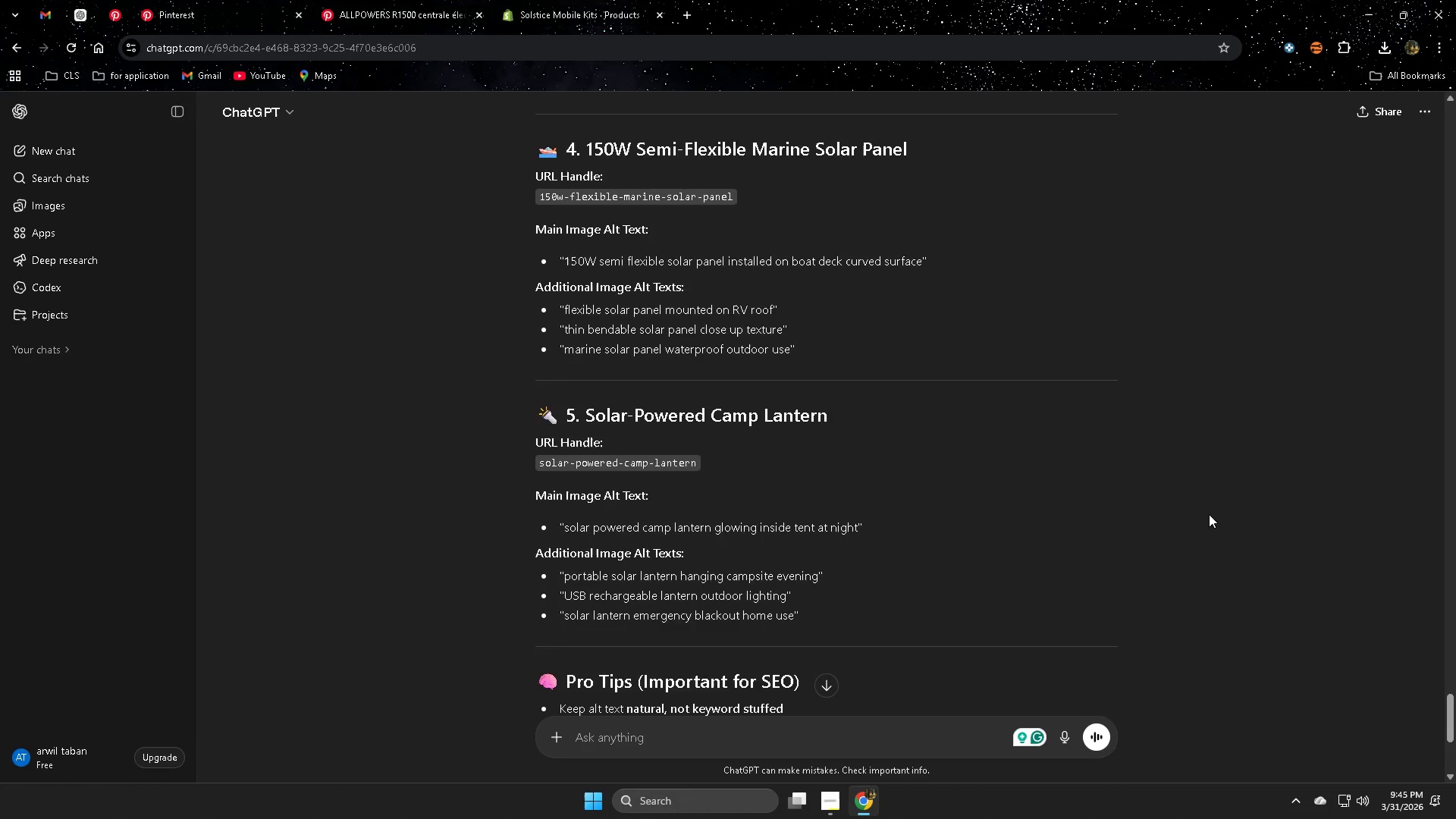 
scroll: coordinate [1209, 514], scroll_direction: up, amount: 3.0
 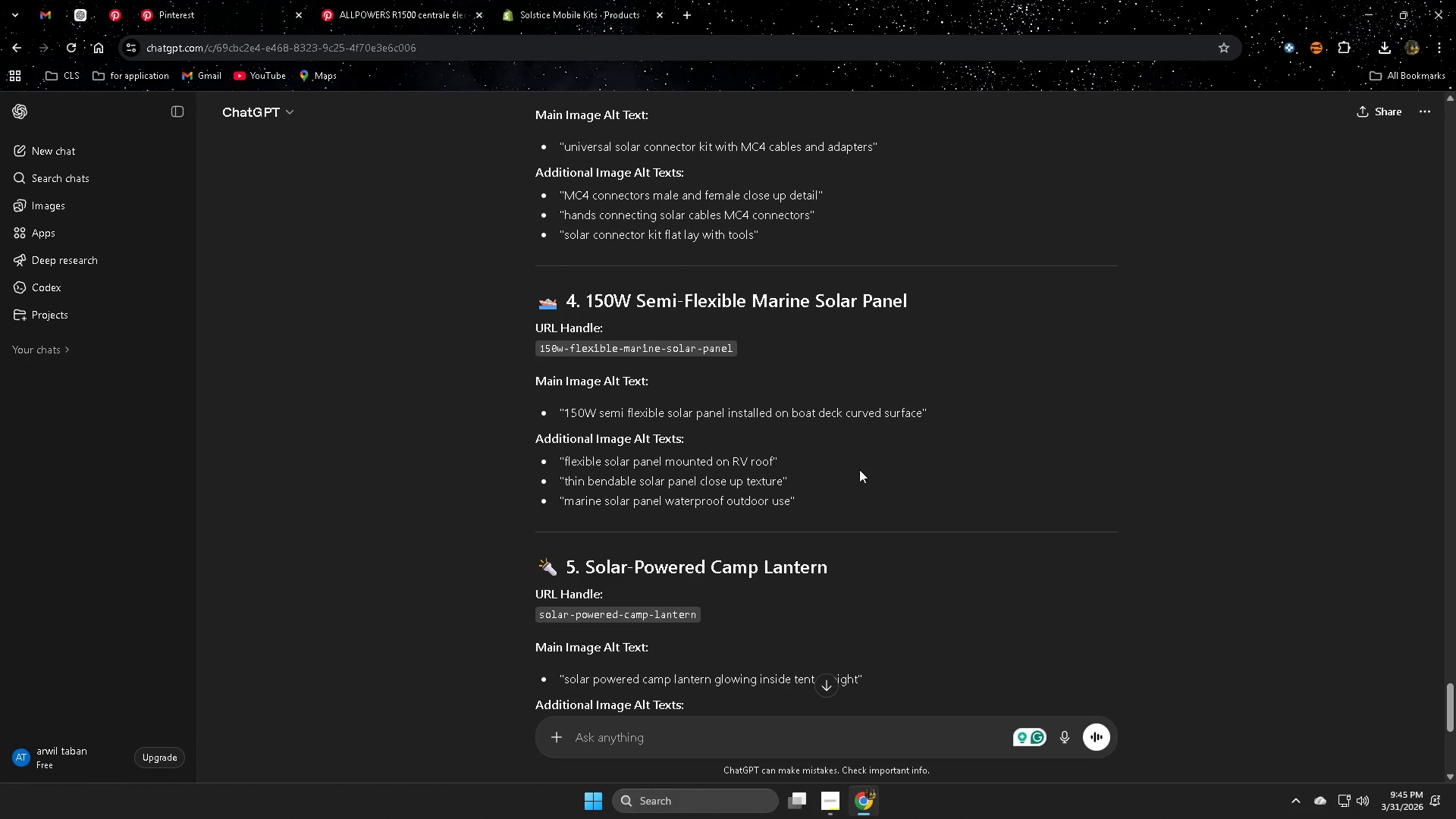 
left_click([573, 336])
 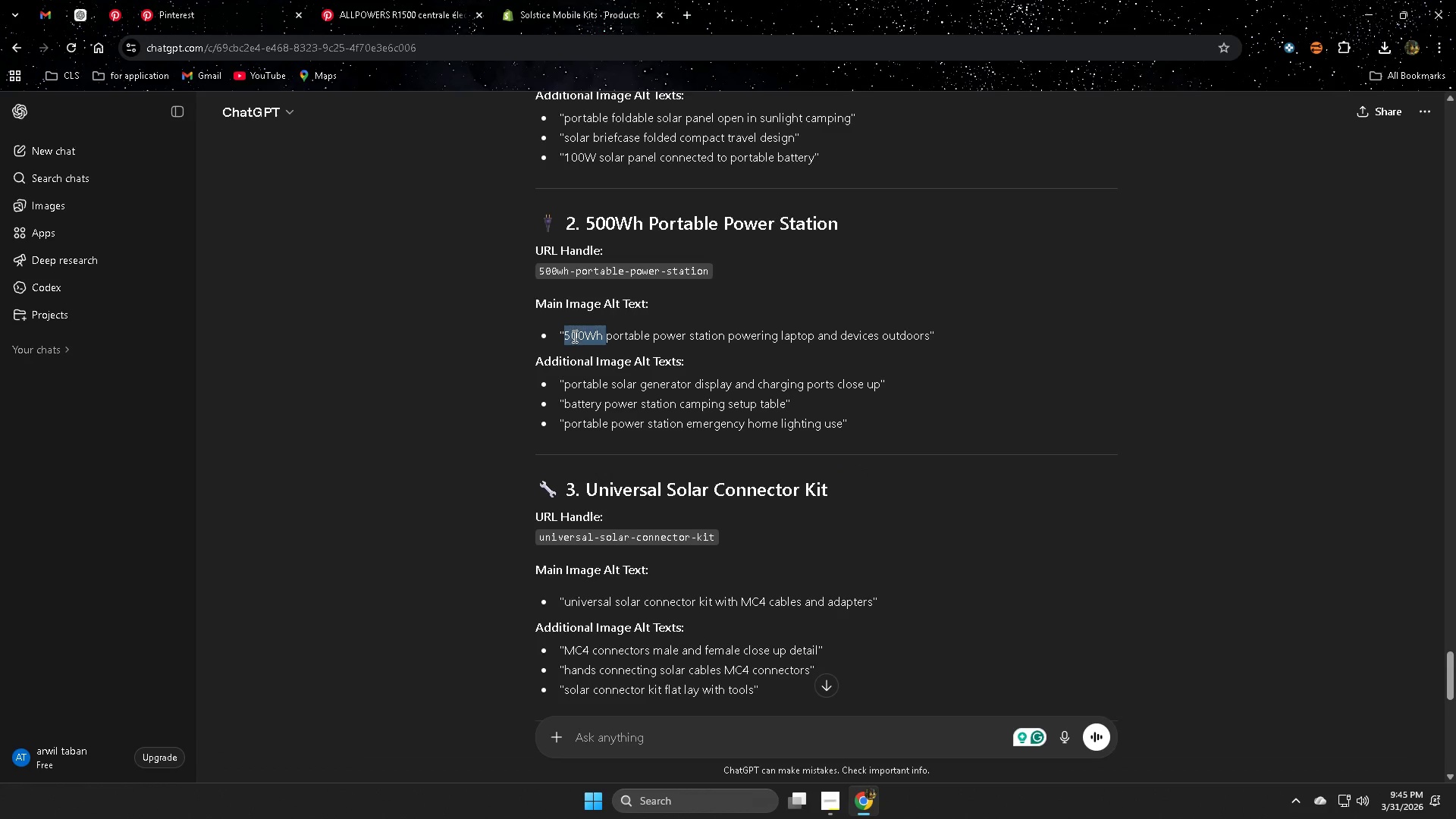 
scroll: coordinate [859, 460], scroll_direction: up, amount: 5.0
 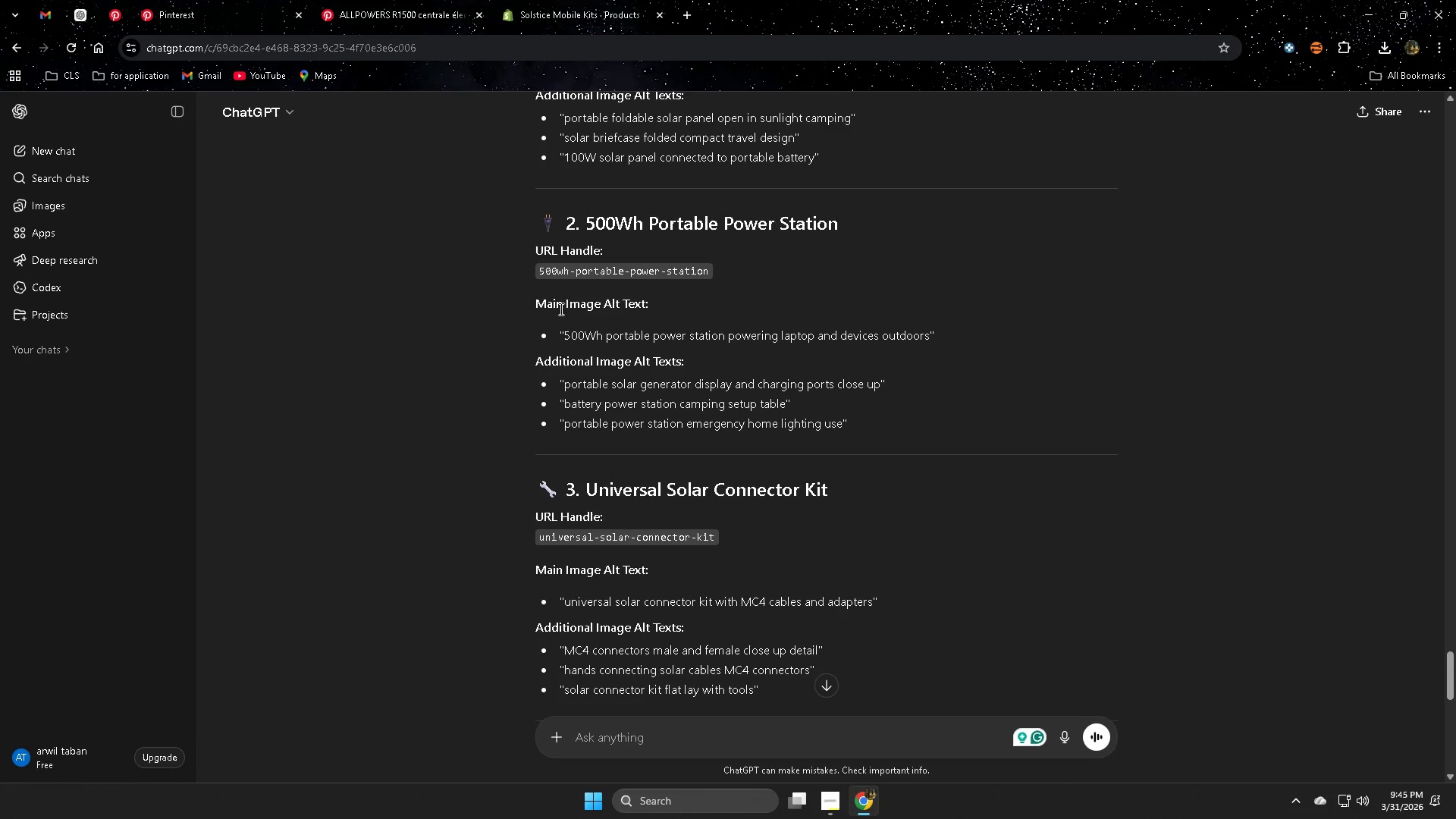 
left_click_drag(start_coordinate=[573, 336], to_coordinate=[908, 328])
 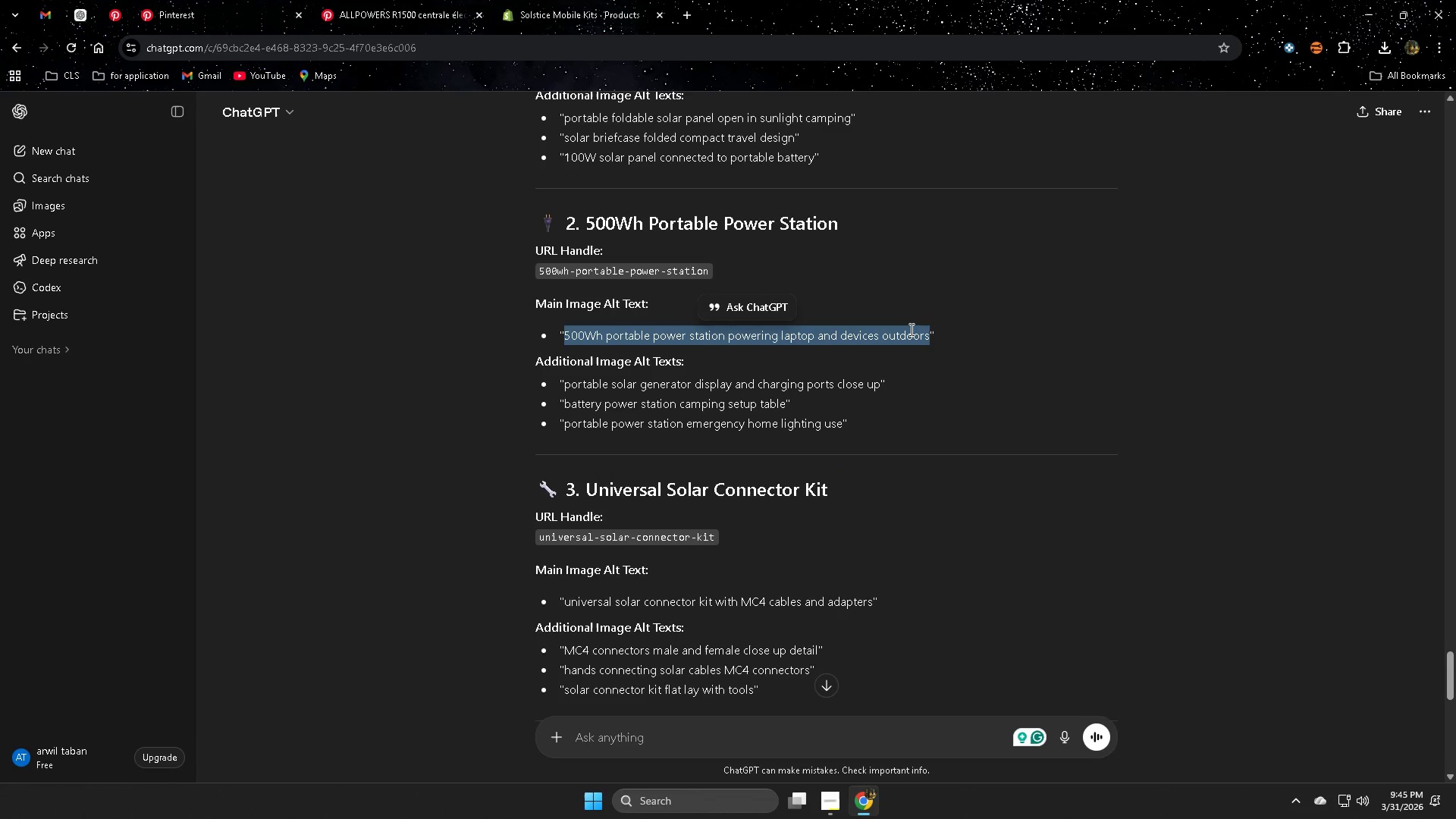 
key(Control+ControlLeft)
 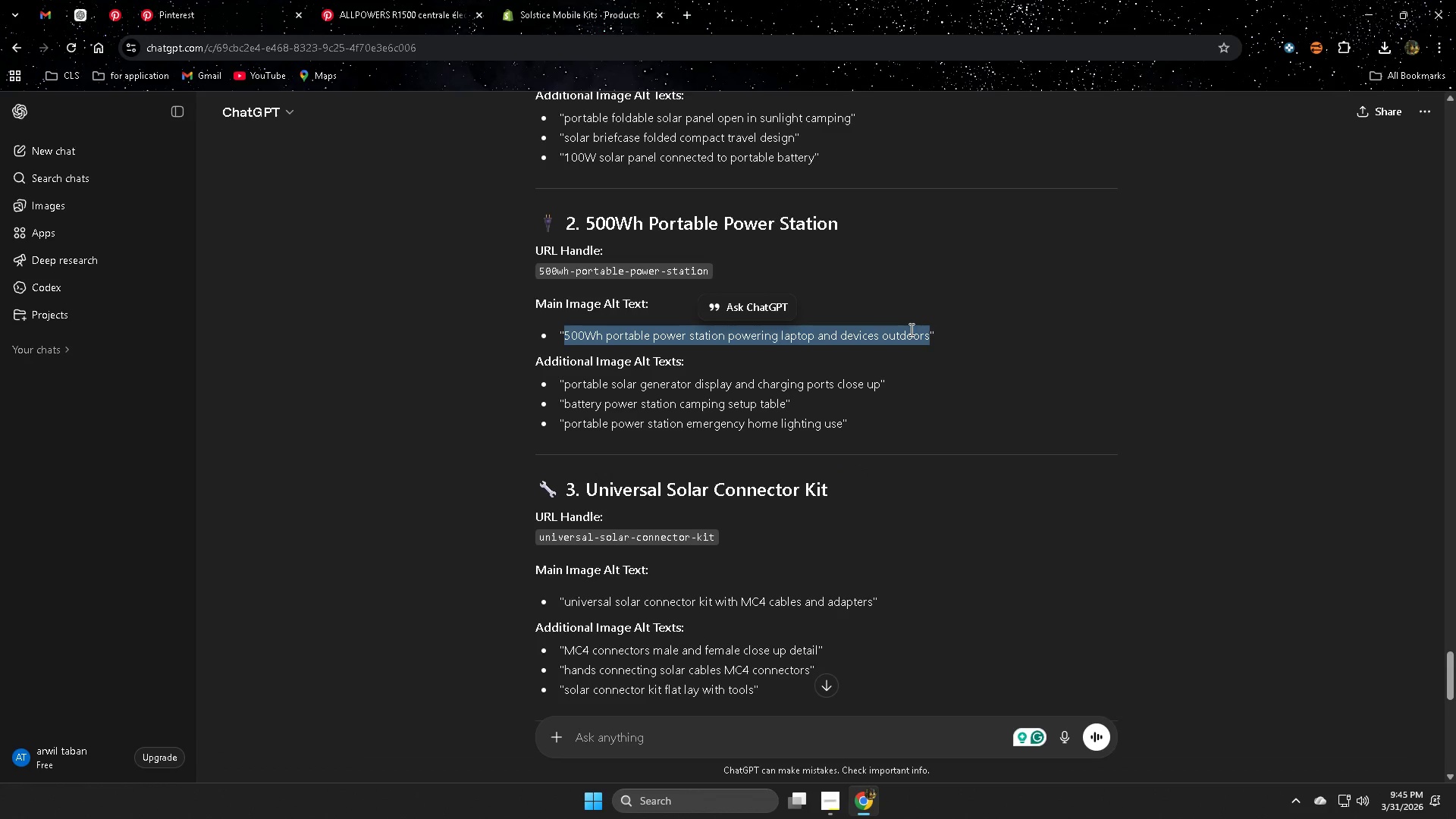 
key(Control+C)
 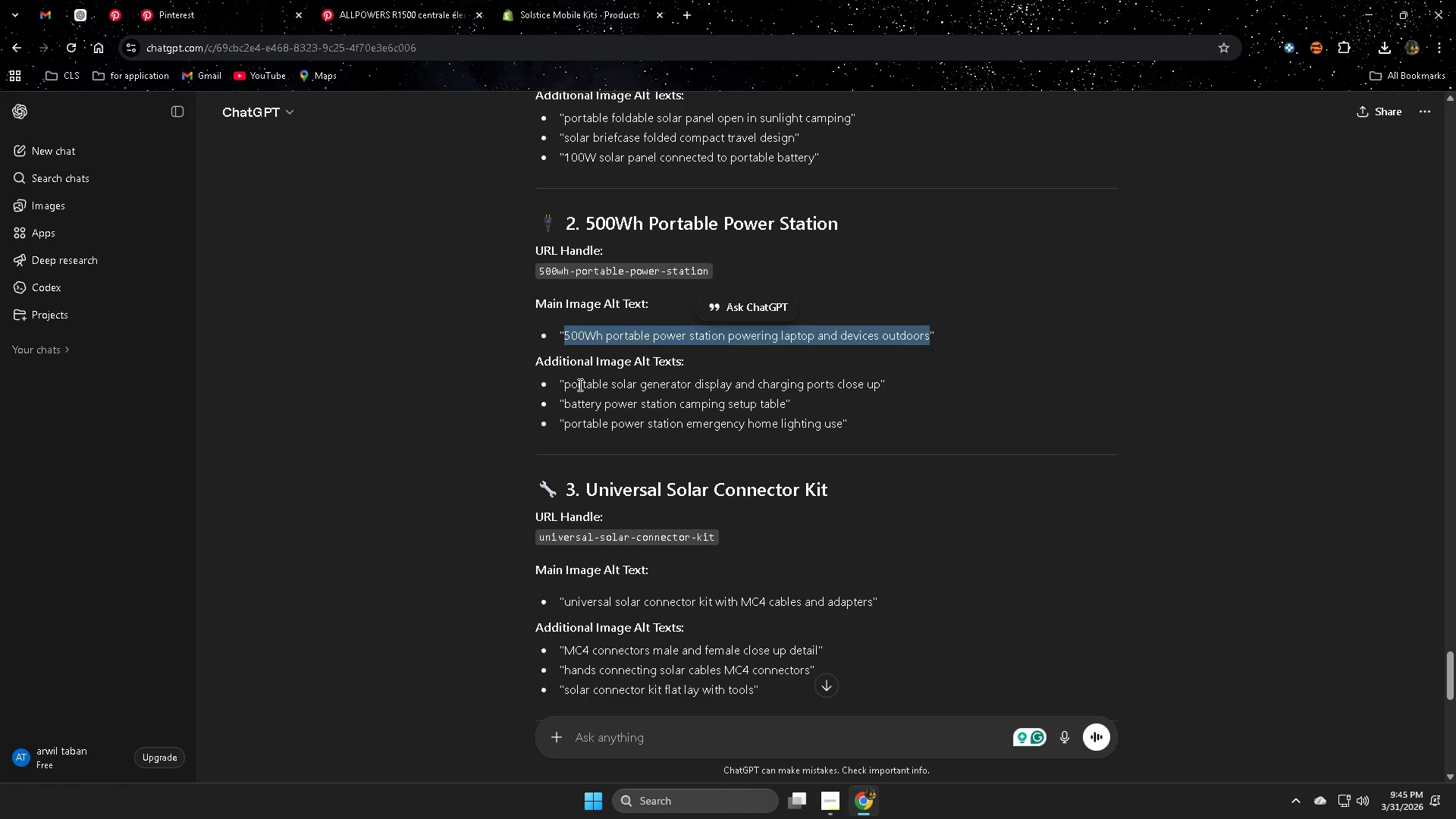 
wait(10.88)
 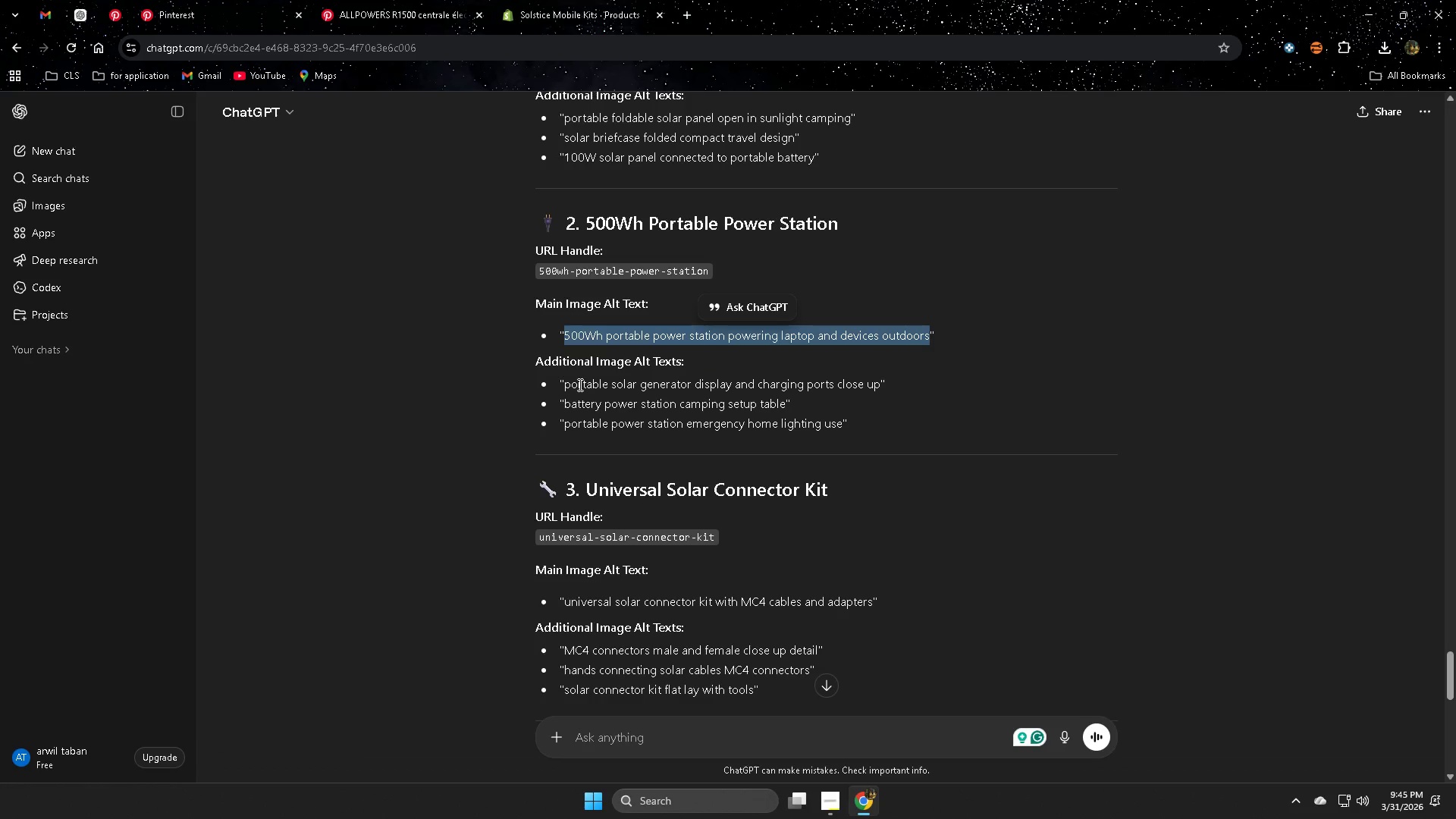 
left_click([575, 423])
 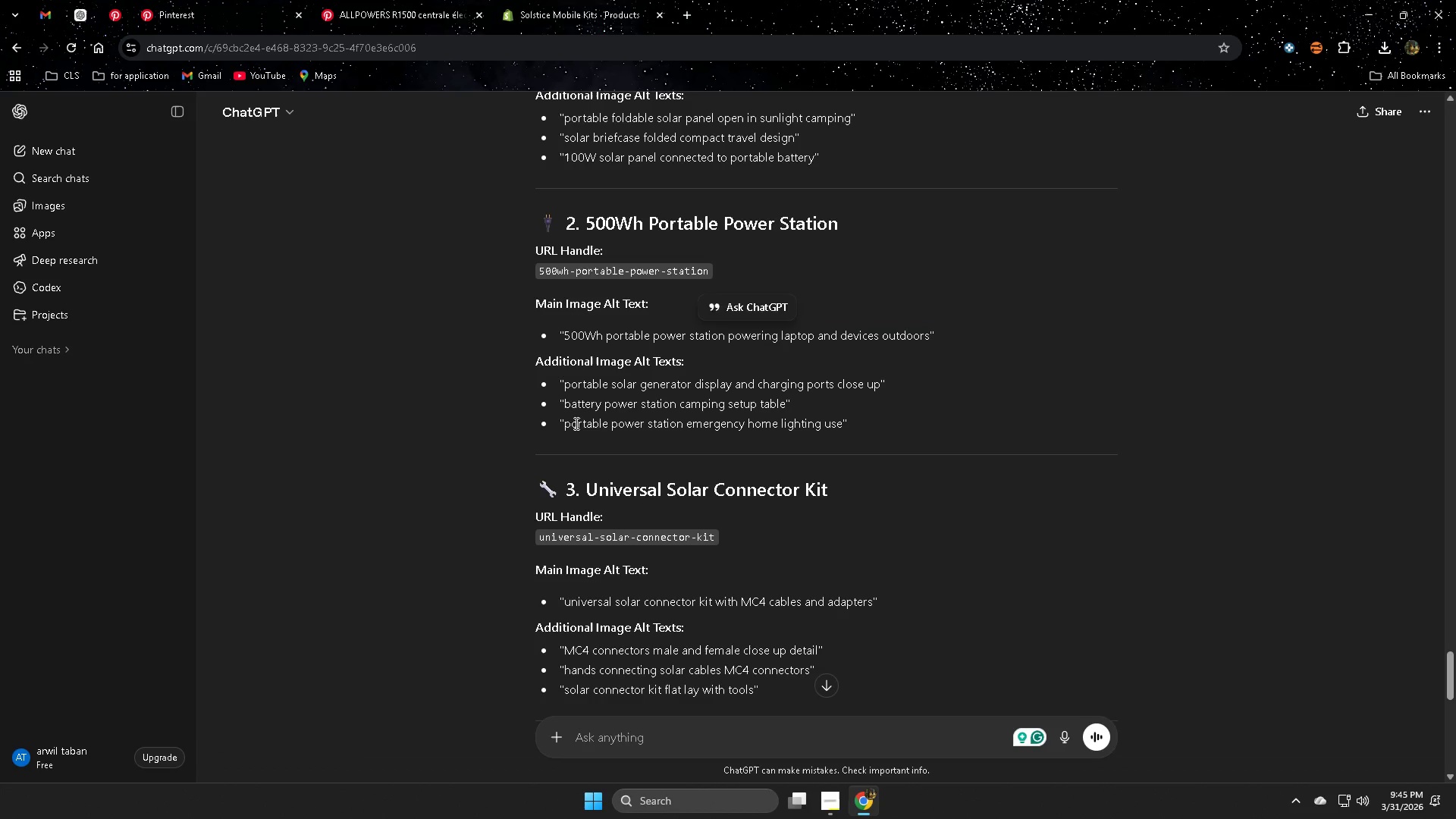 
left_click_drag(start_coordinate=[575, 423], to_coordinate=[831, 429])
 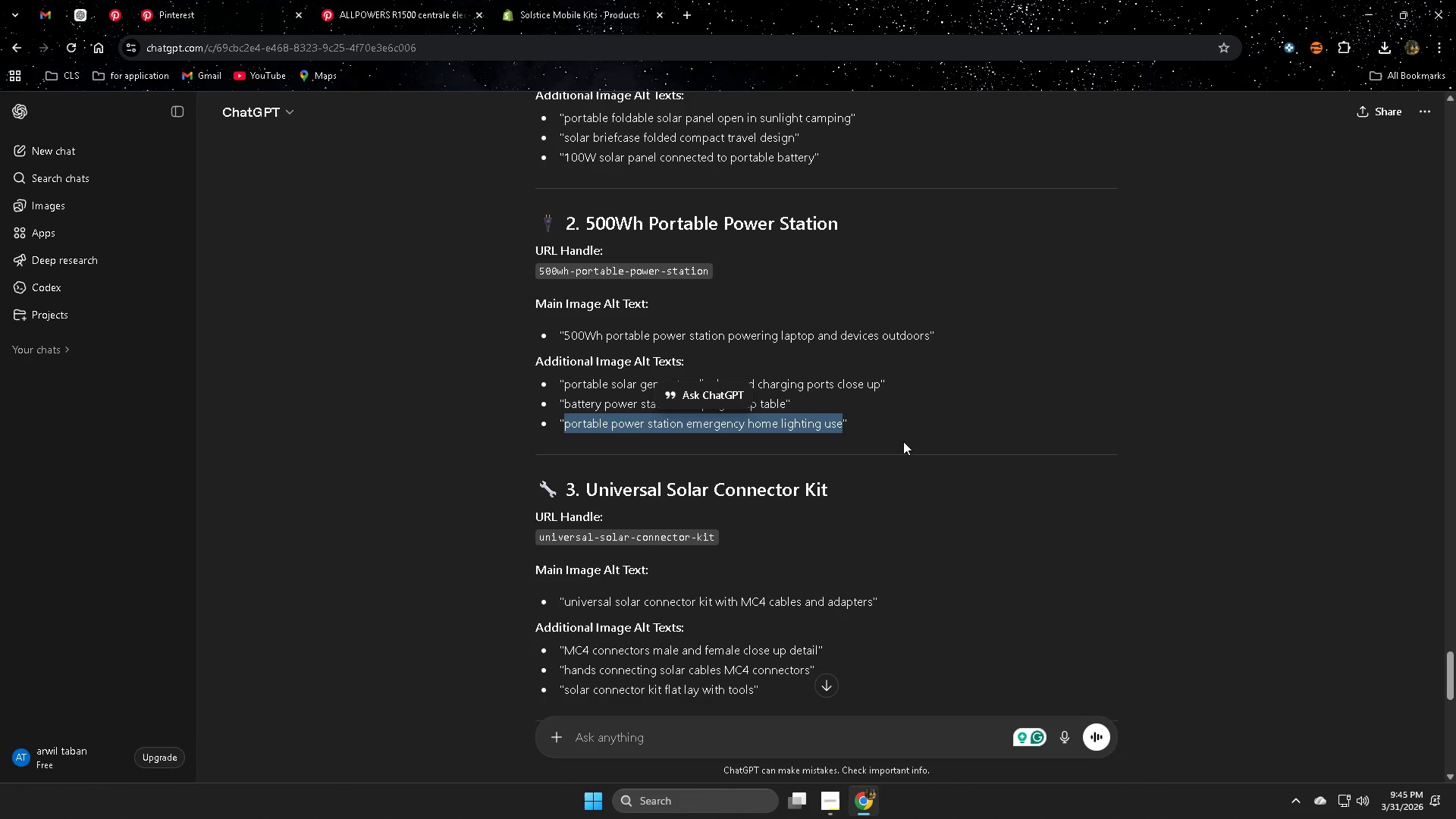 
key(Control+C)
 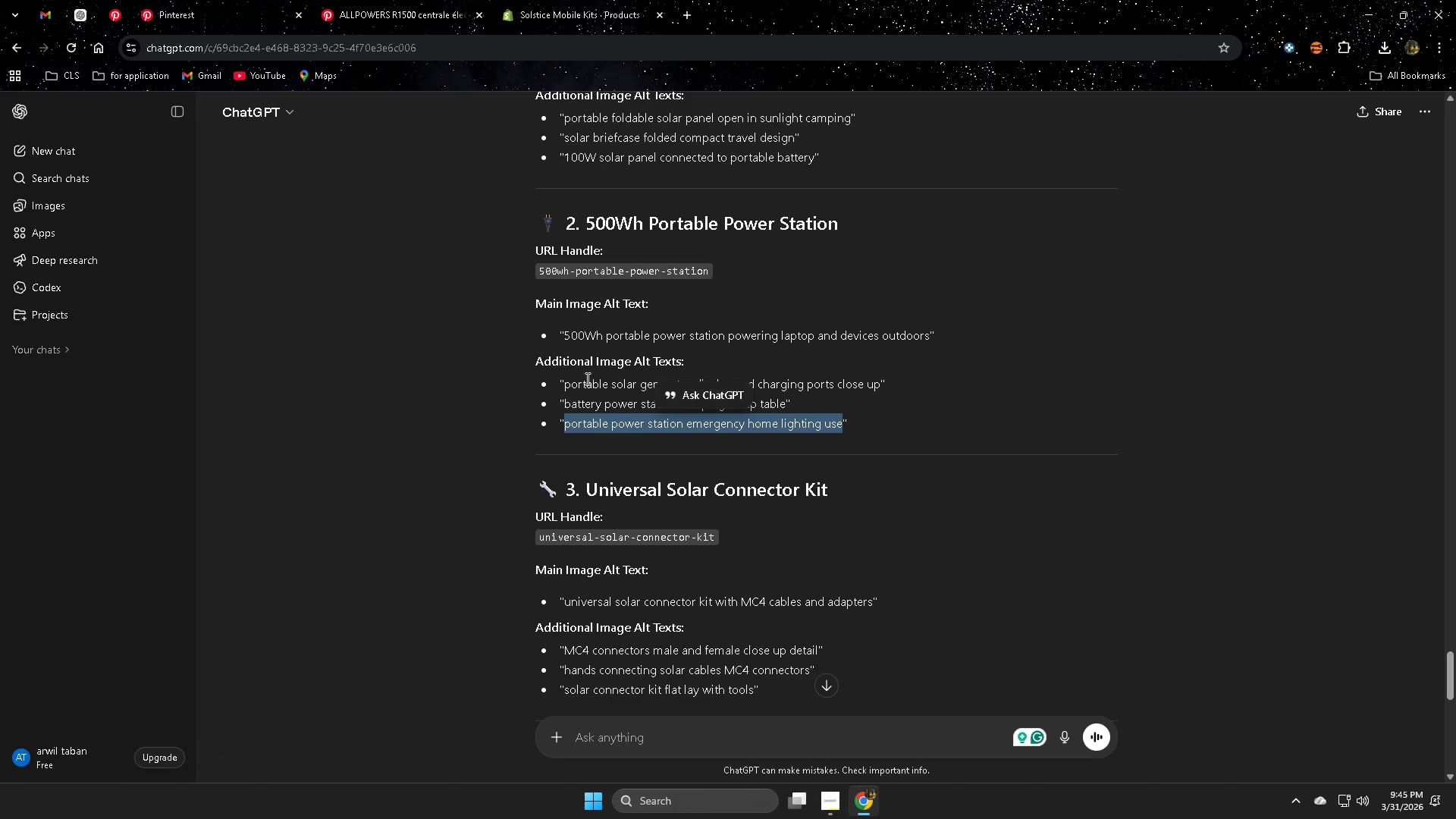 
left_click([578, 379])
 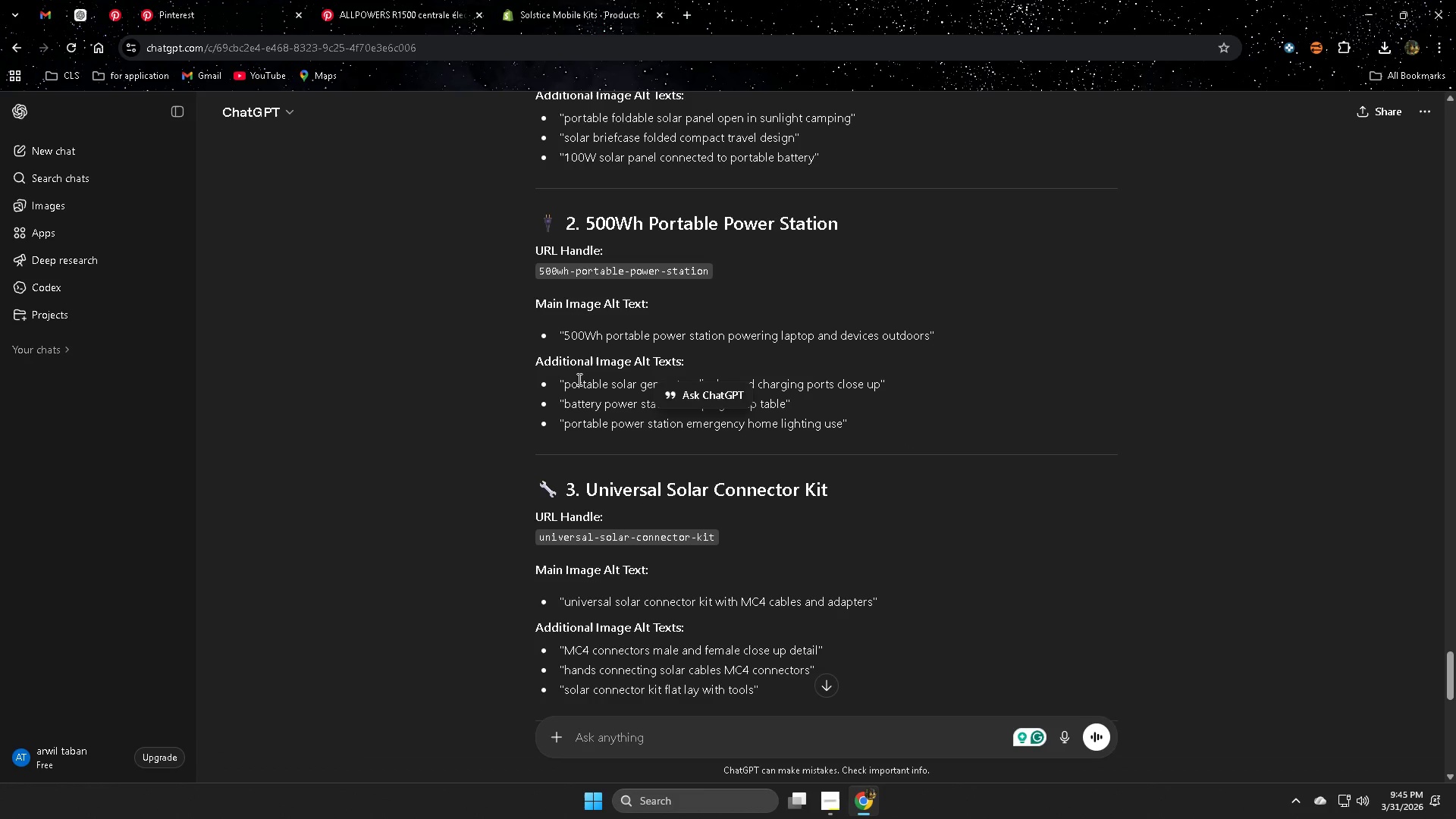 
left_click_drag(start_coordinate=[578, 379], to_coordinate=[869, 388])
 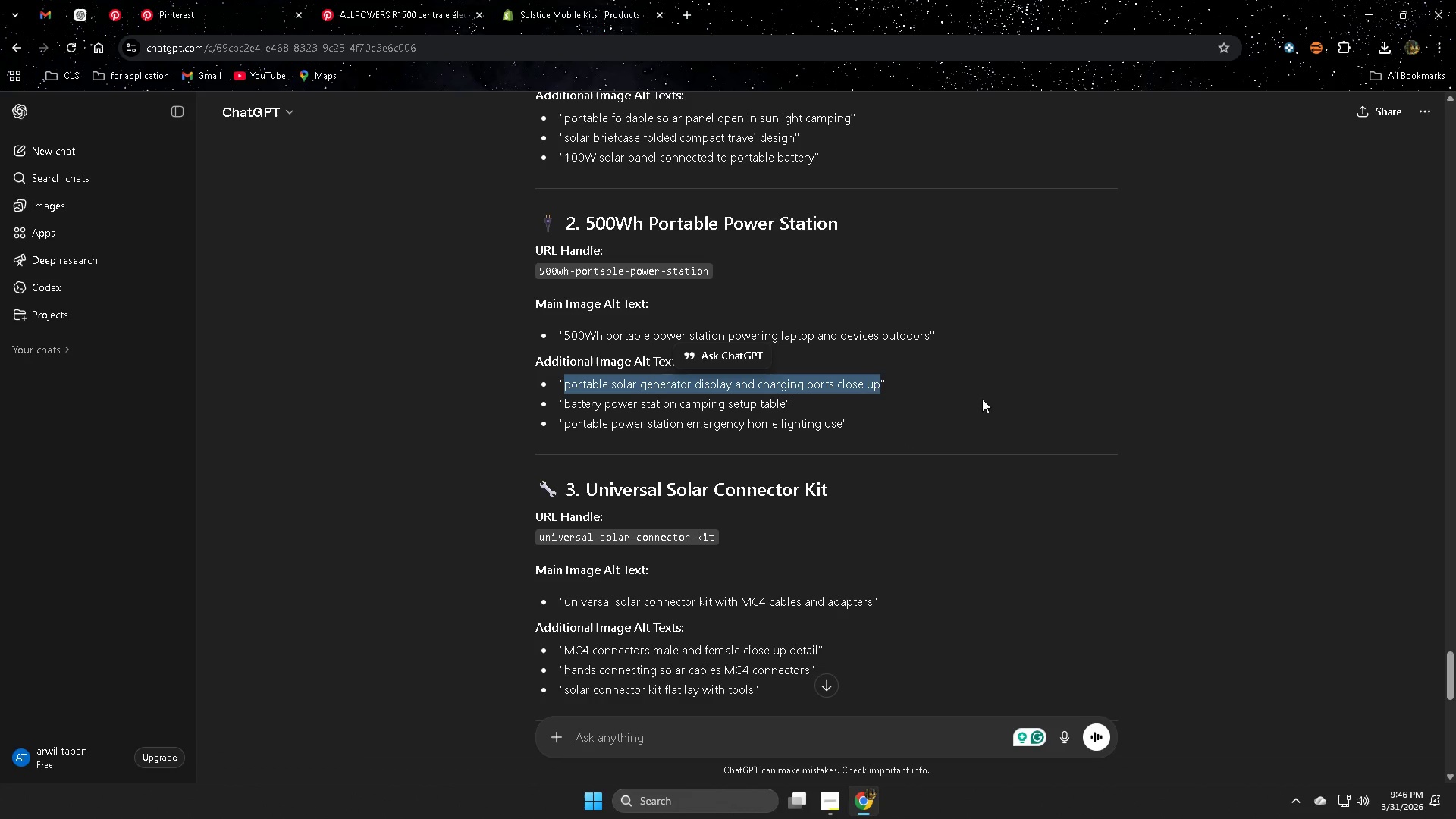 
left_click([1037, 396])
 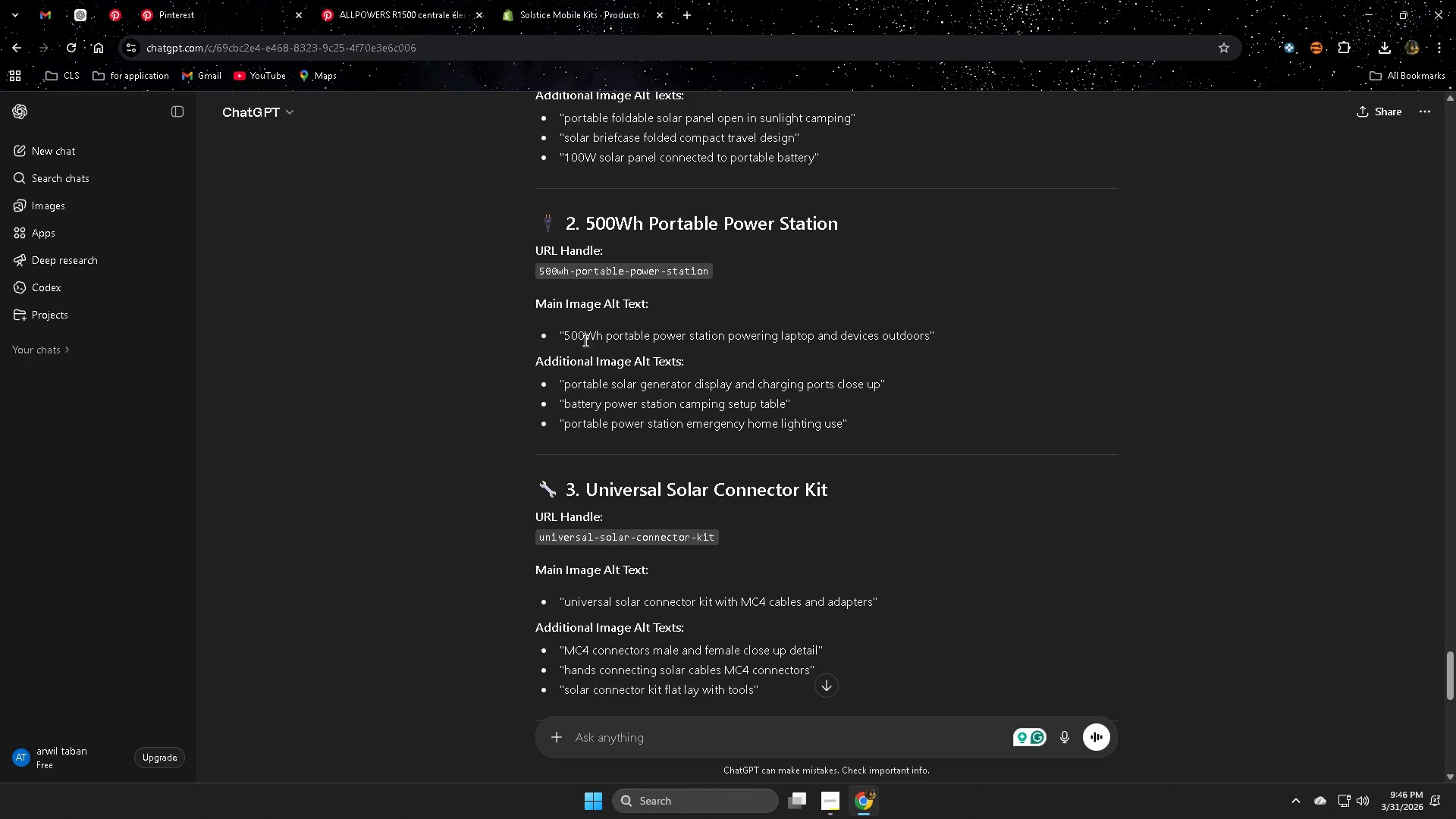 
left_click([585, 337])
 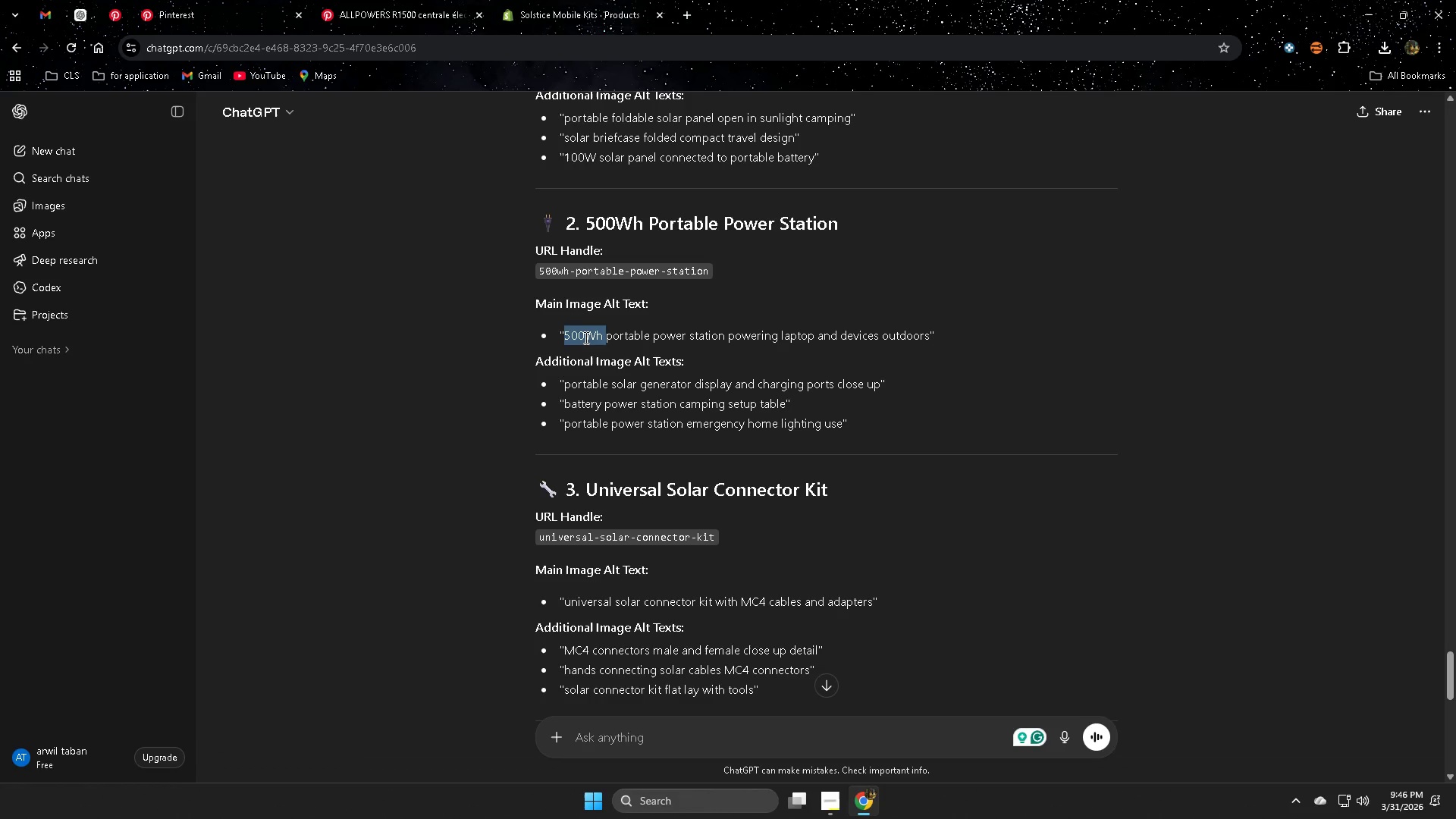 
left_click_drag(start_coordinate=[585, 337], to_coordinate=[897, 344])
 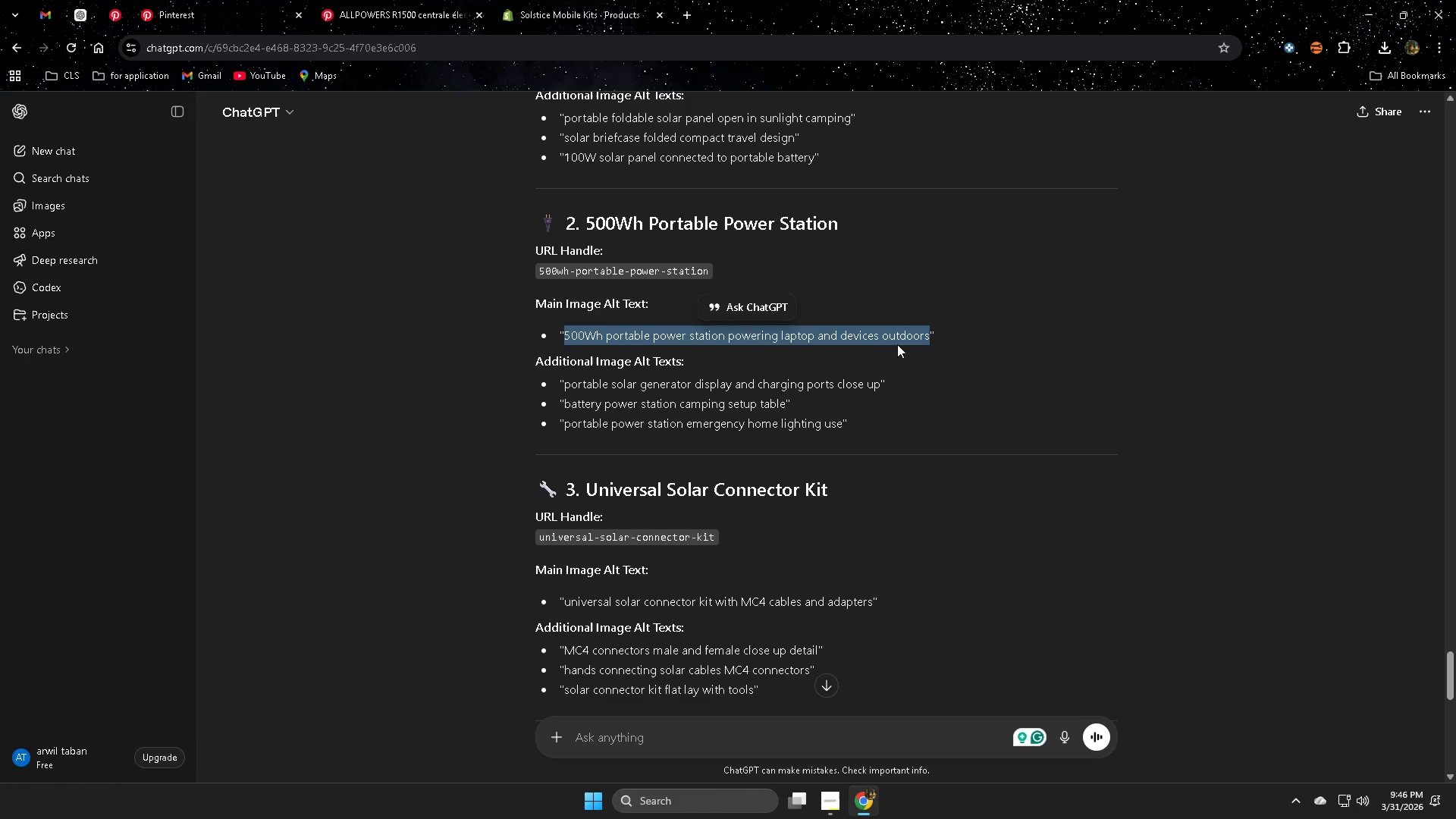 
key(Control+ControlLeft)
 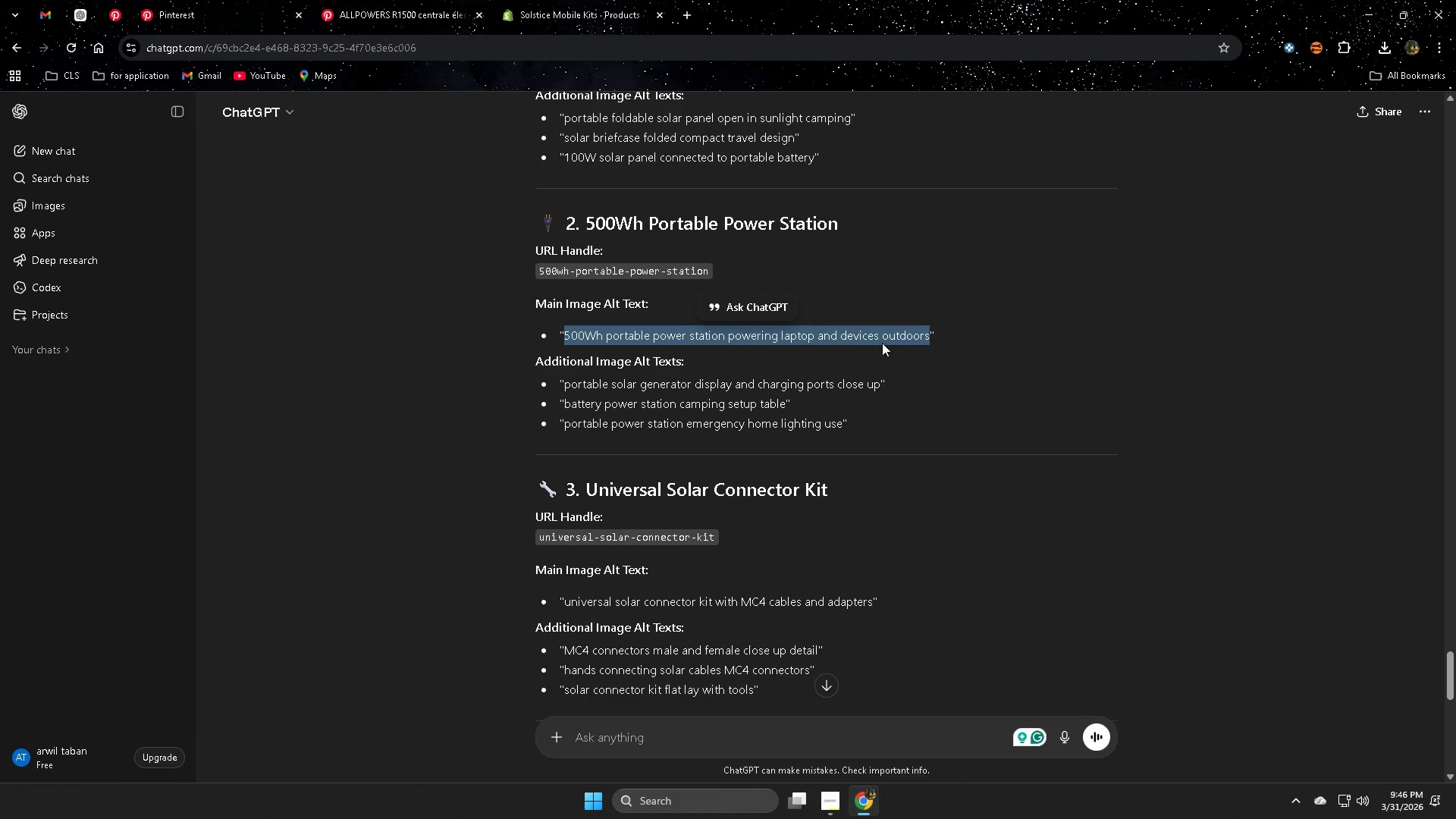 
key(Control+C)
 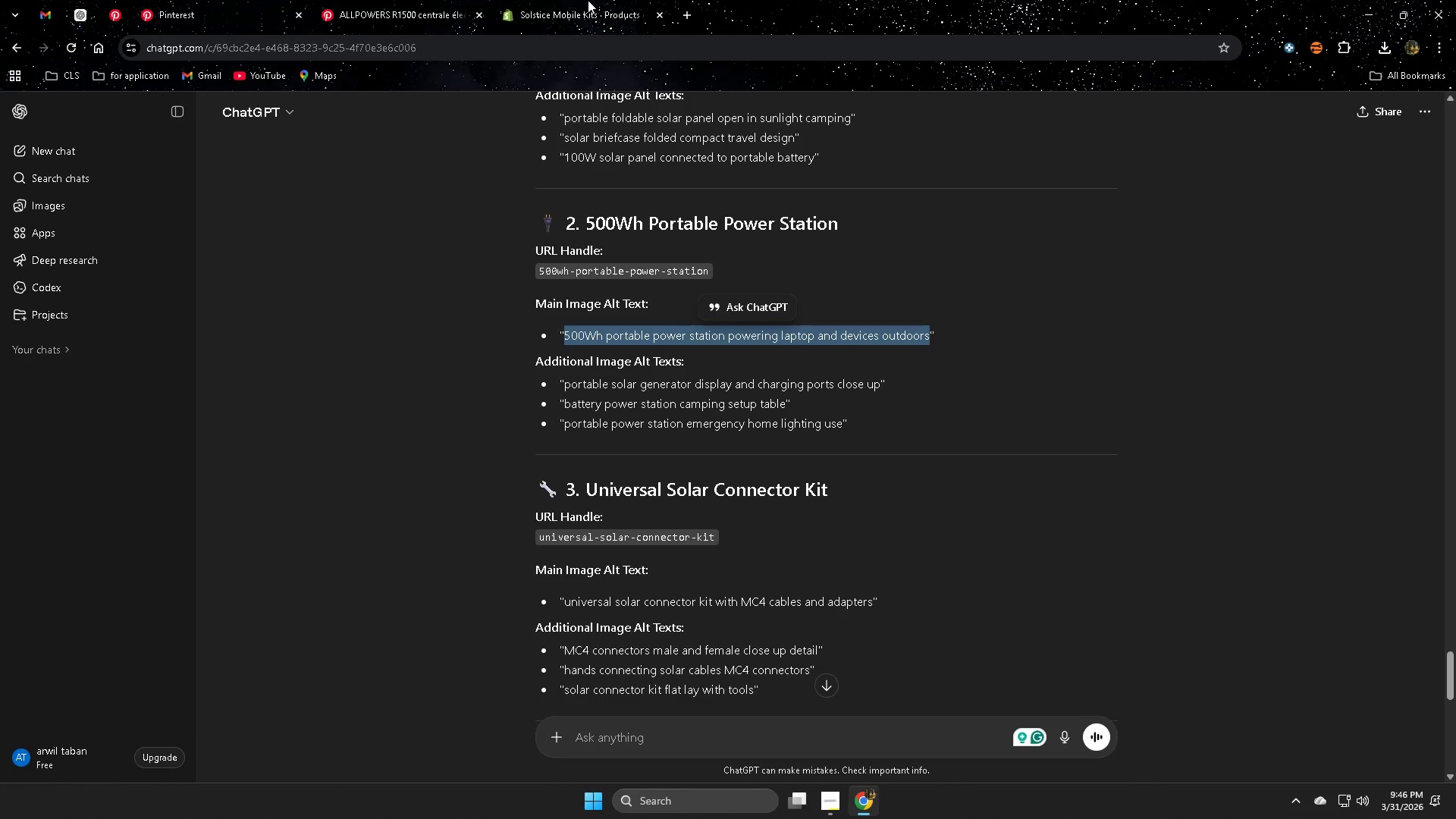 
left_click([607, 0])
 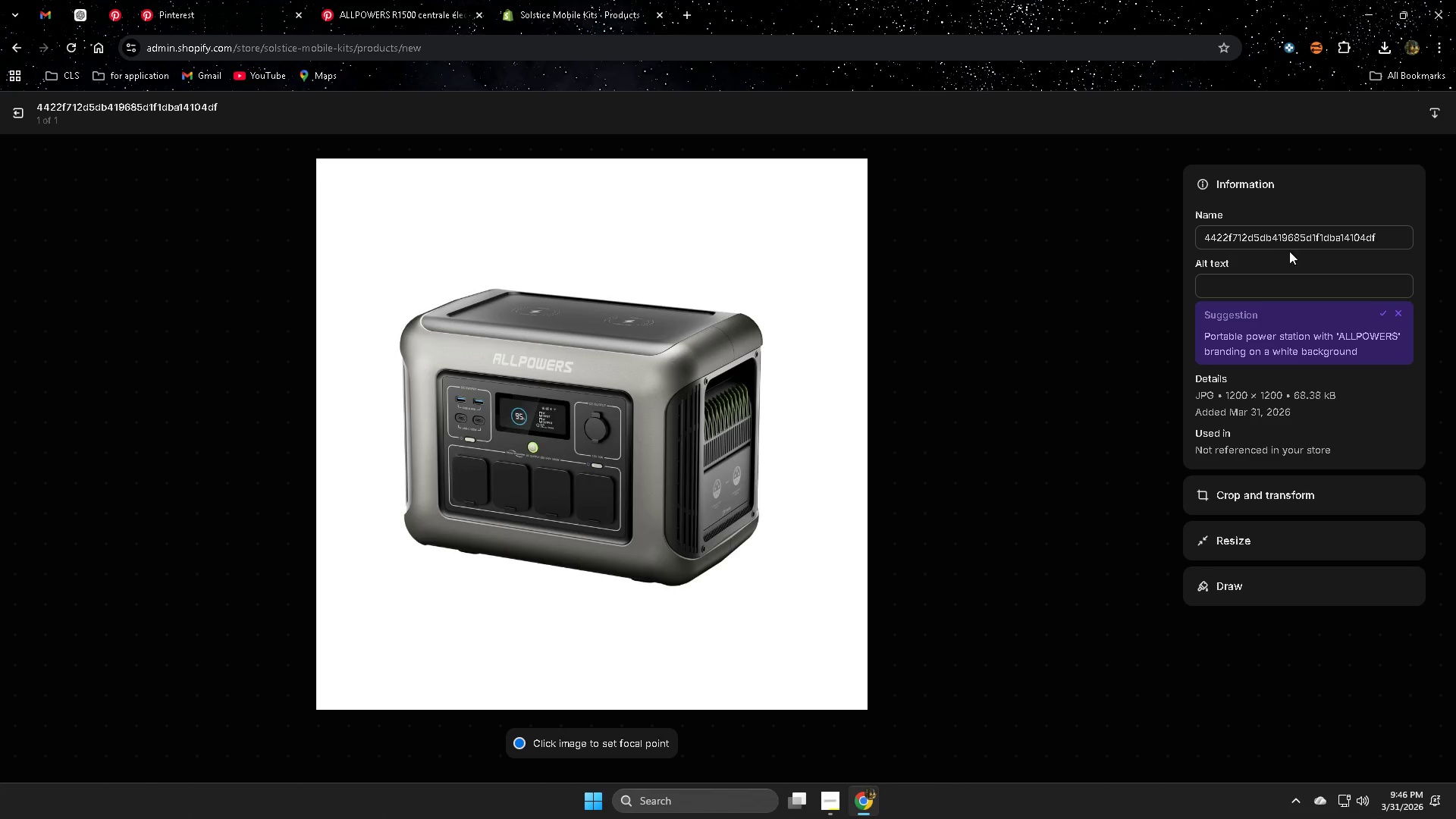 
left_click([1269, 282])
 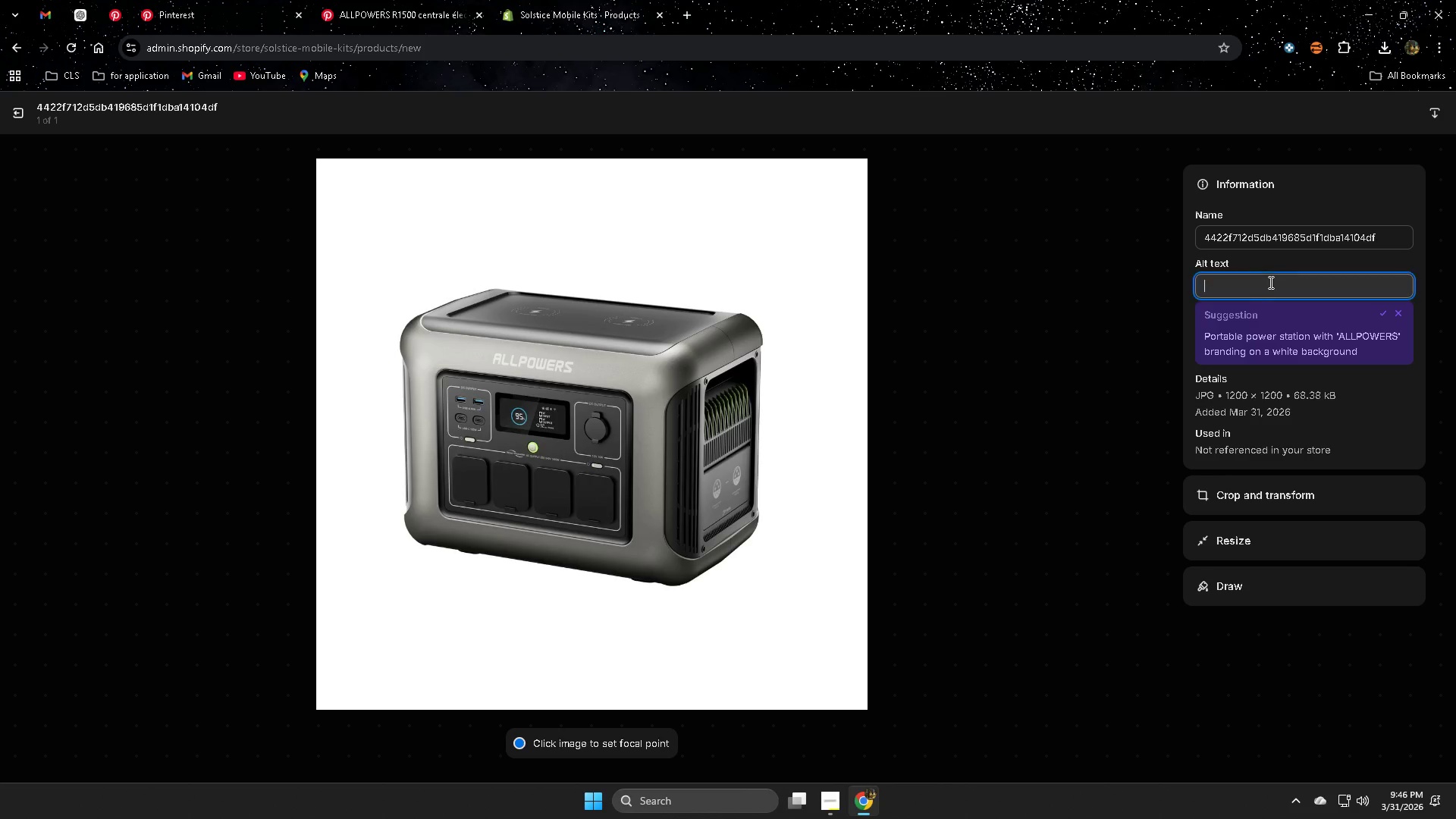 
key(Control+ControlLeft)
 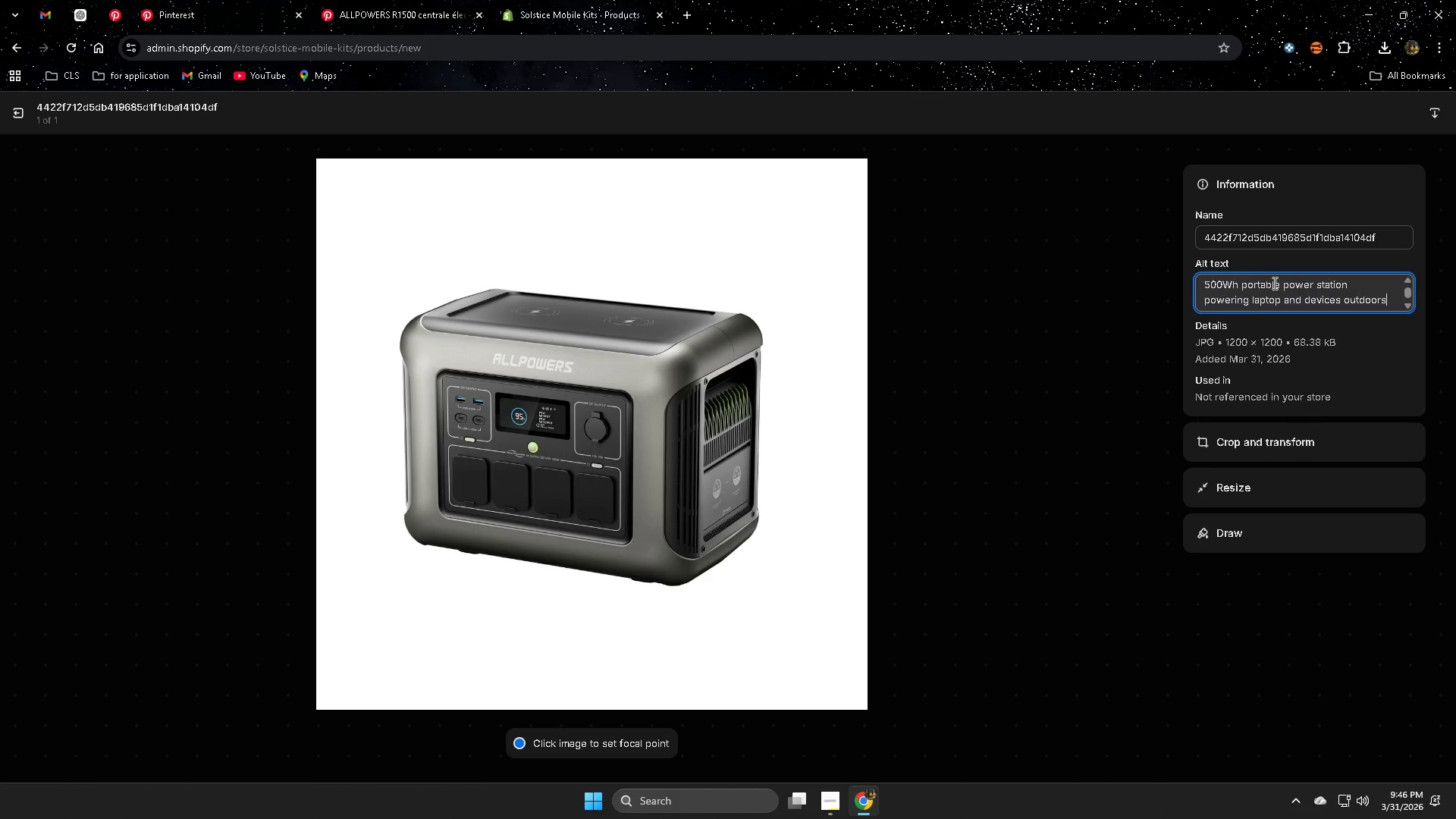 
key(Control+V)
 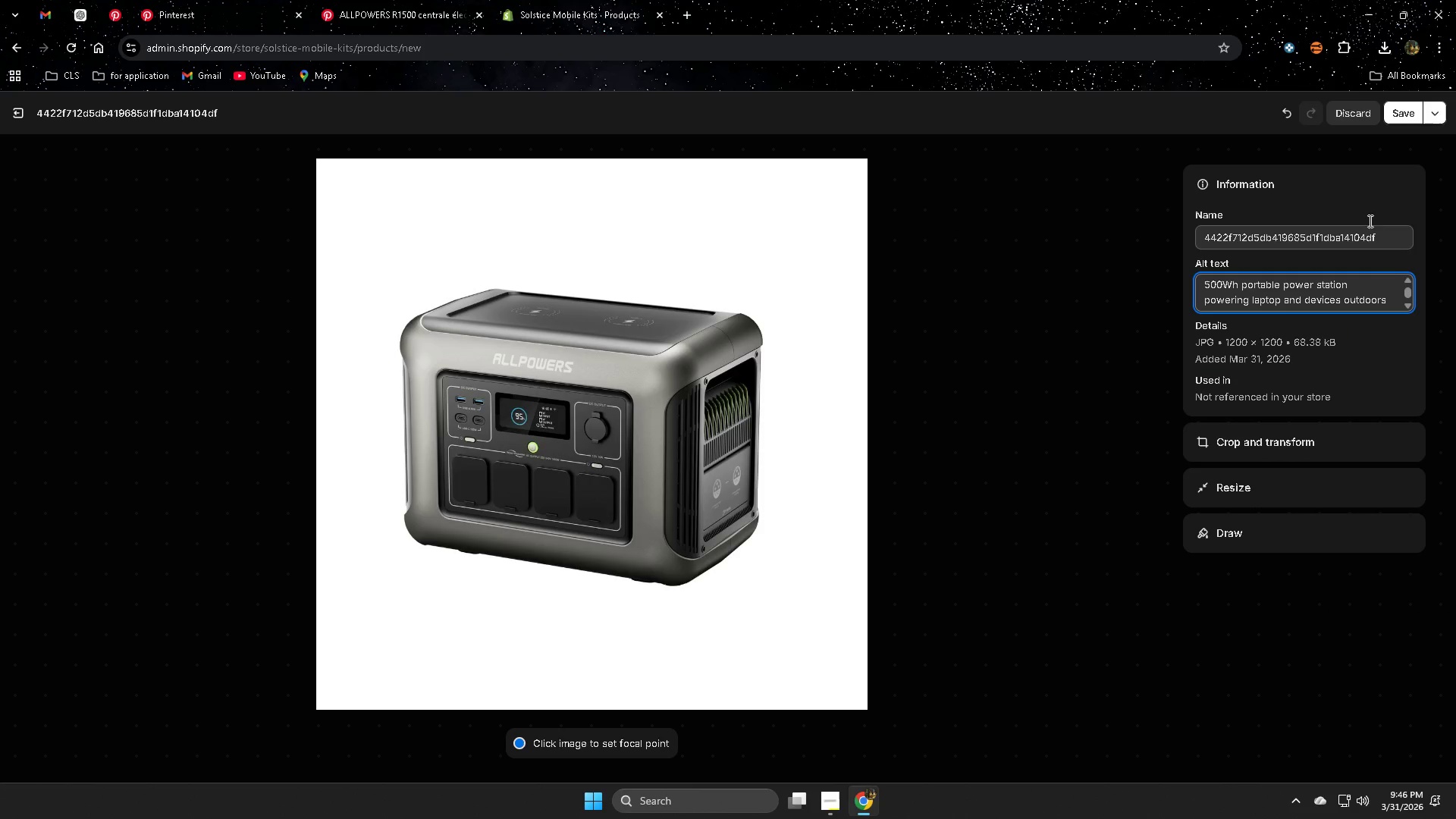 
left_click([1401, 114])
 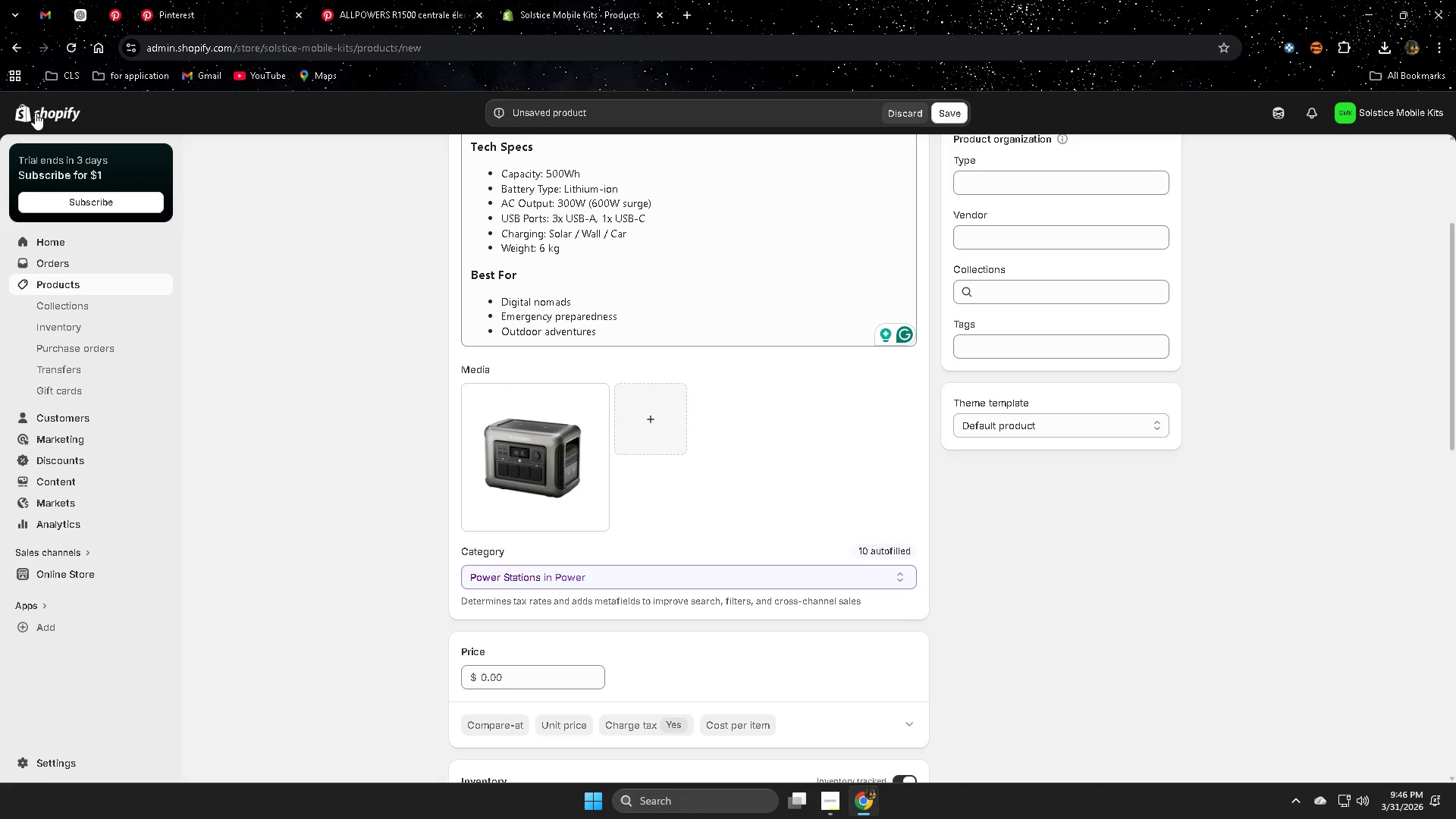 
wait(16.36)
 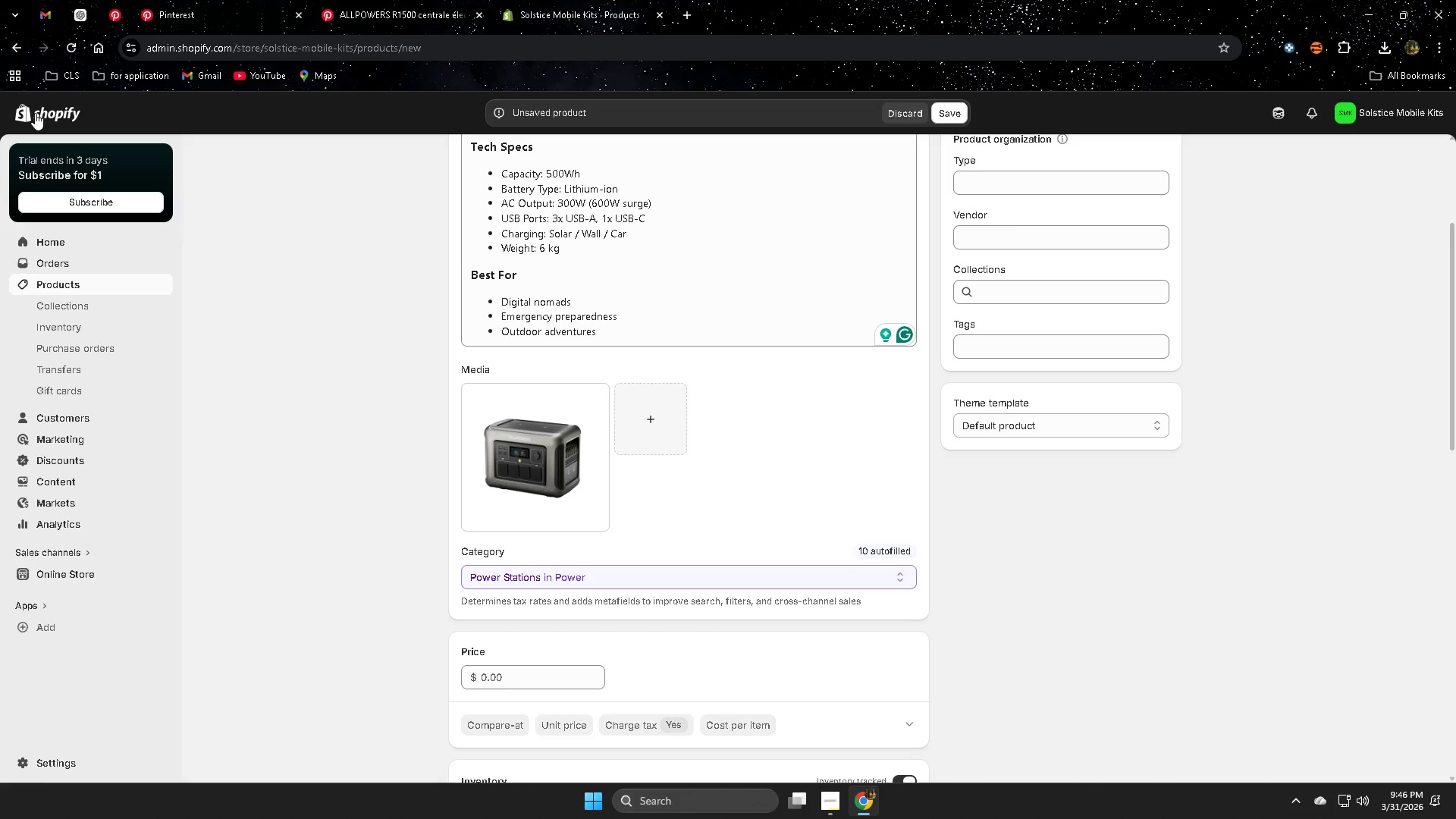 
scroll: coordinate [410, 457], scroll_direction: down, amount: 7.0
 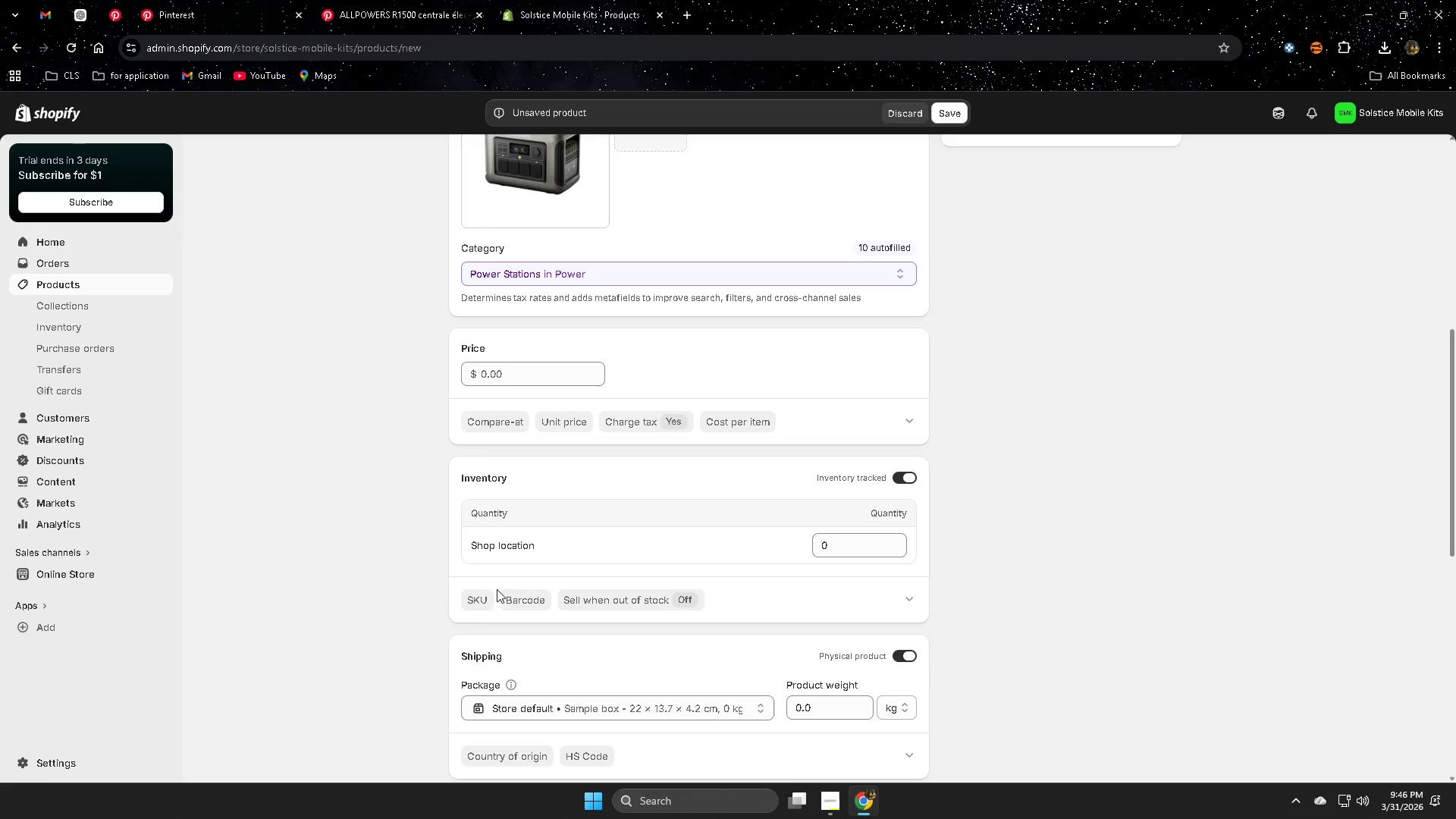 
left_click([468, 692])
 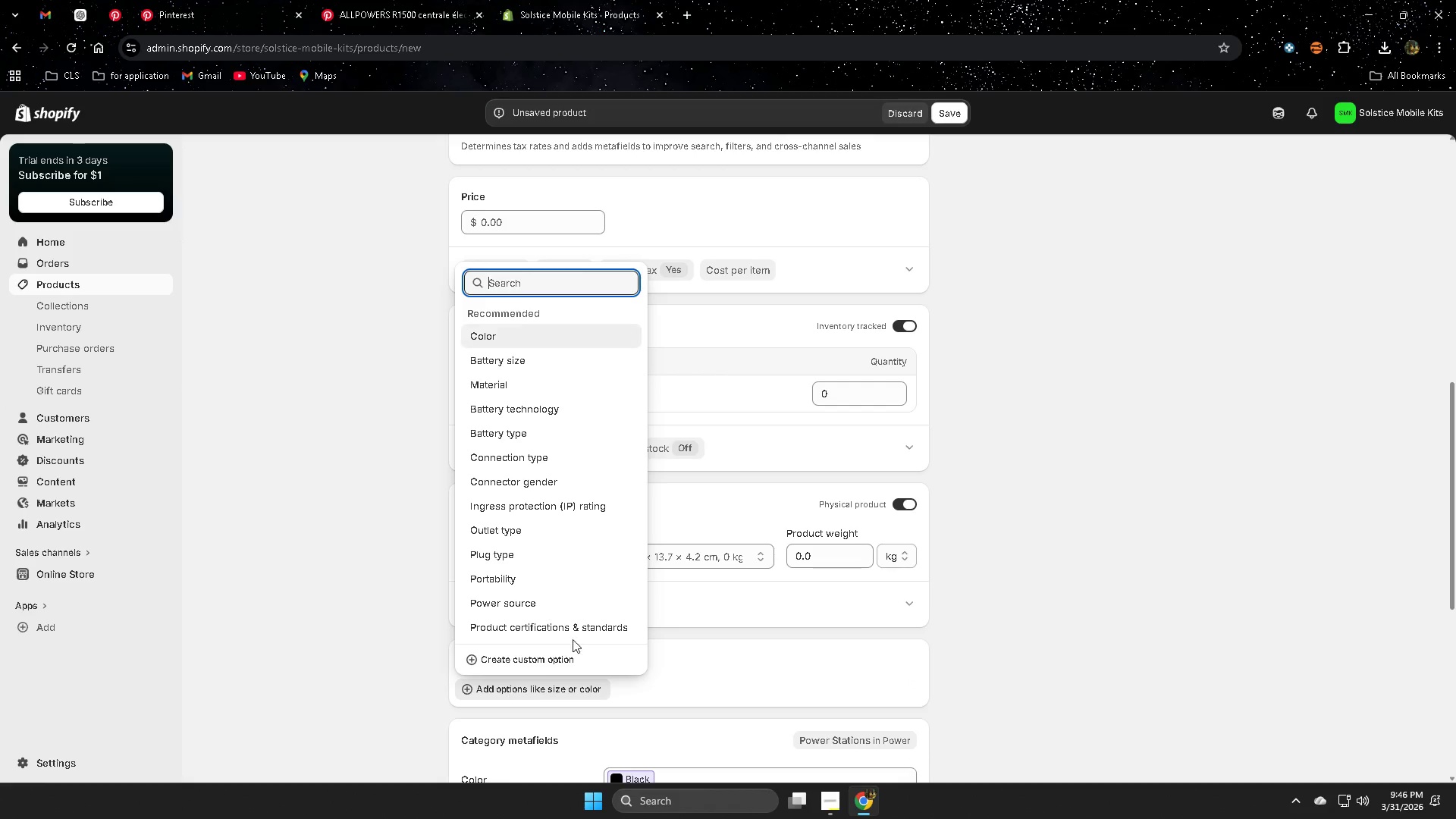 
scroll: coordinate [644, 586], scroll_direction: down, amount: 3.0
 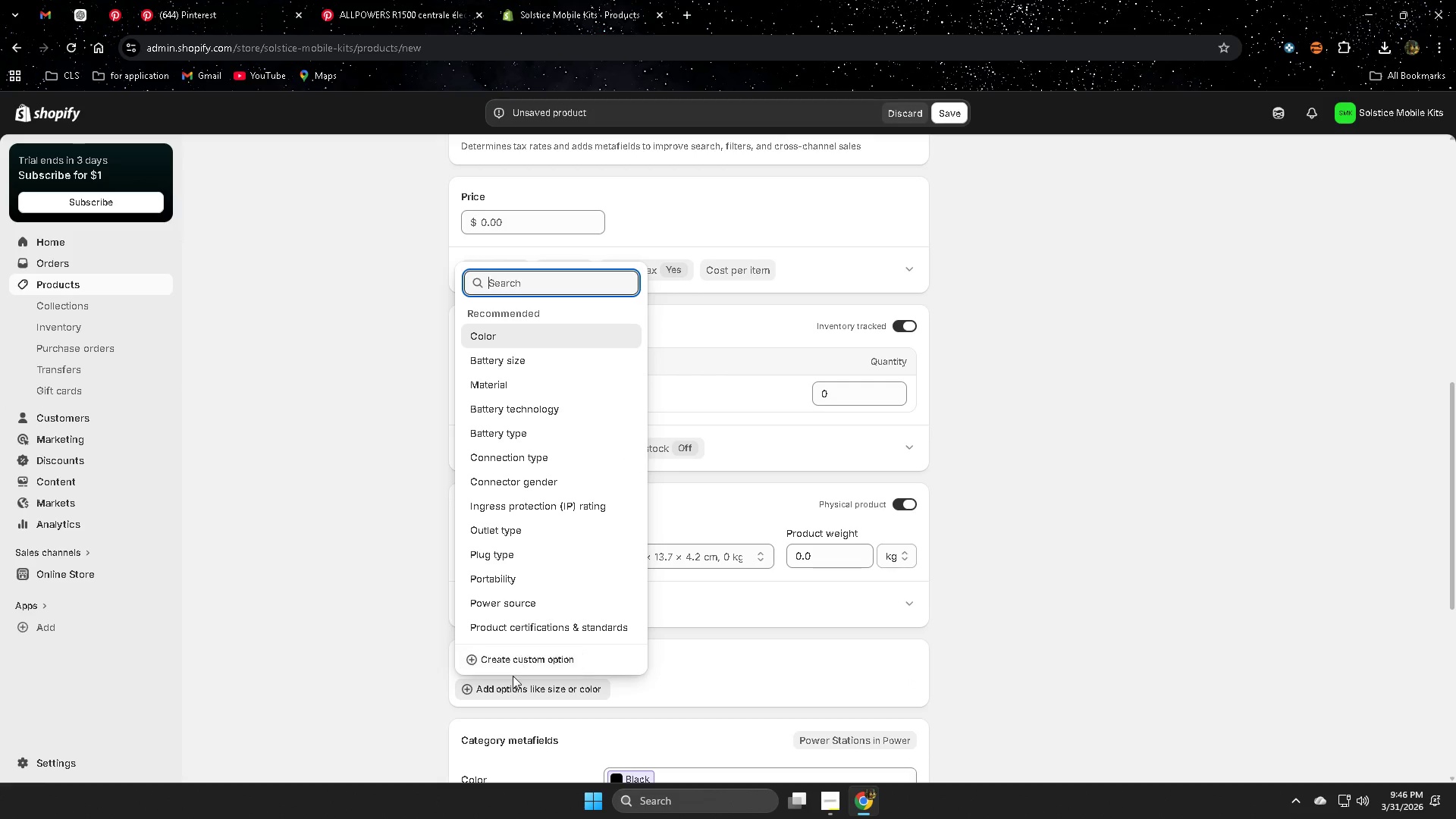 
left_click([516, 655])
 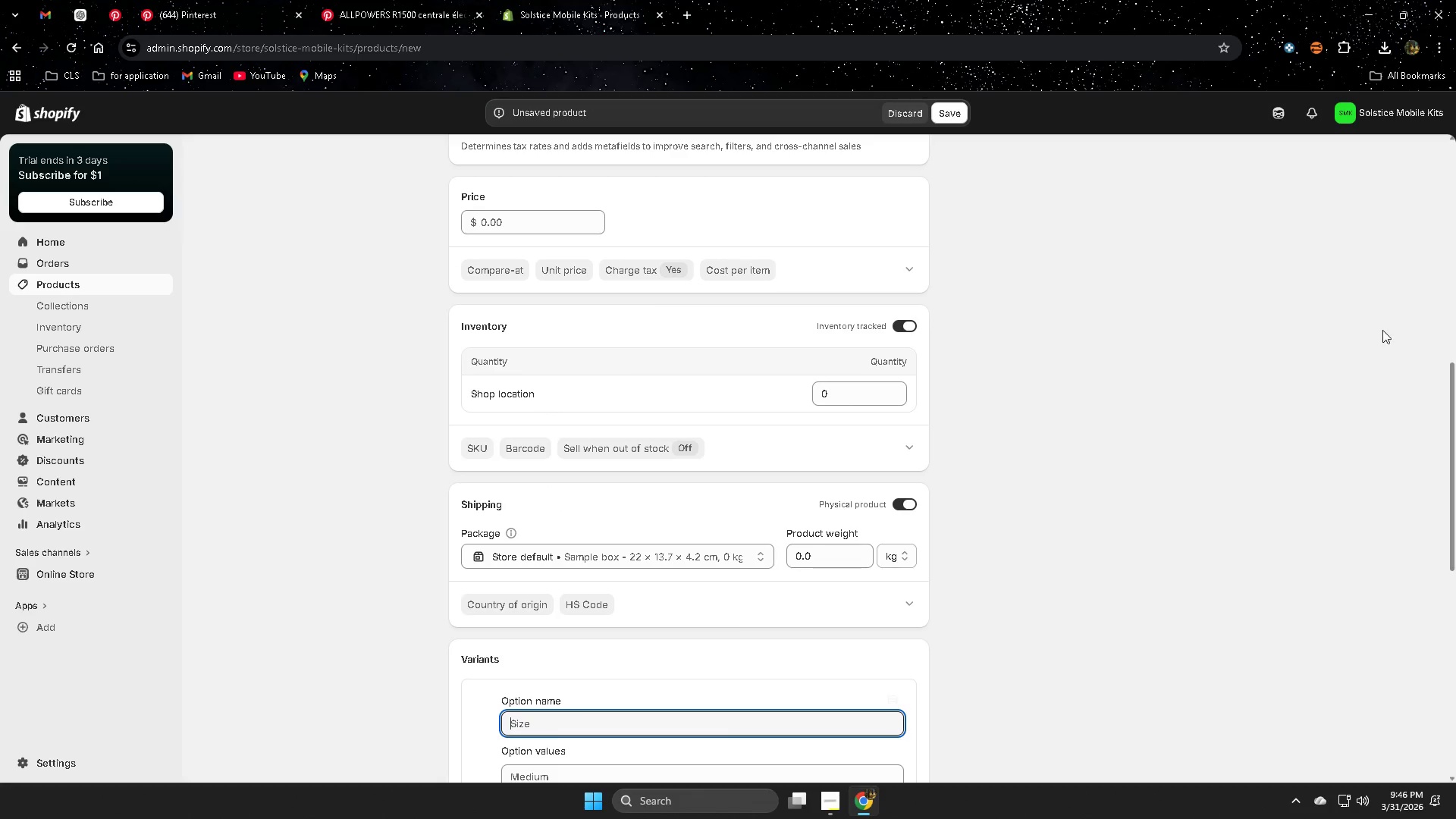 
scroll: coordinate [1307, 346], scroll_direction: down, amount: 3.0
 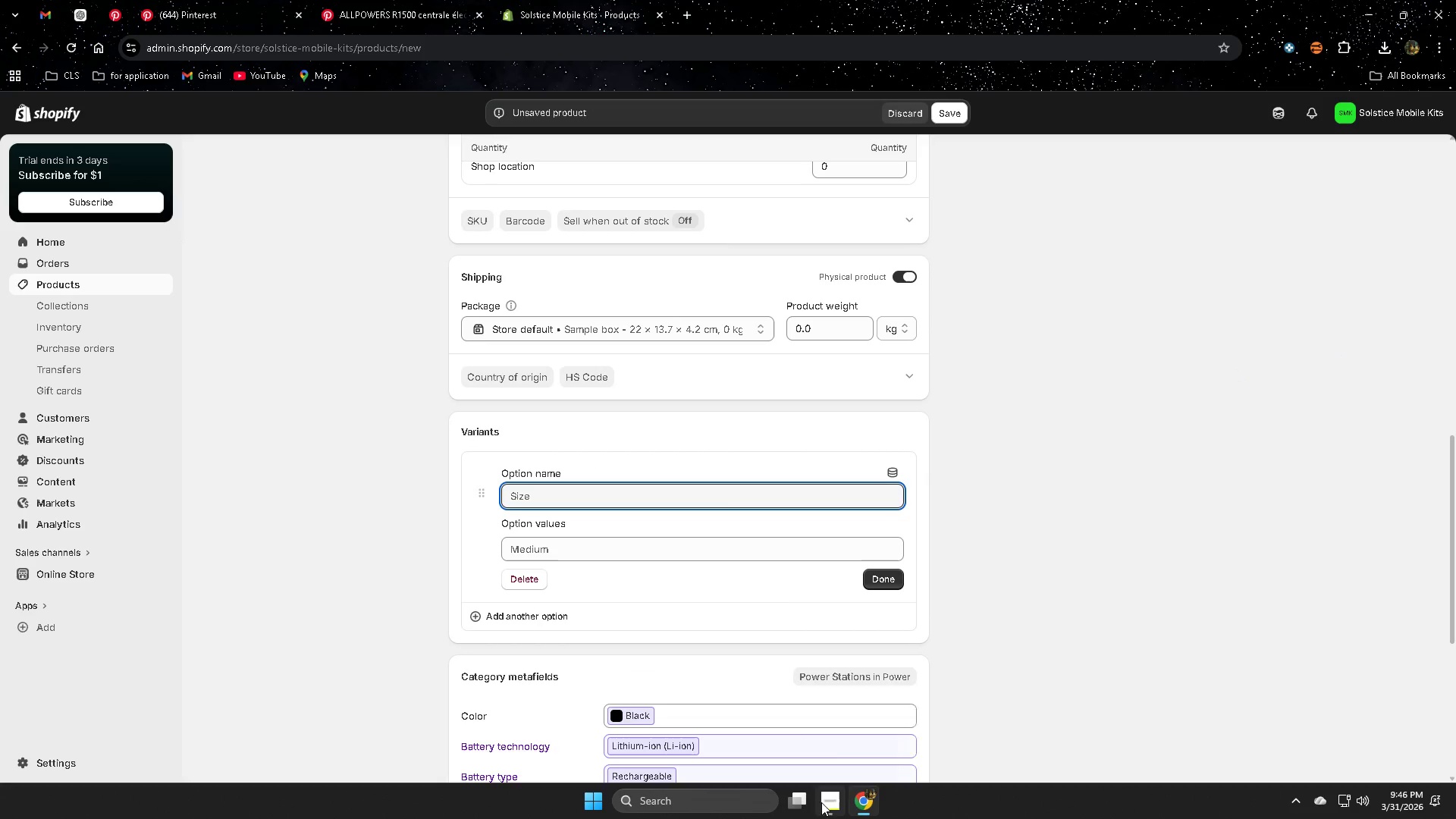 
left_click([84, 12])
 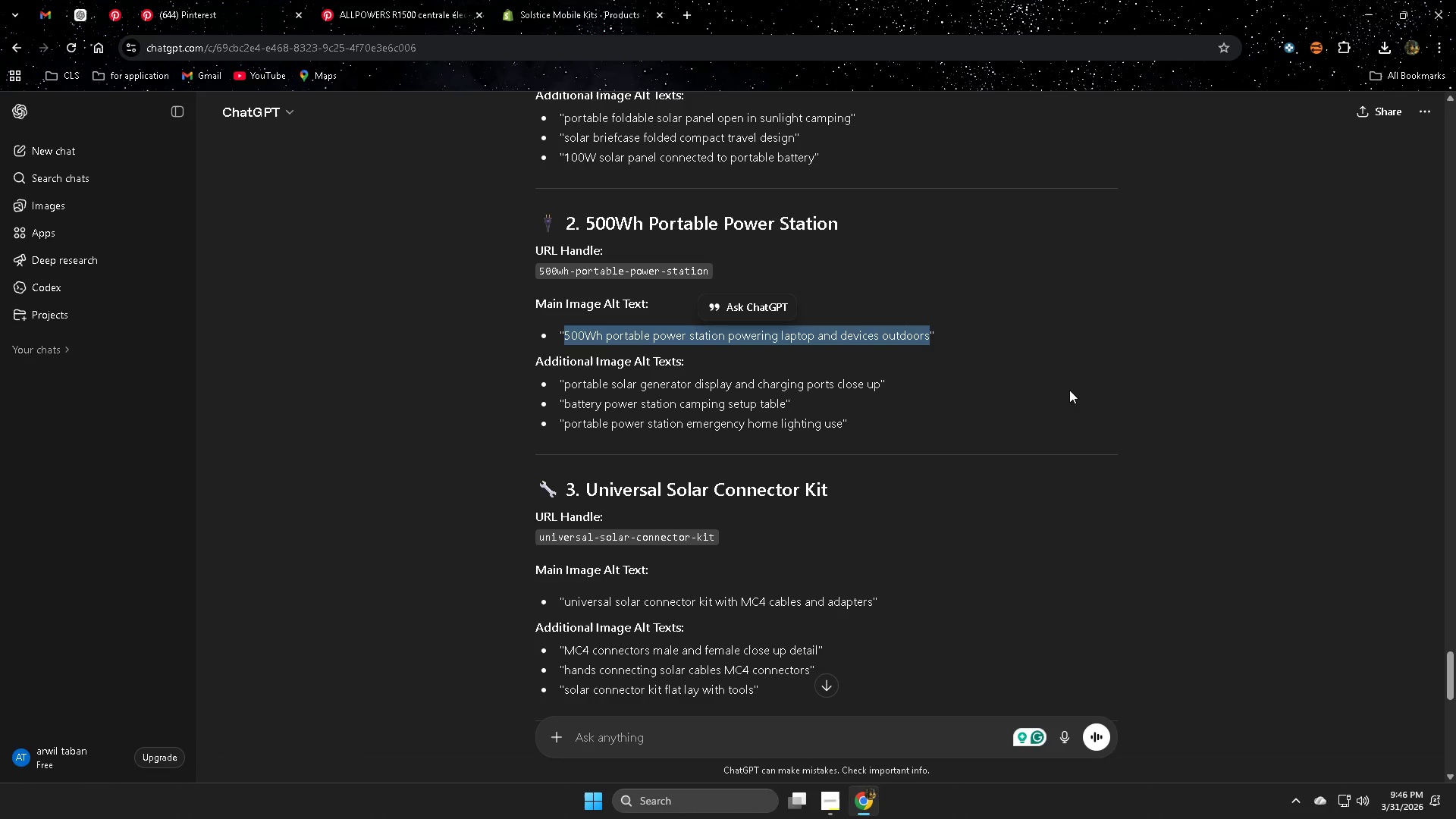 
left_click_drag(start_coordinate=[1445, 651], to_coordinate=[1406, 353])
 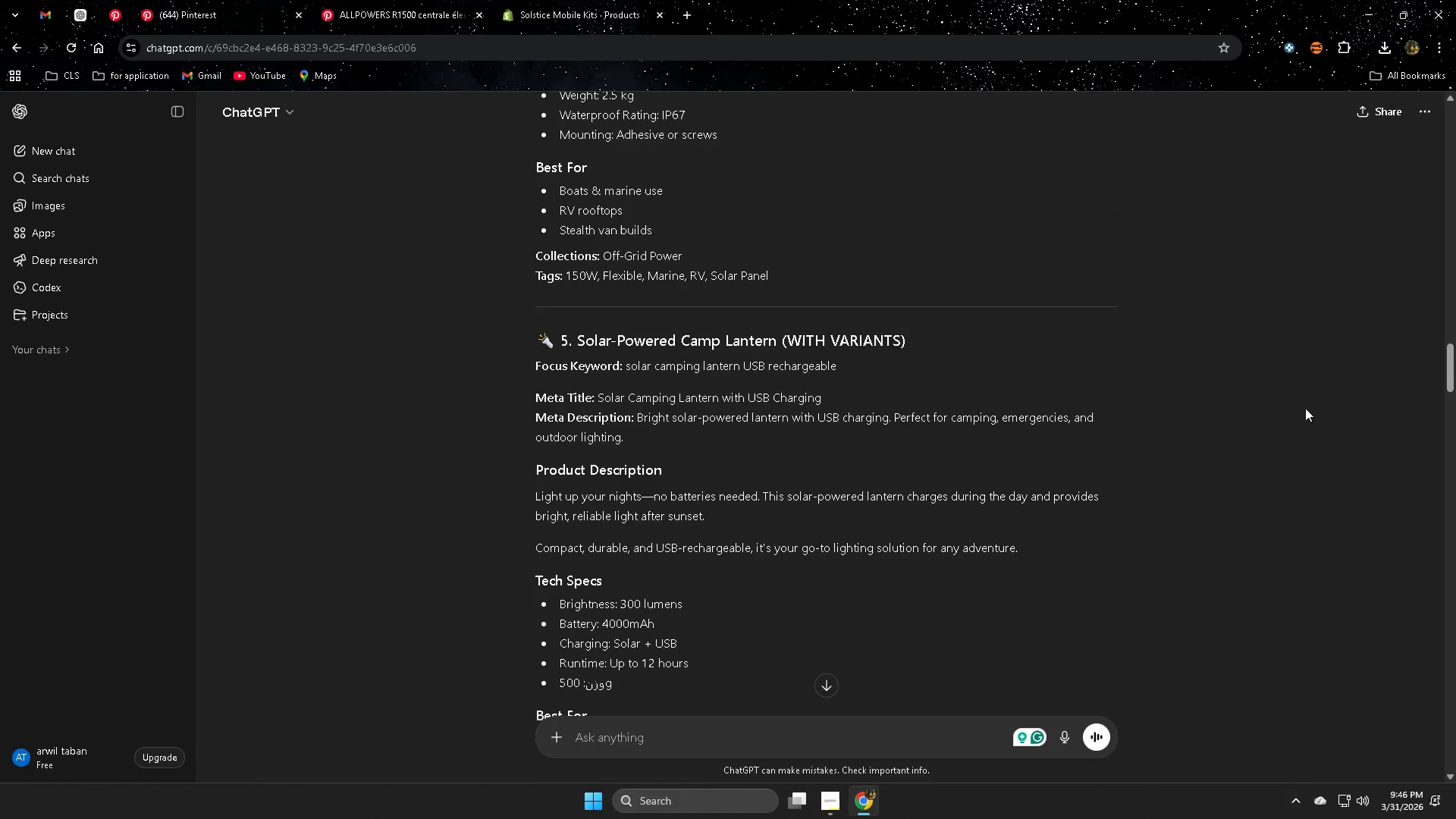 
scroll: coordinate [1107, 471], scroll_direction: up, amount: 22.0
 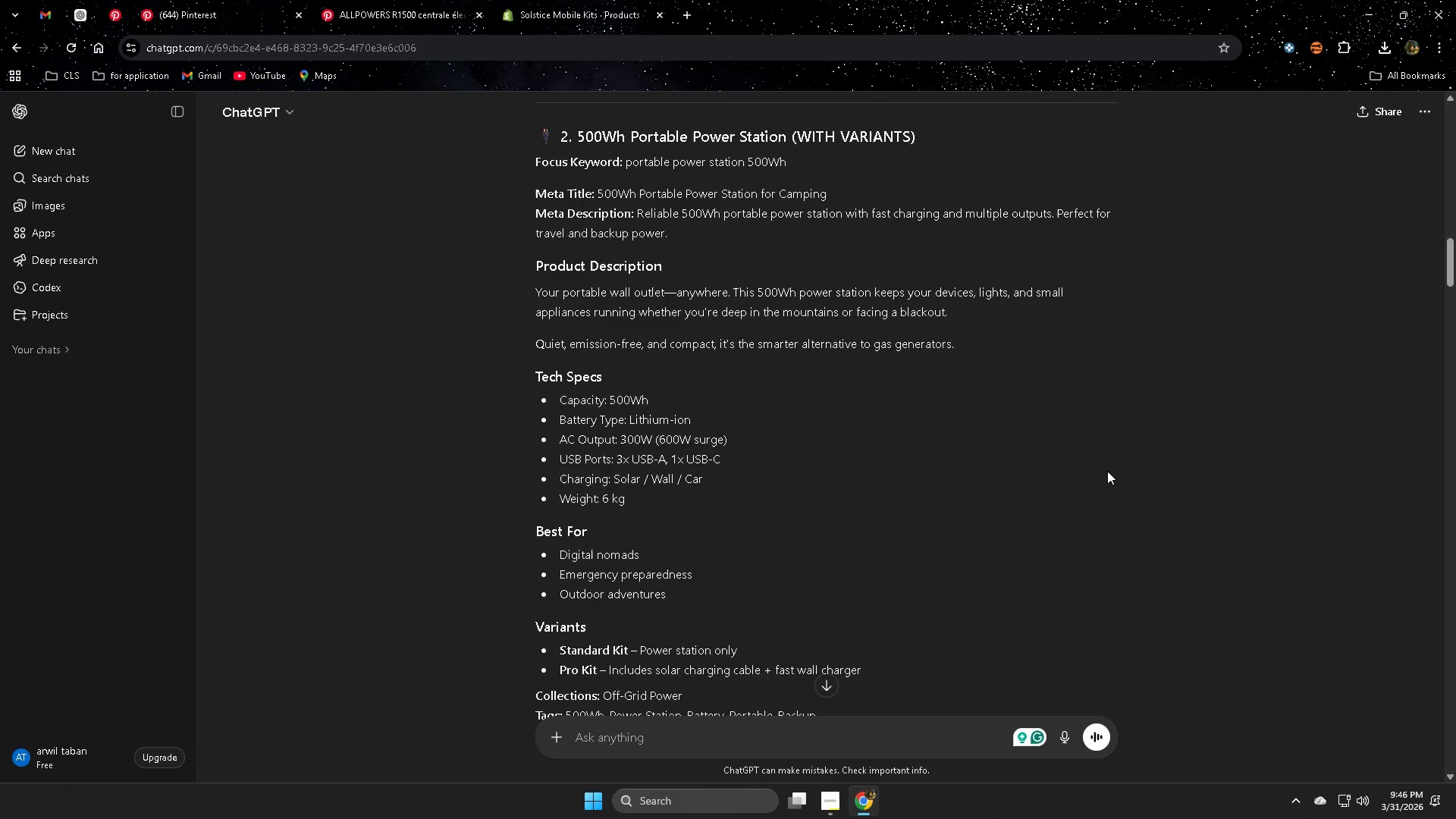 
scroll: coordinate [1107, 471], scroll_direction: down, amount: 1.0
 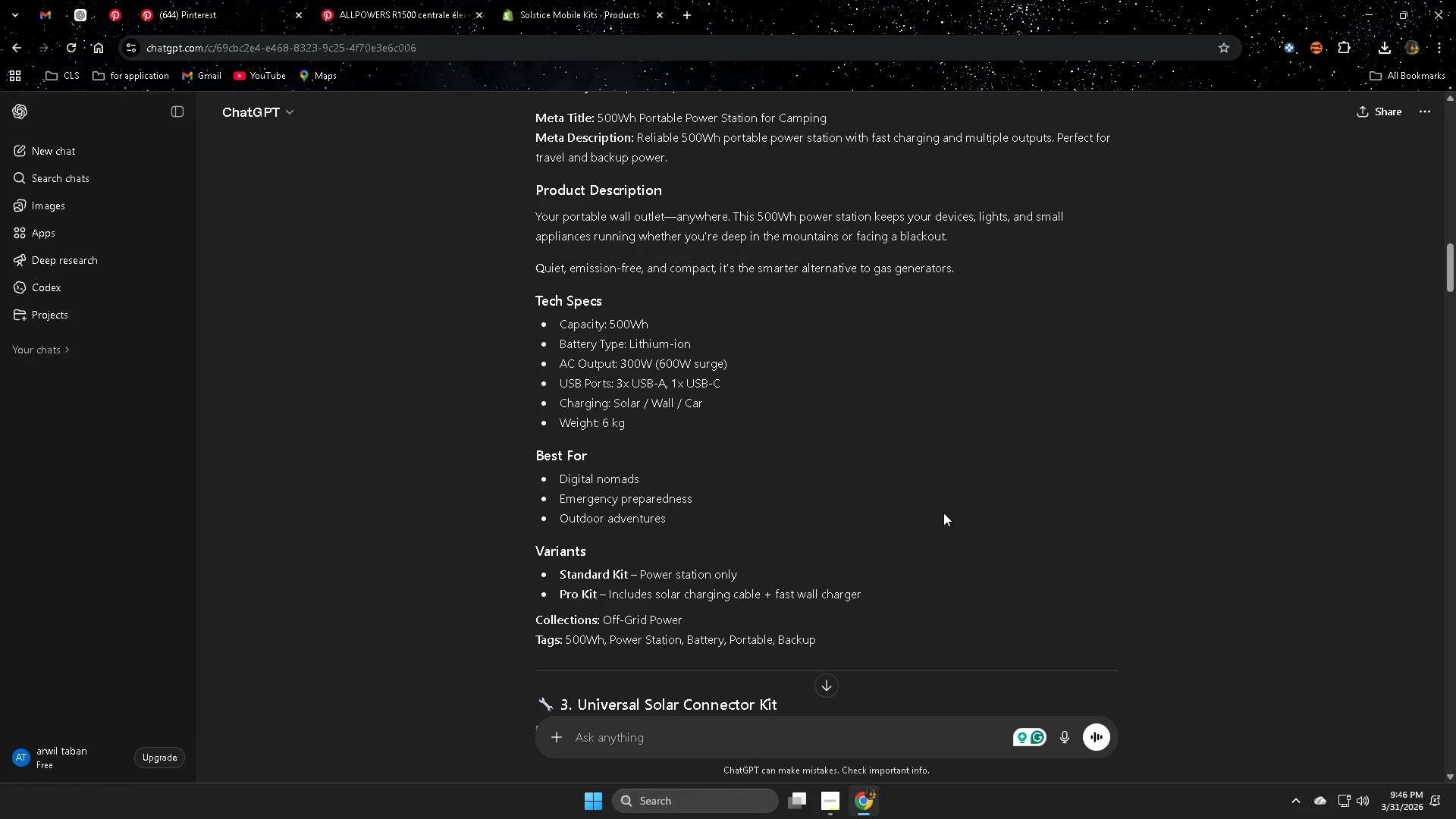 
scroll: coordinate [943, 513], scroll_direction: up, amount: 3.0
 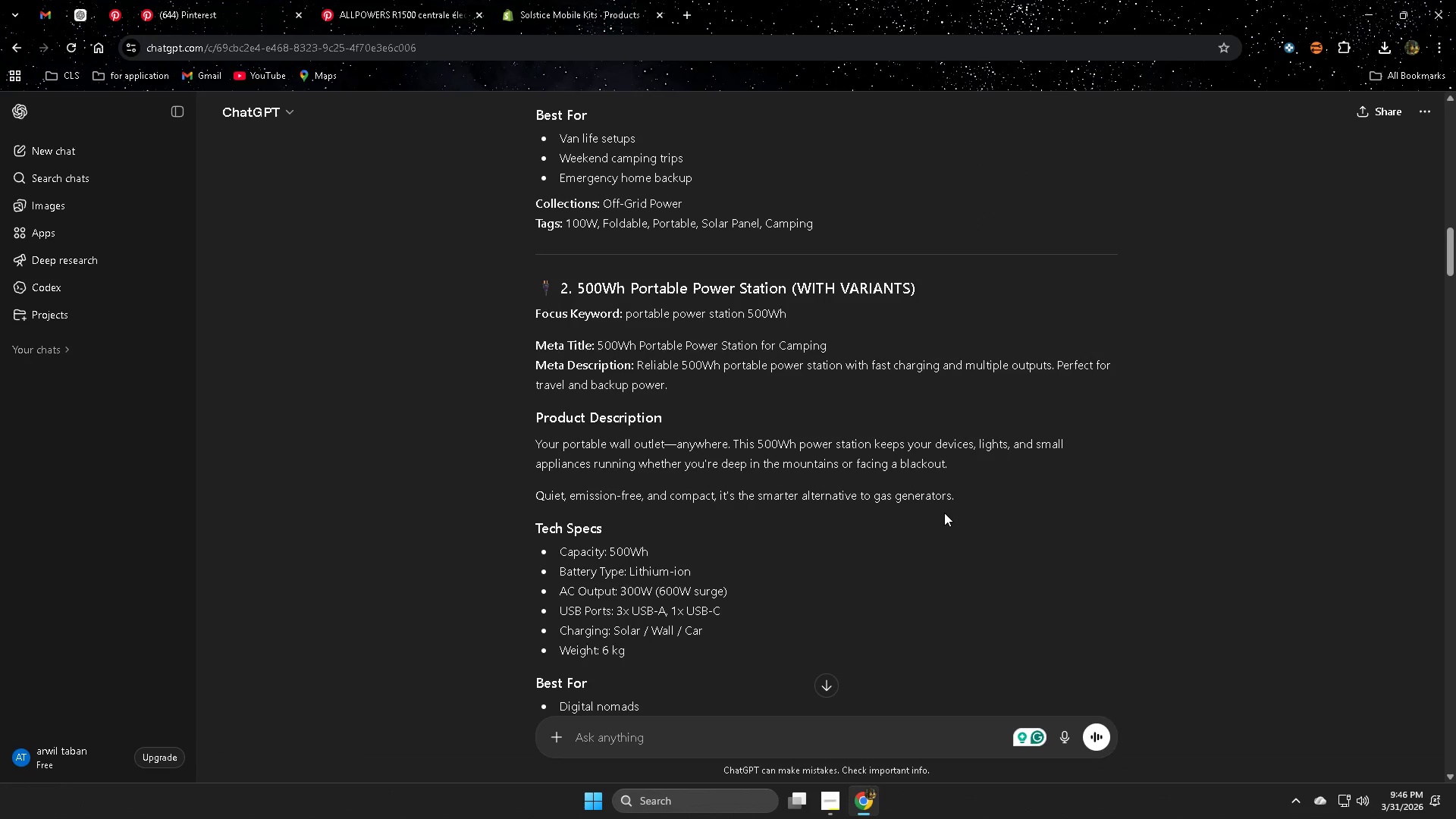 
scroll: coordinate [803, 598], scroll_direction: down, amount: 3.0
 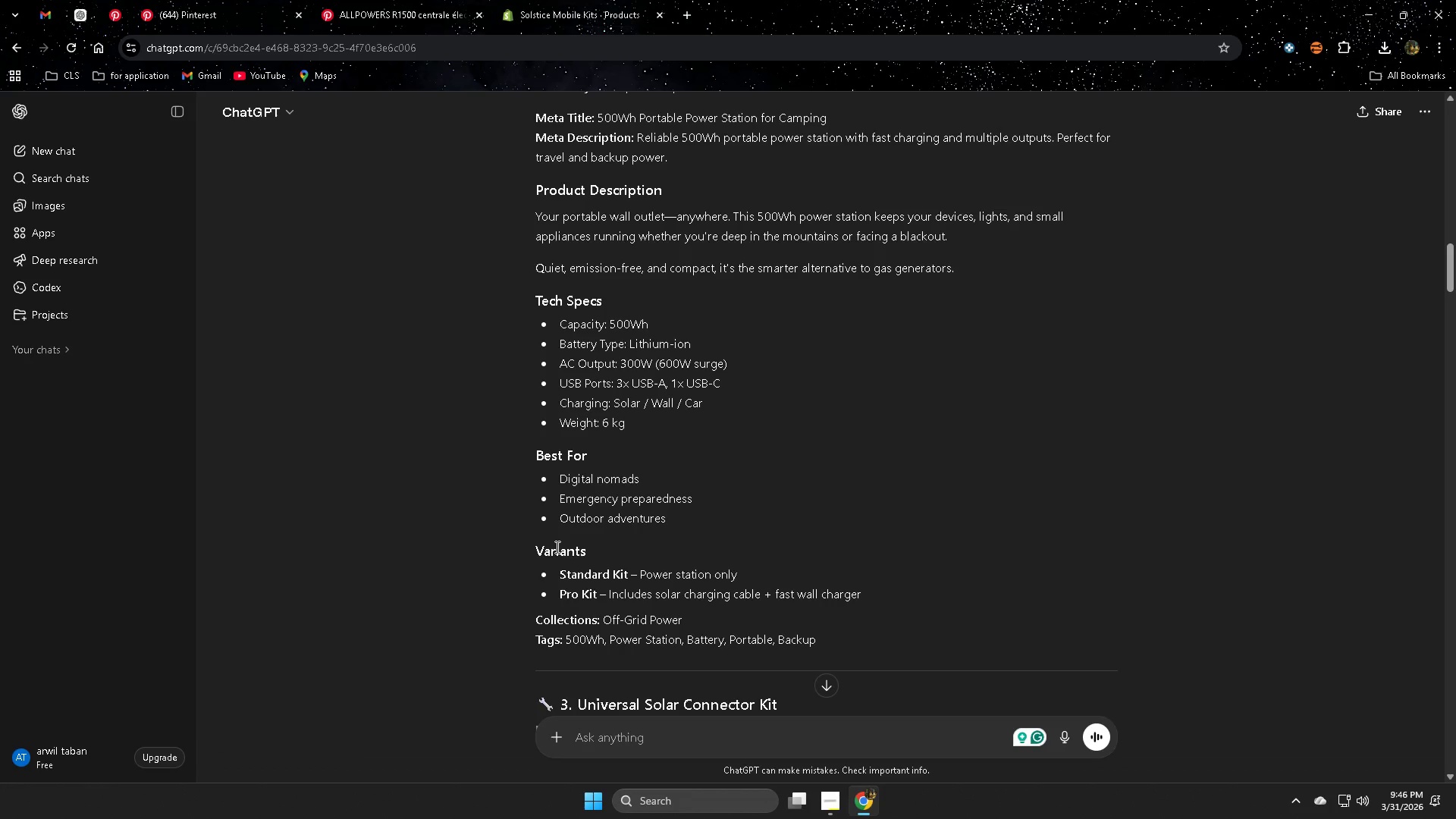 
double_click([556, 547])
 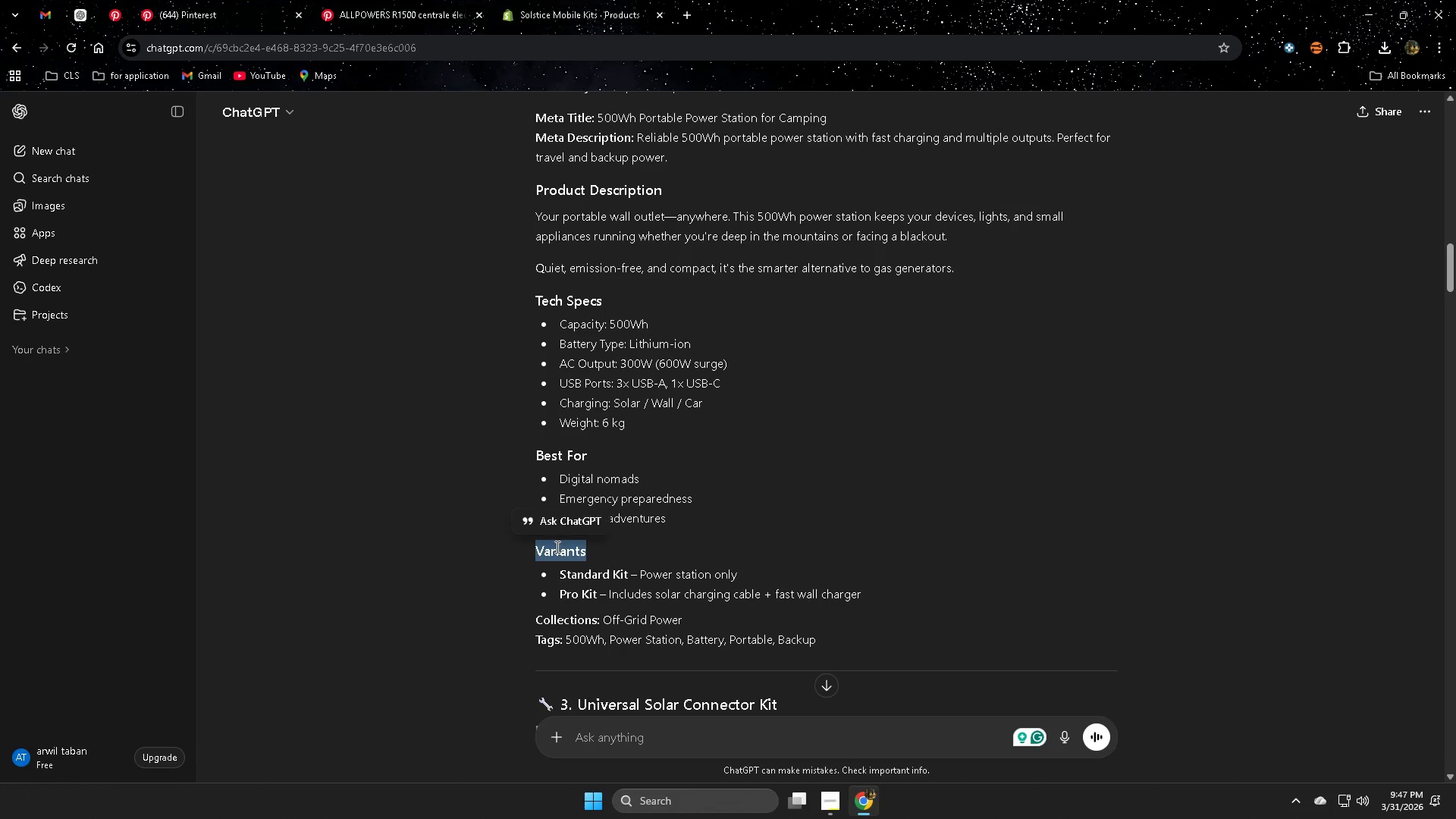 
key(Control+ControlLeft)
 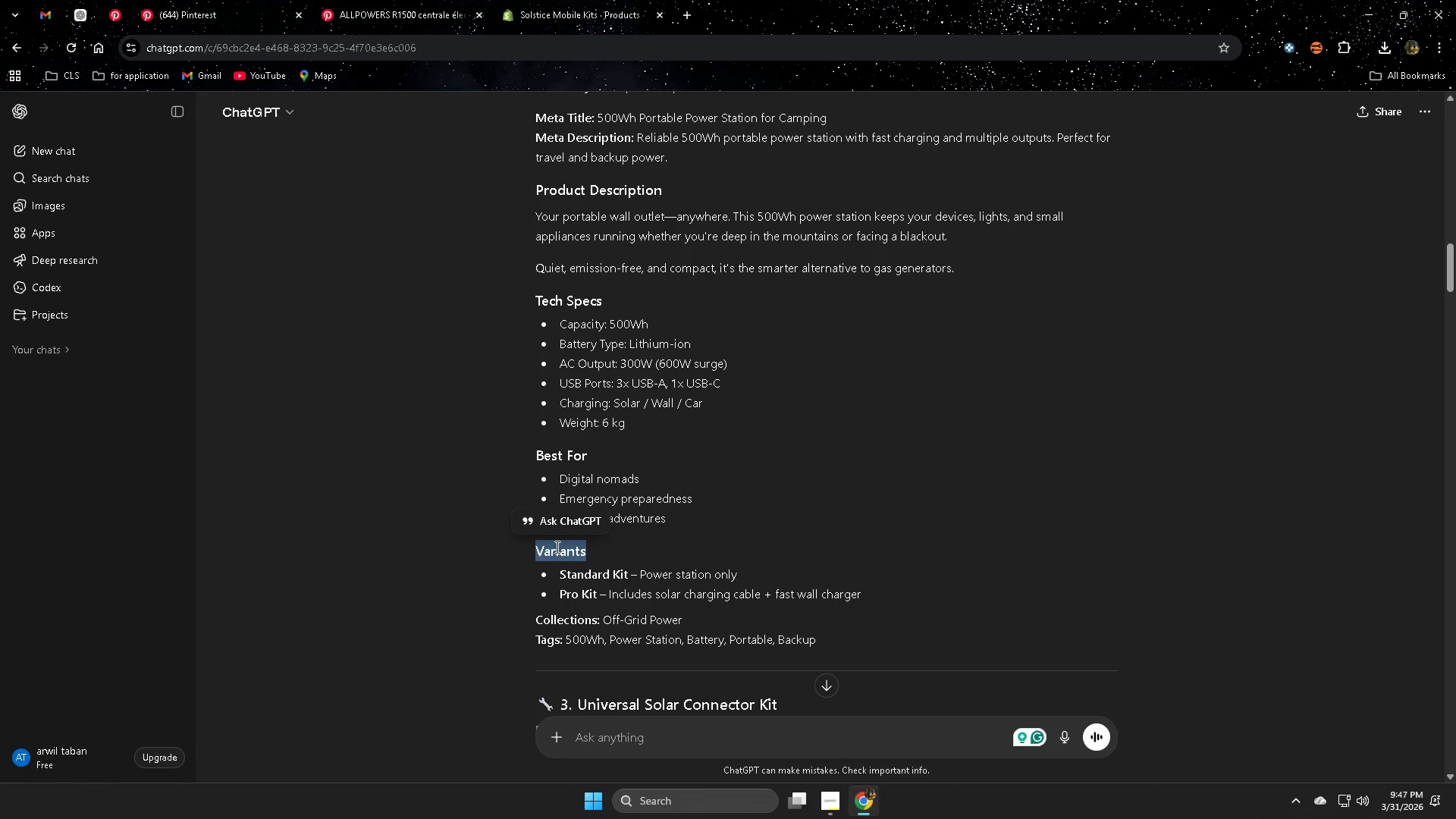 
key(Control+C)
 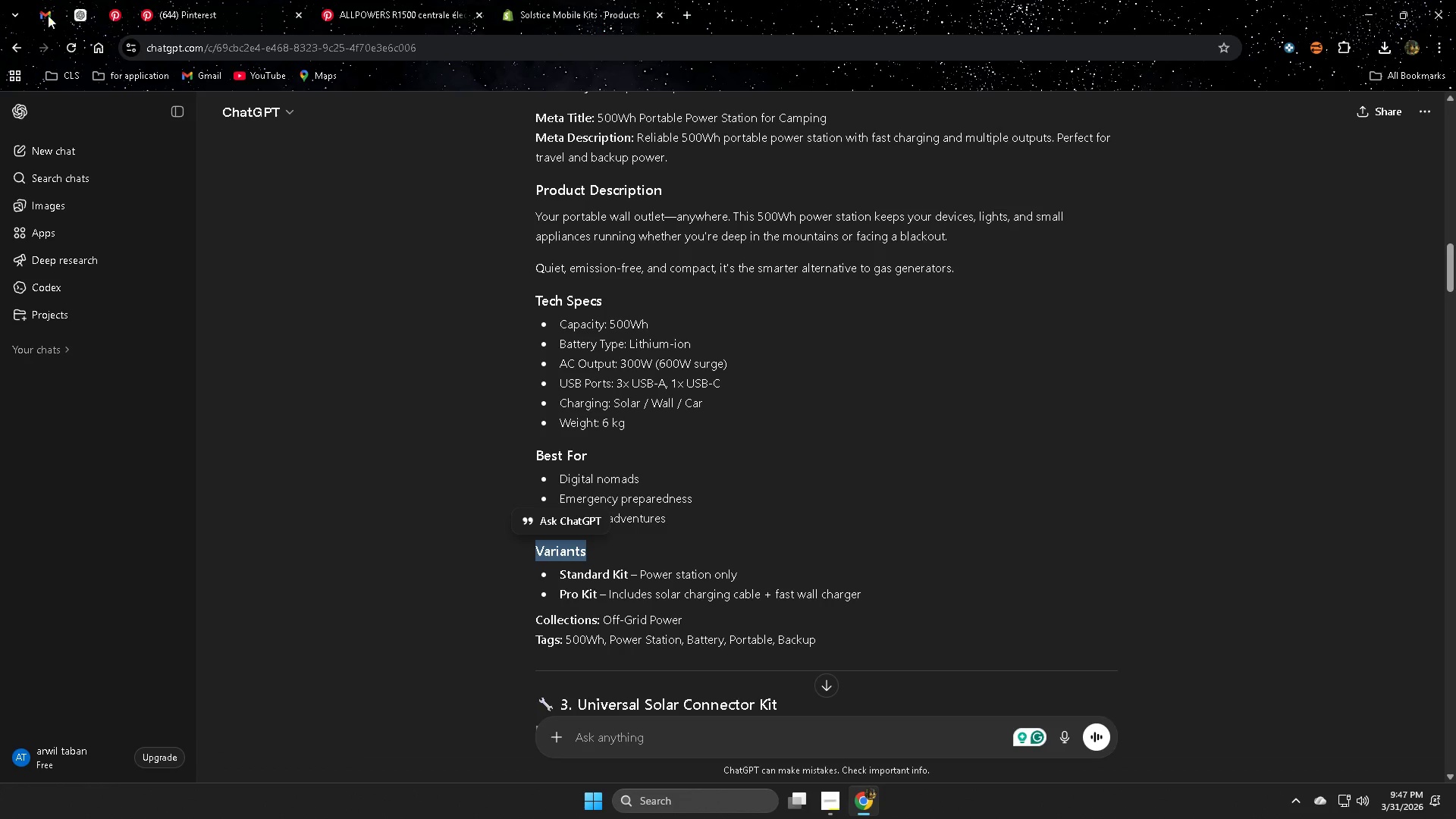 
wait(5.77)
 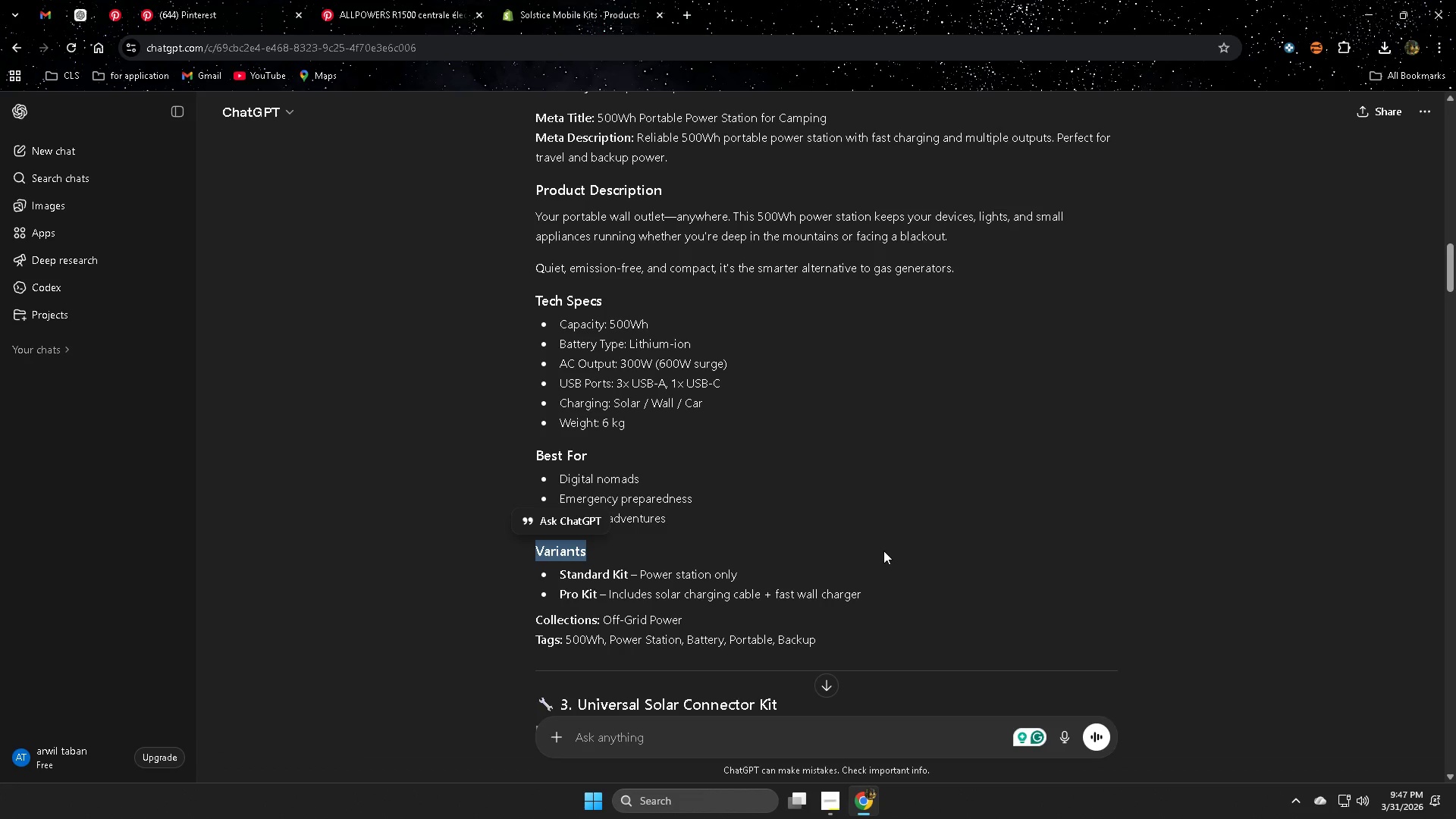 
left_click([596, 2])
 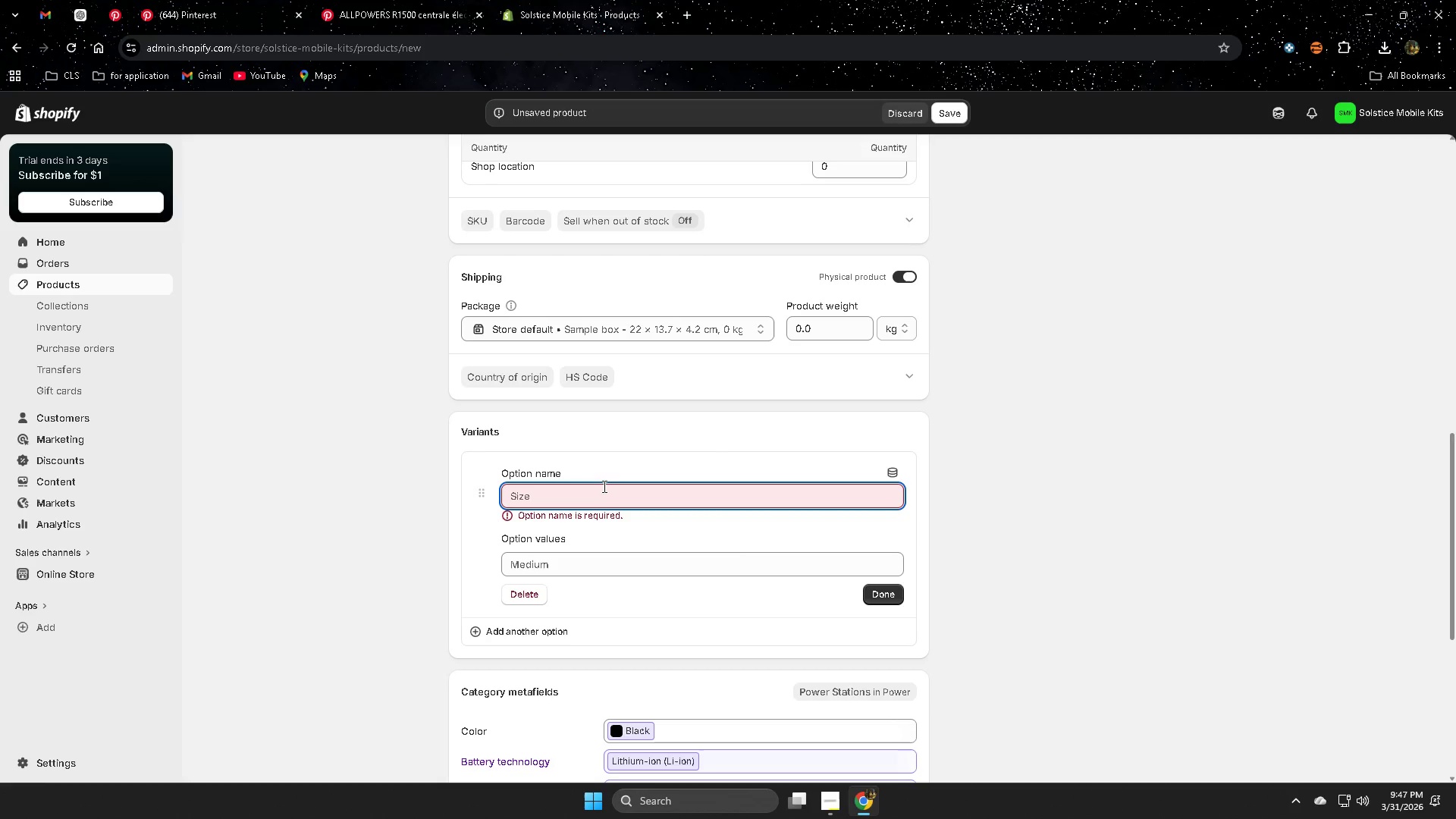 
left_click([606, 502])
 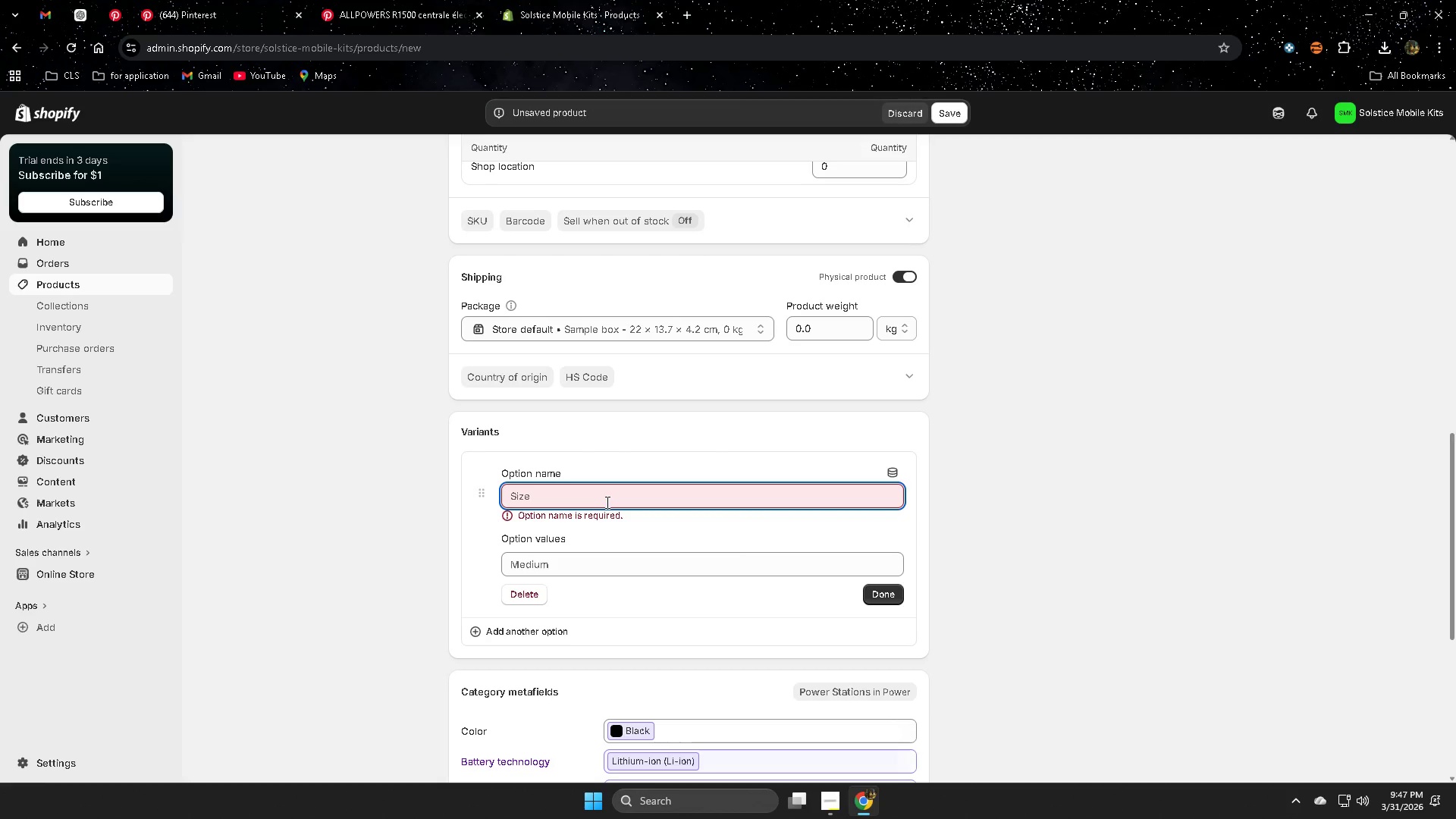 
key(Control+ControlLeft)
 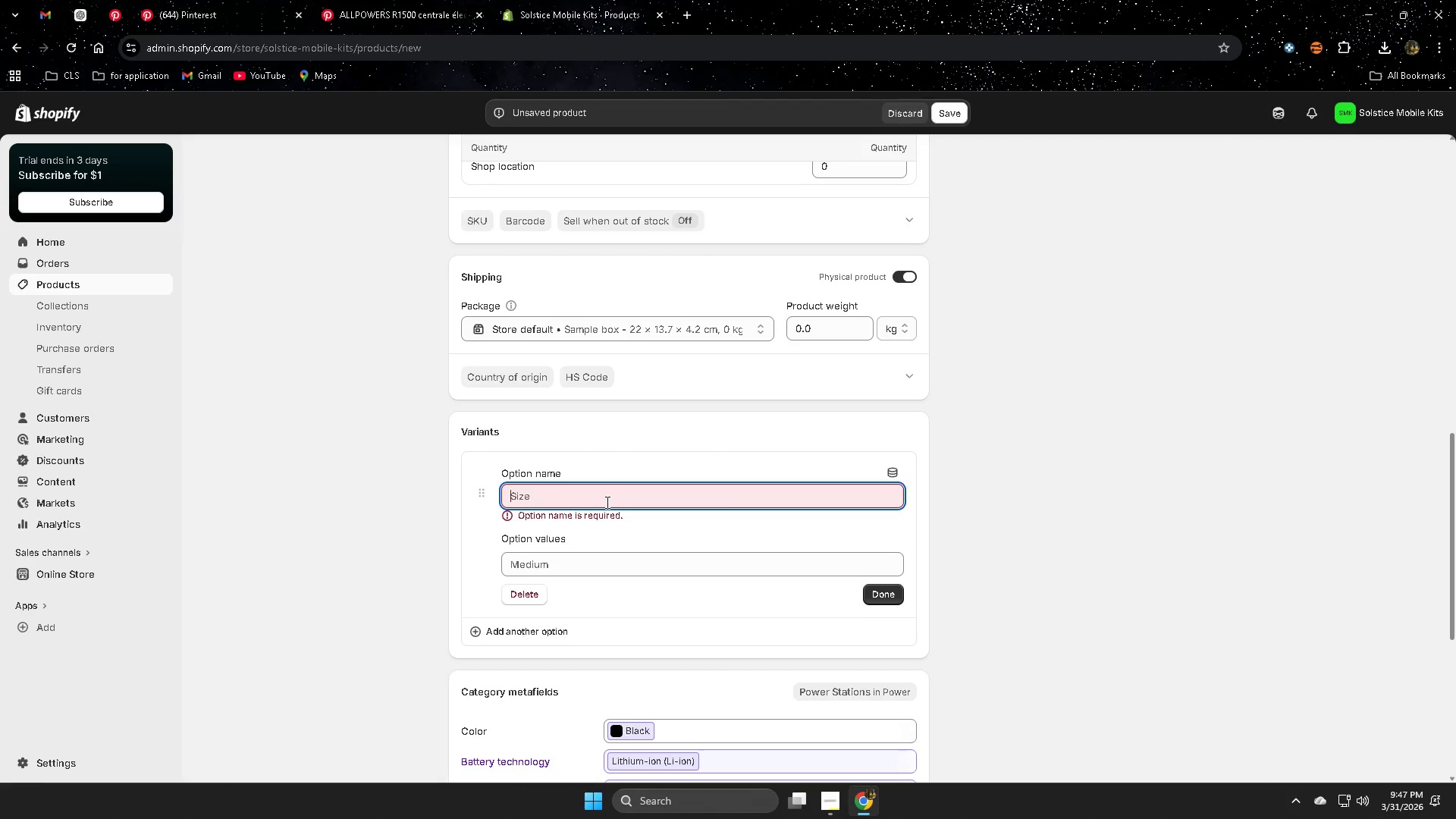 
key(Control+V)
 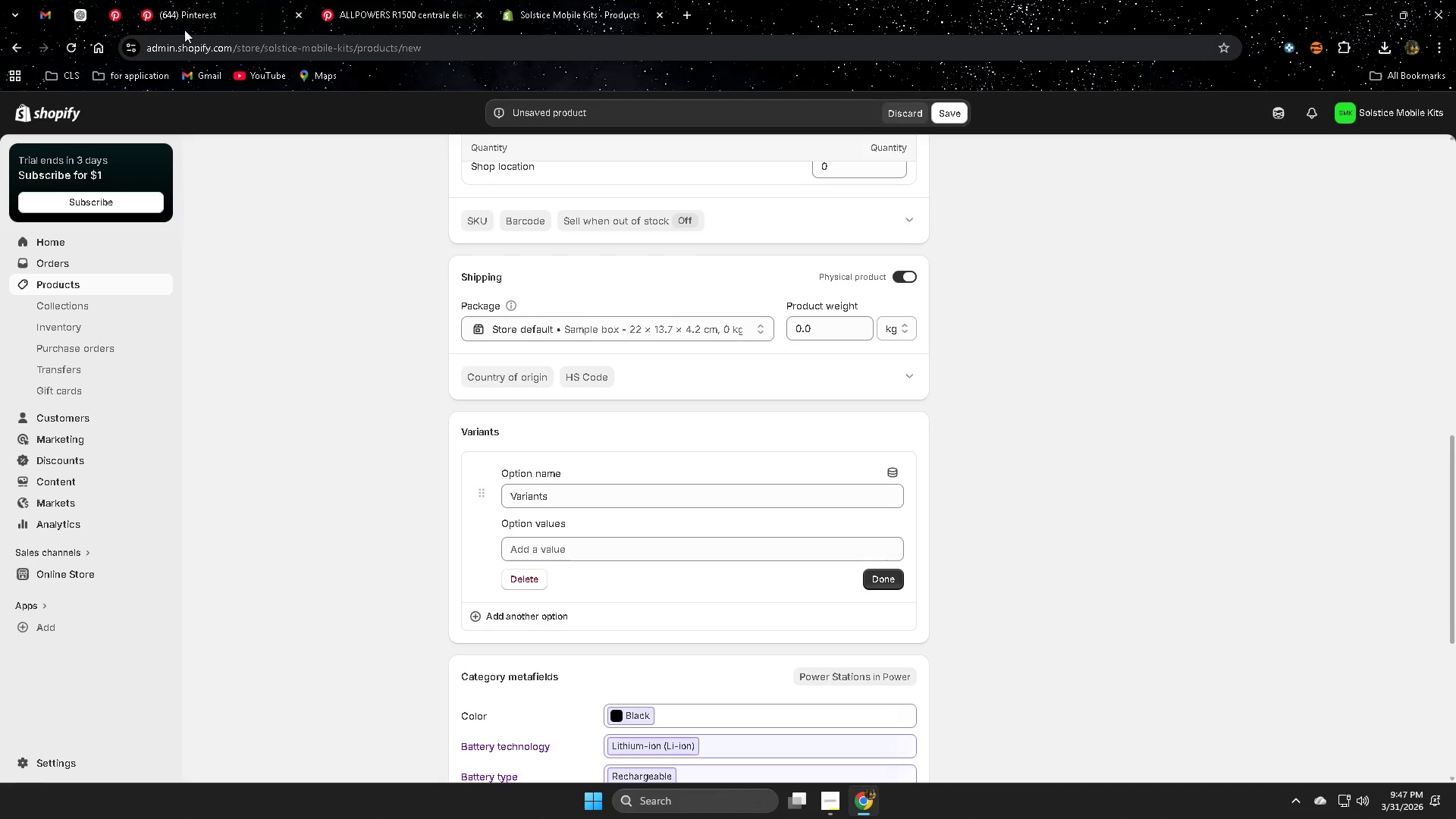 
left_click([78, 11])
 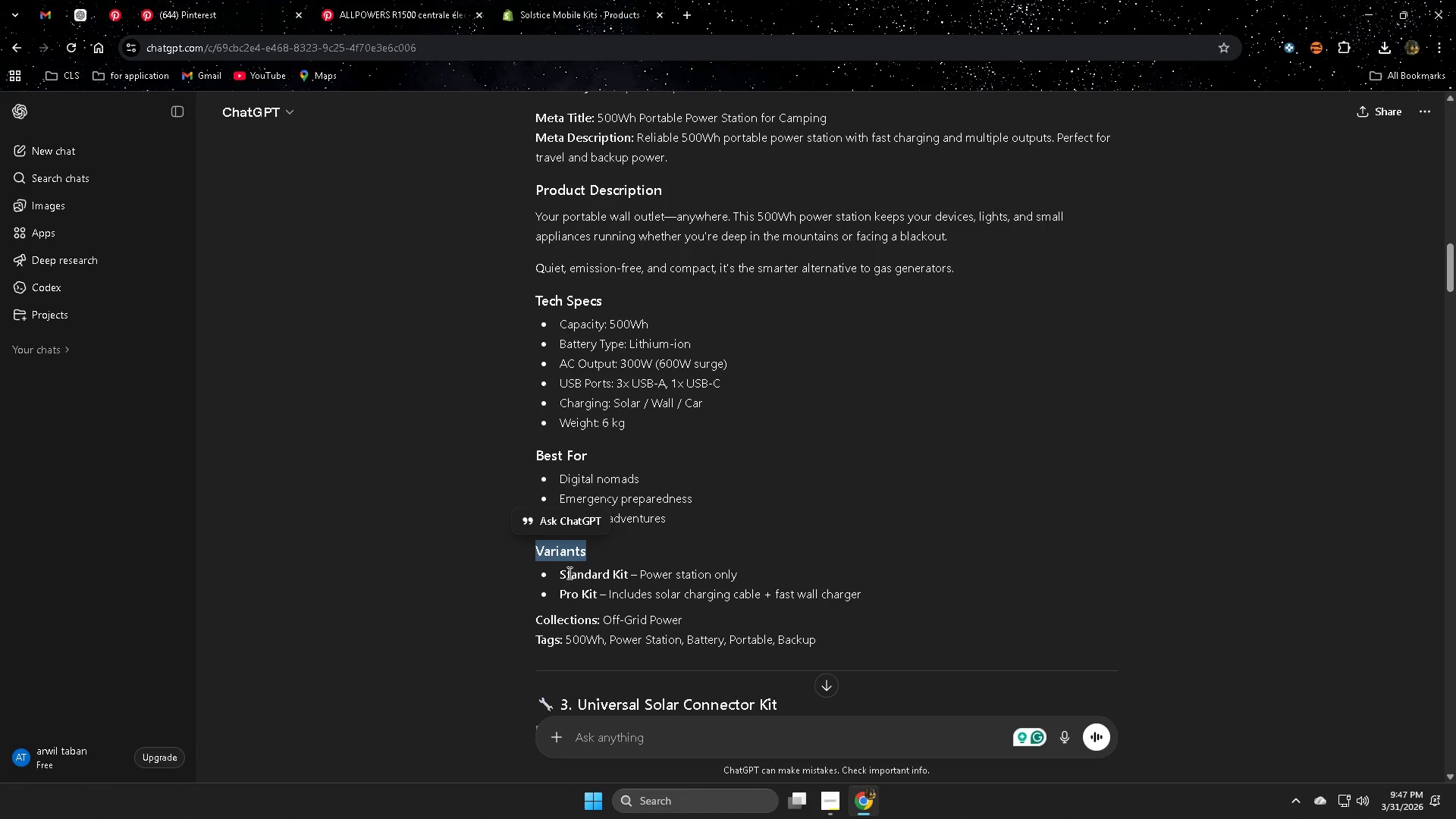 
left_click([567, 573])
 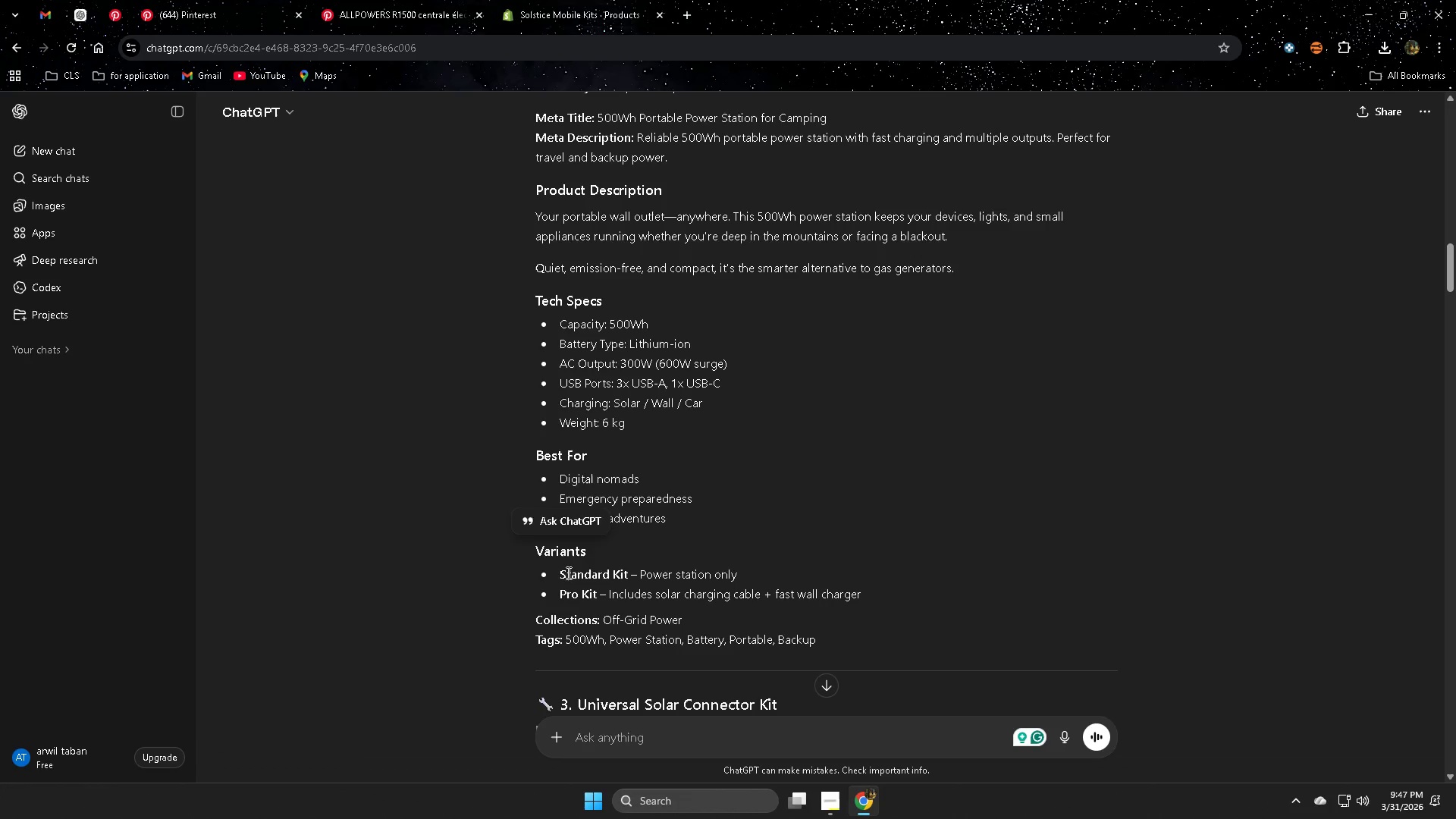 
left_click_drag(start_coordinate=[567, 573], to_coordinate=[767, 575])
 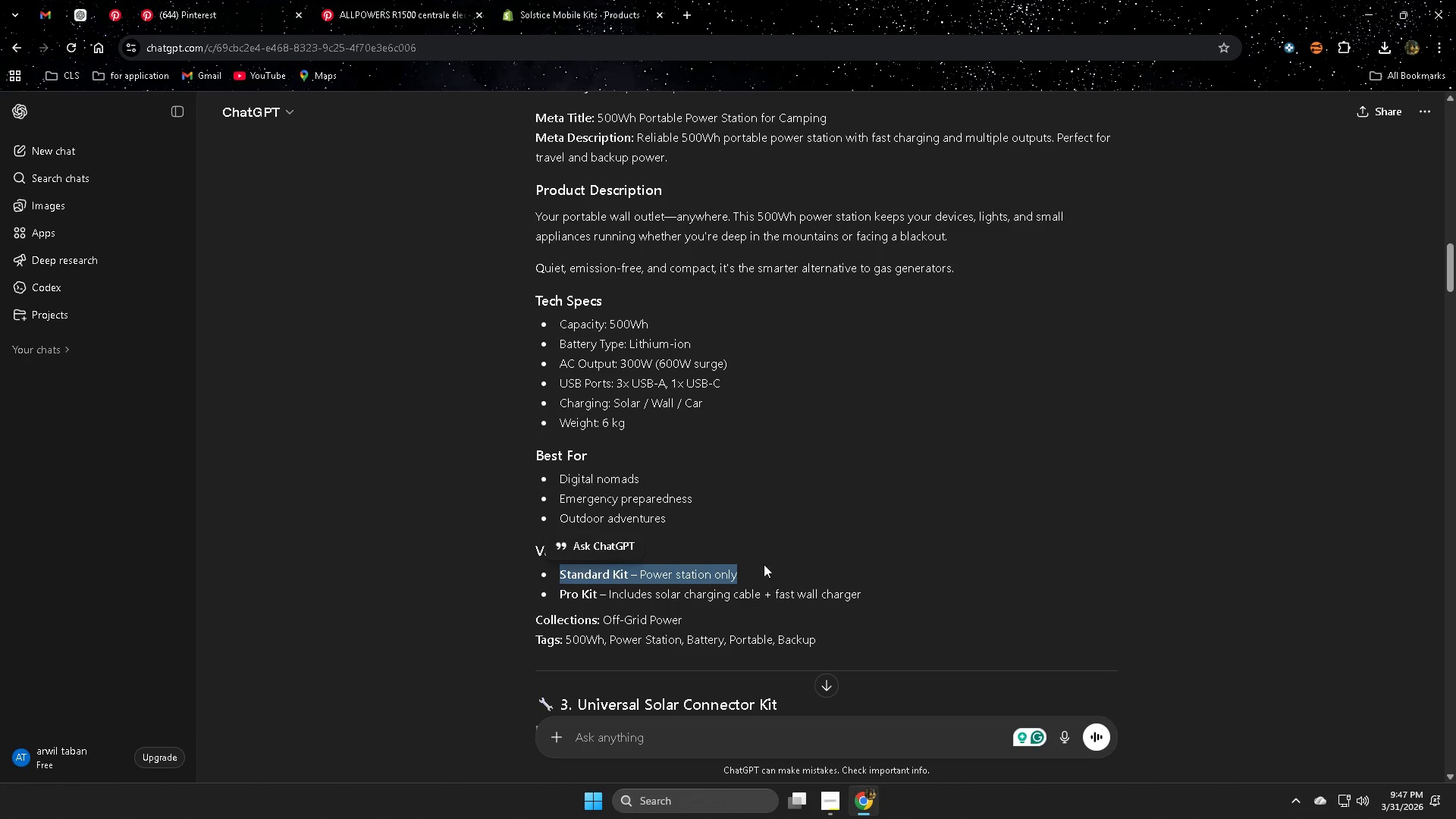 
key(Control+ControlLeft)
 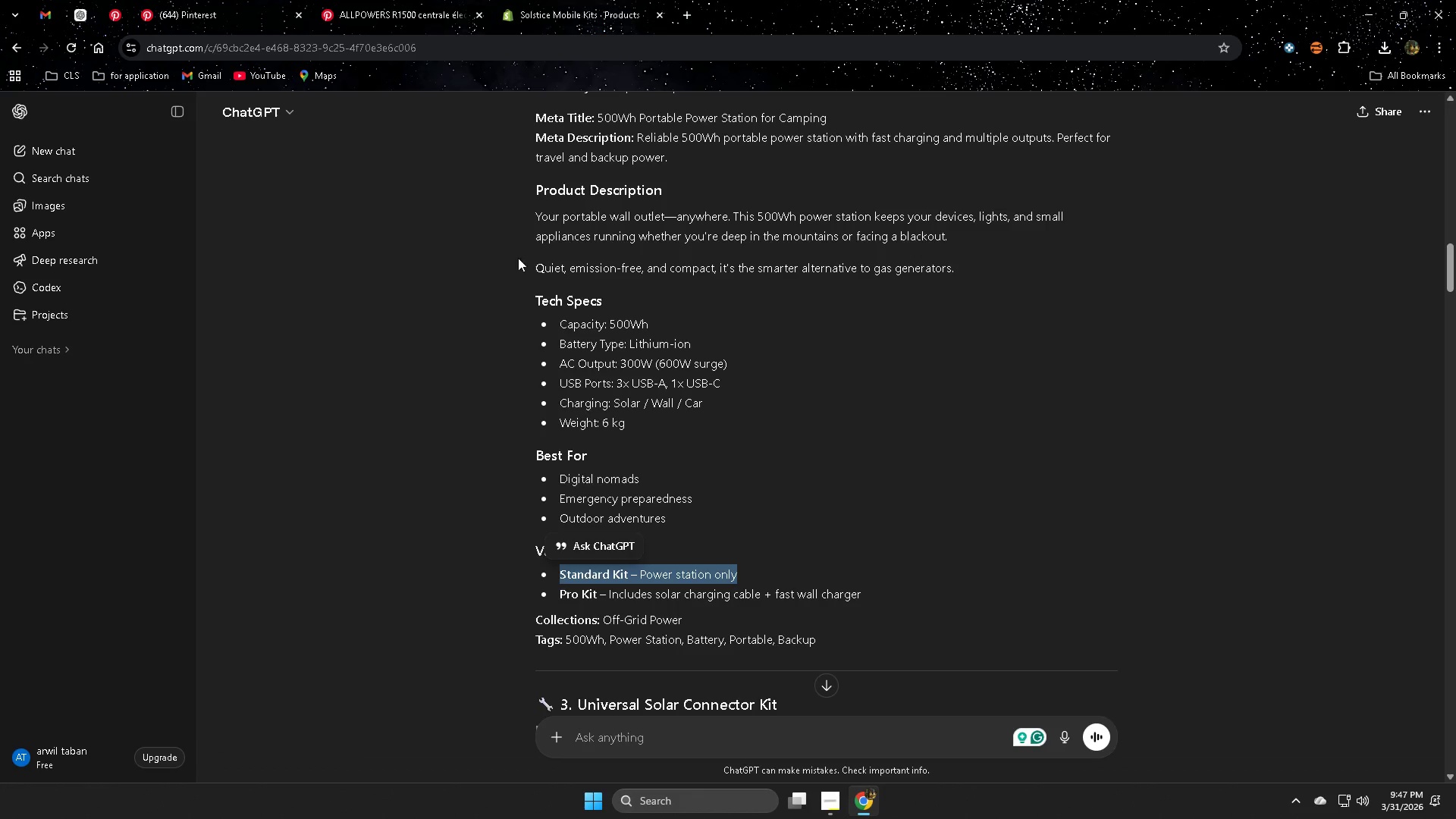 
key(Control+C)
 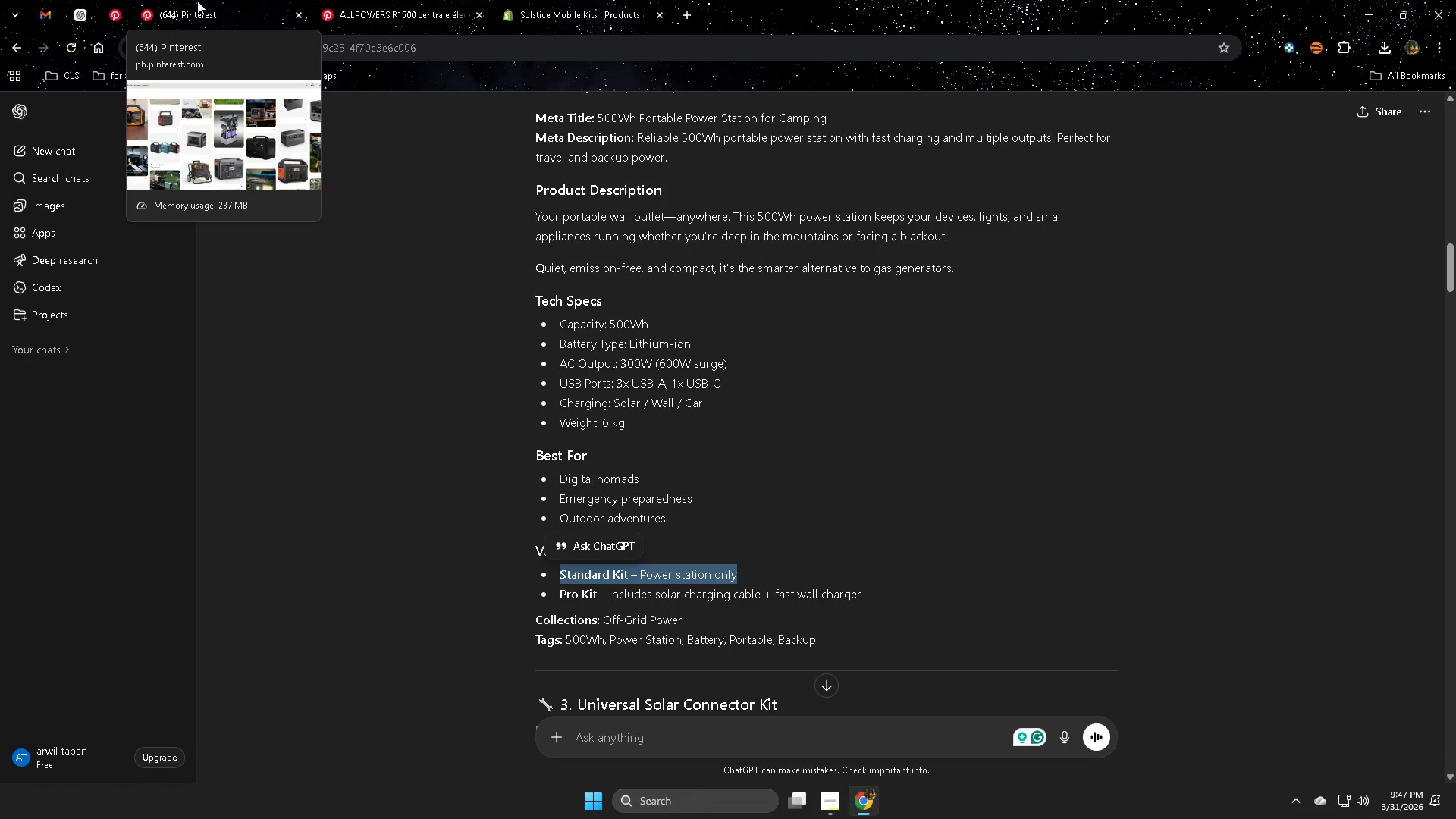 
left_click([606, 0])
 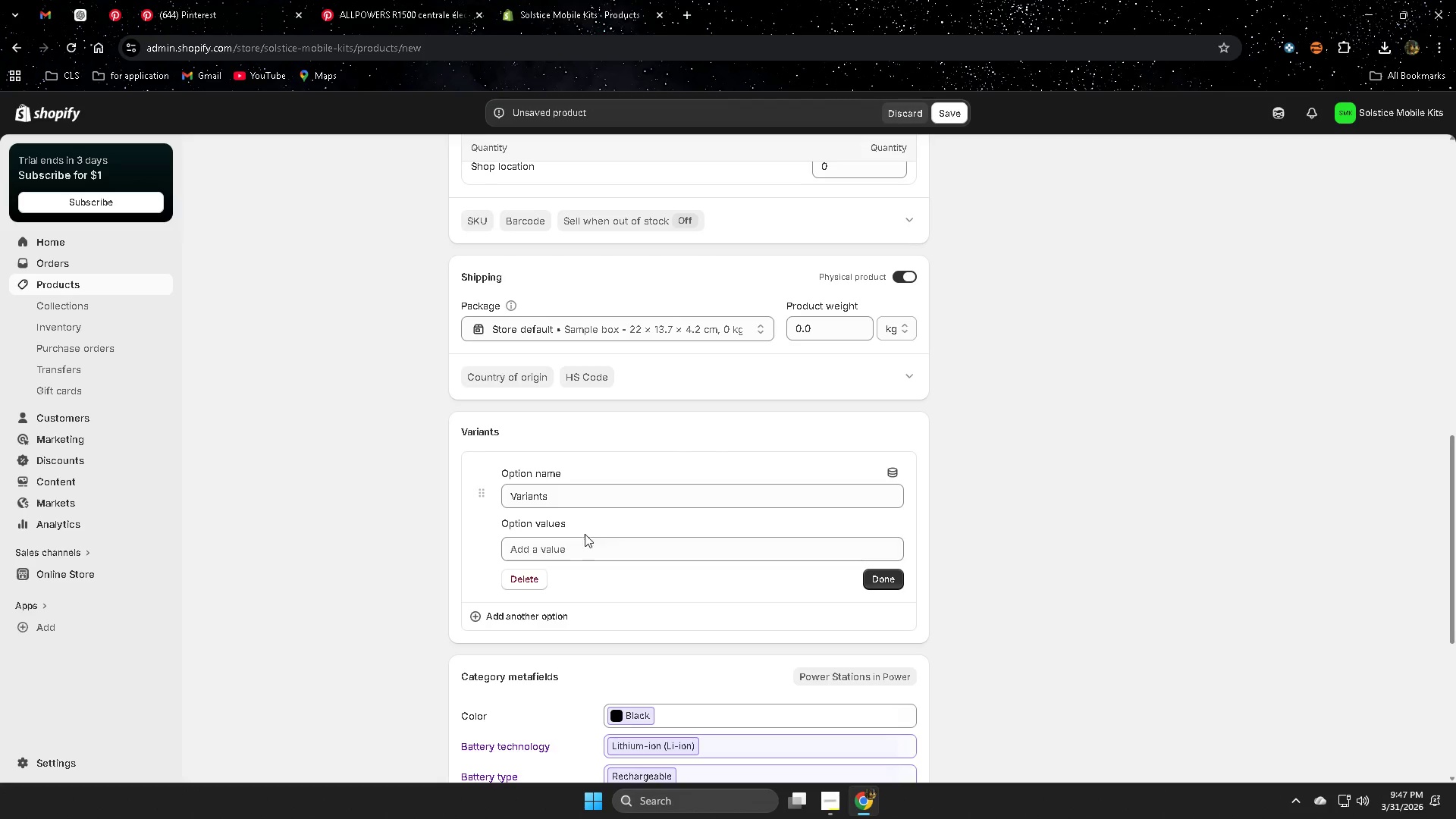 
left_click([585, 552])
 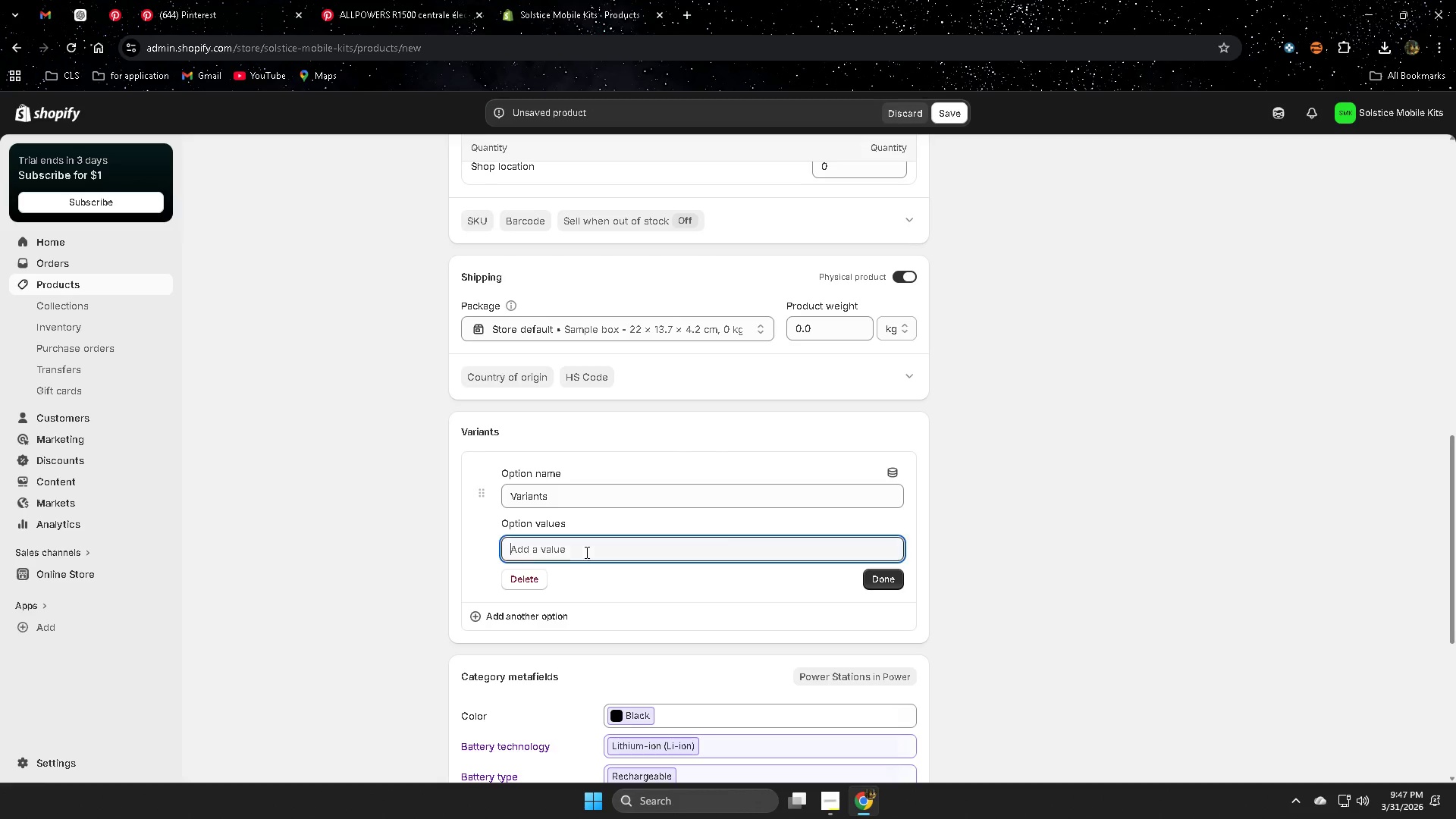 
key(Control+ControlLeft)
 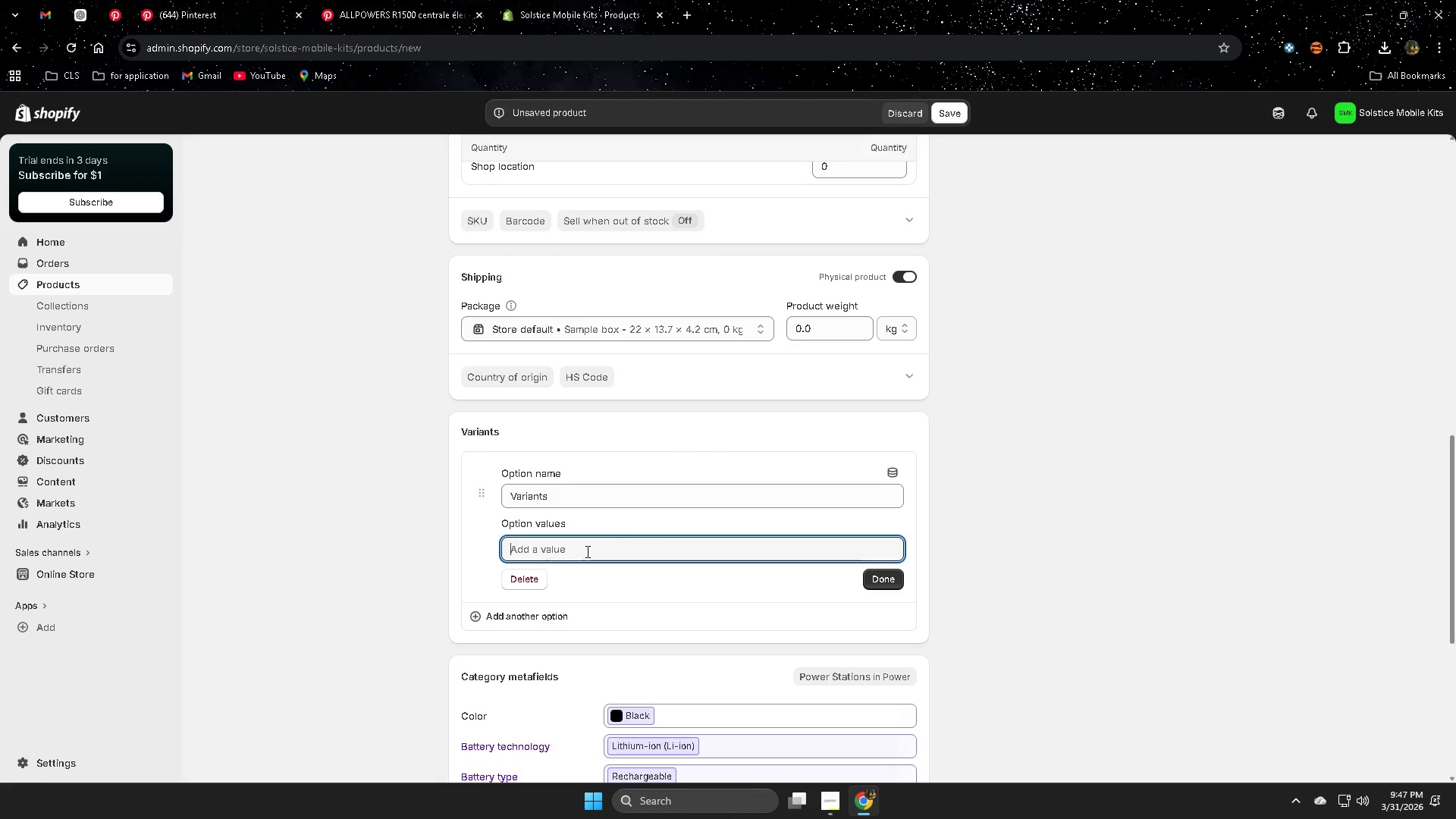 
key(Control+V)
 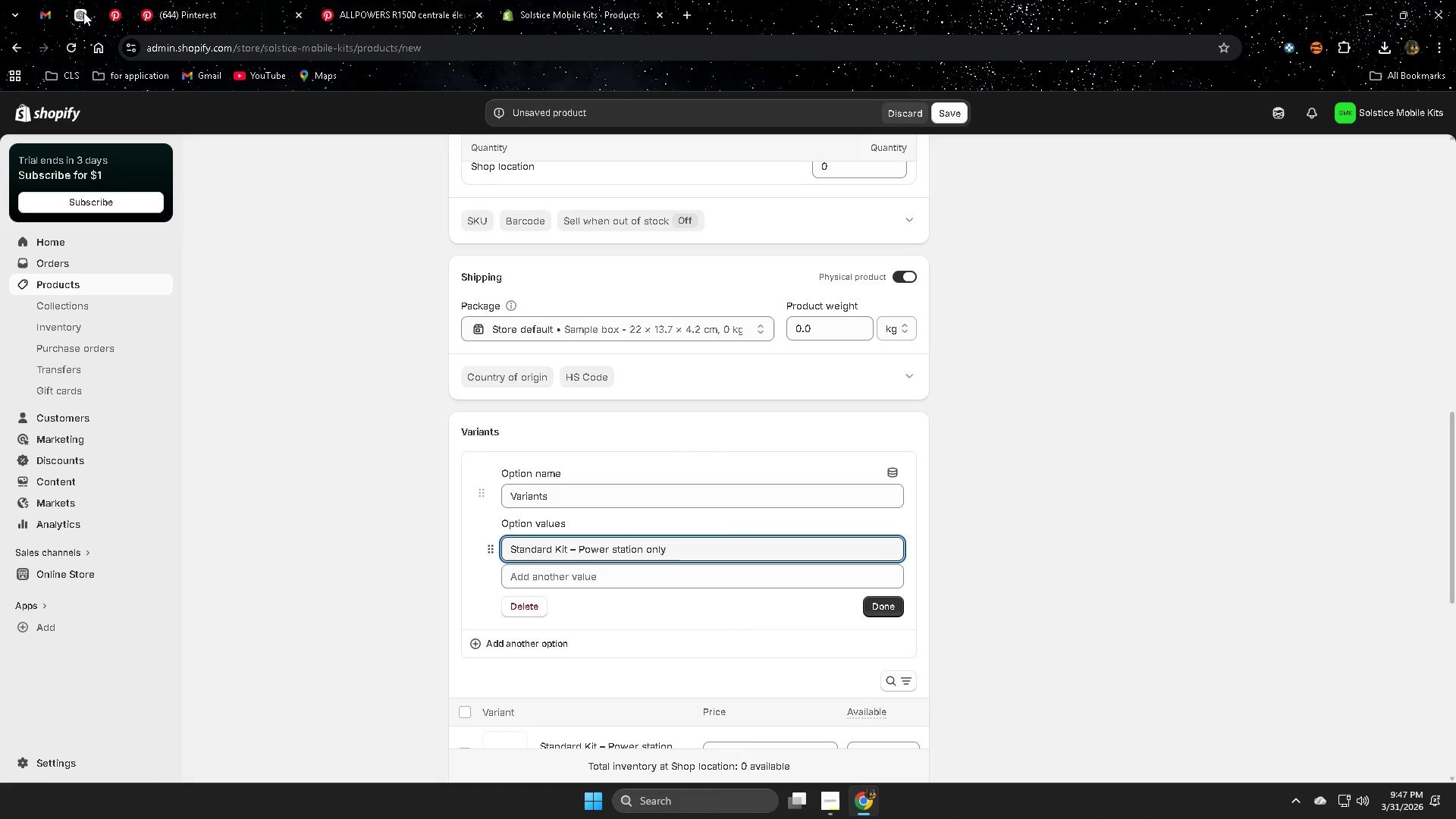 
left_click([89, 11])
 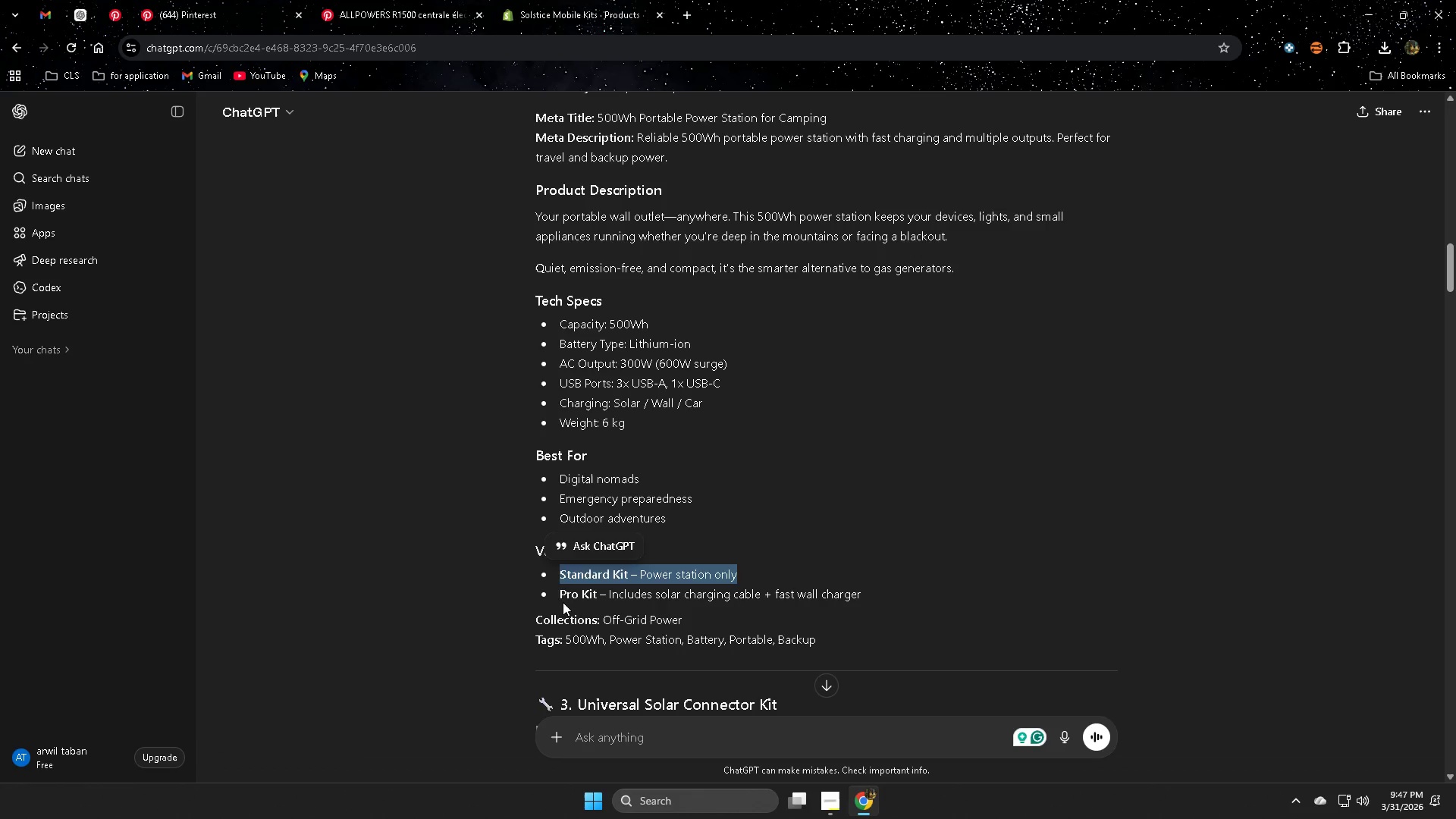 
left_click([566, 592])
 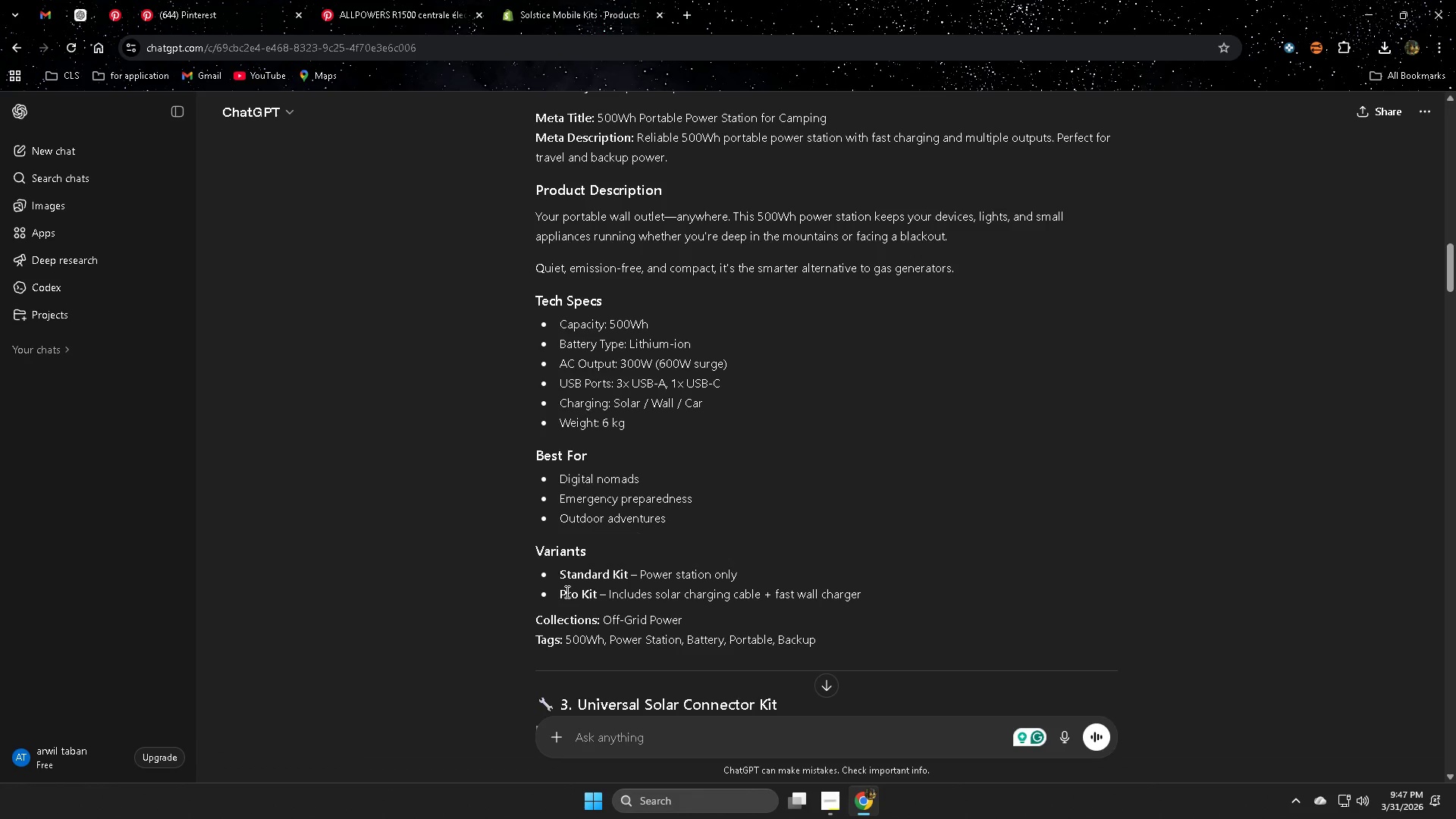 
left_click_drag(start_coordinate=[566, 592], to_coordinate=[848, 603])
 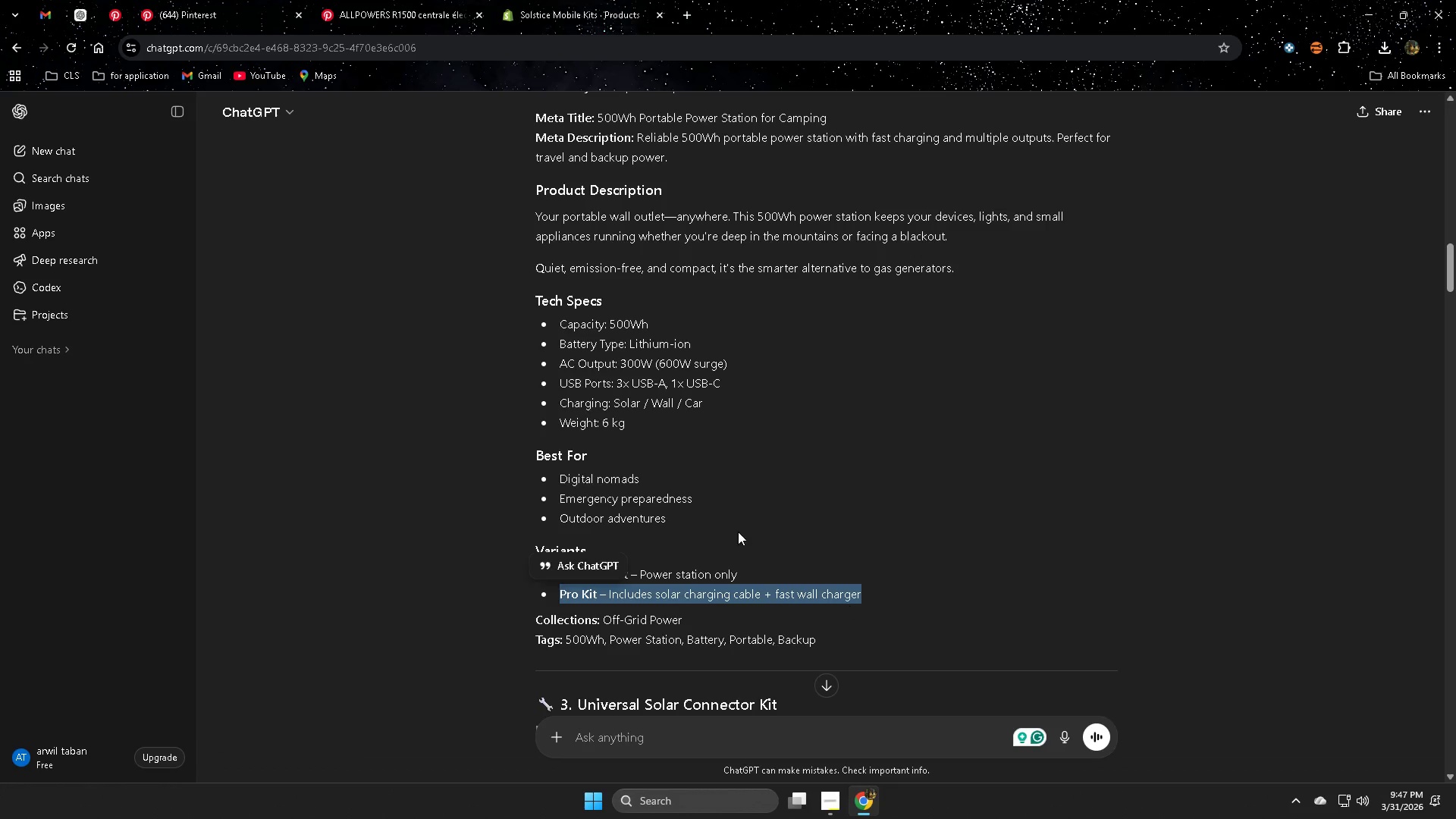 
key(Control+ControlLeft)
 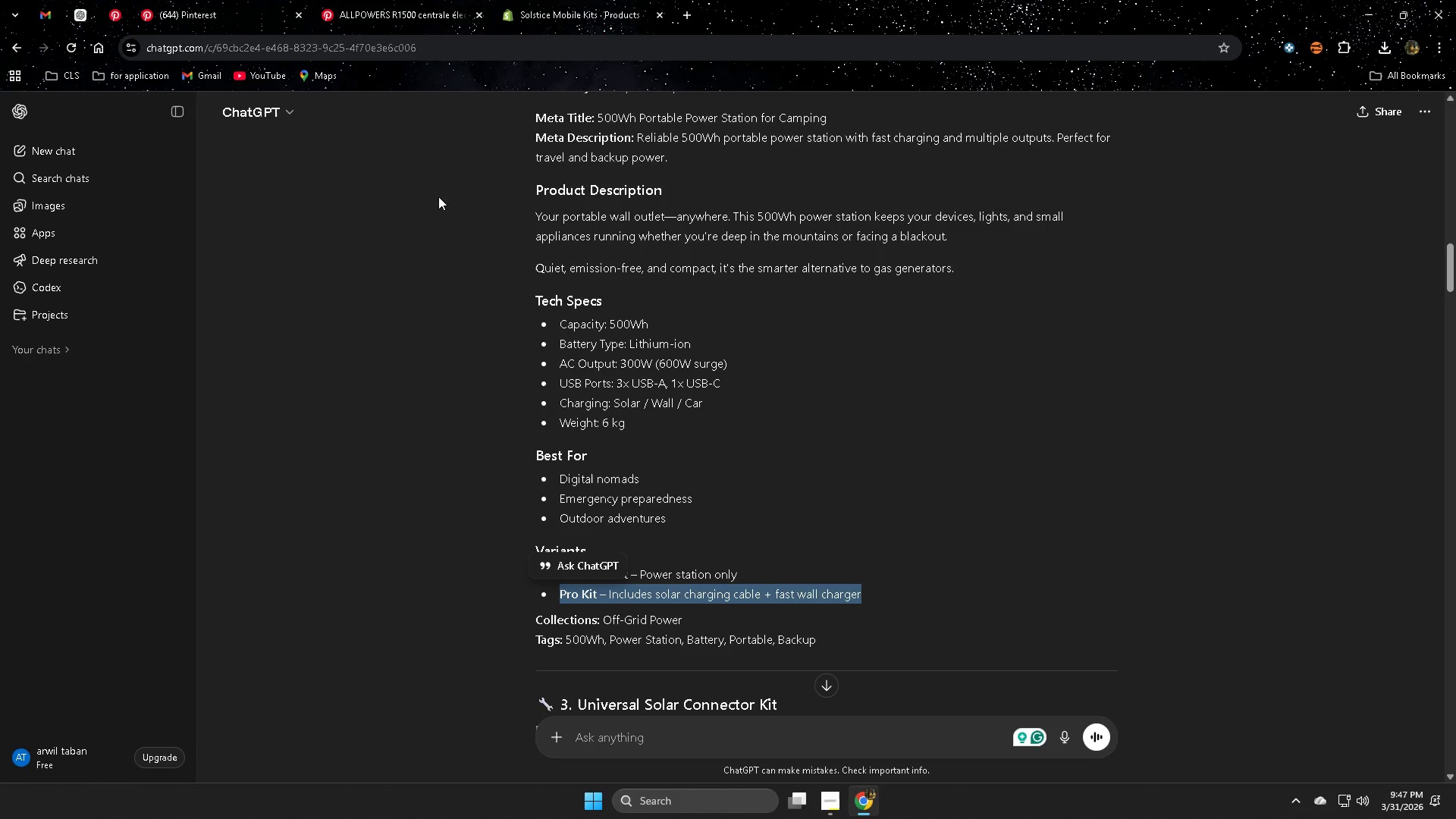 
key(Control+C)
 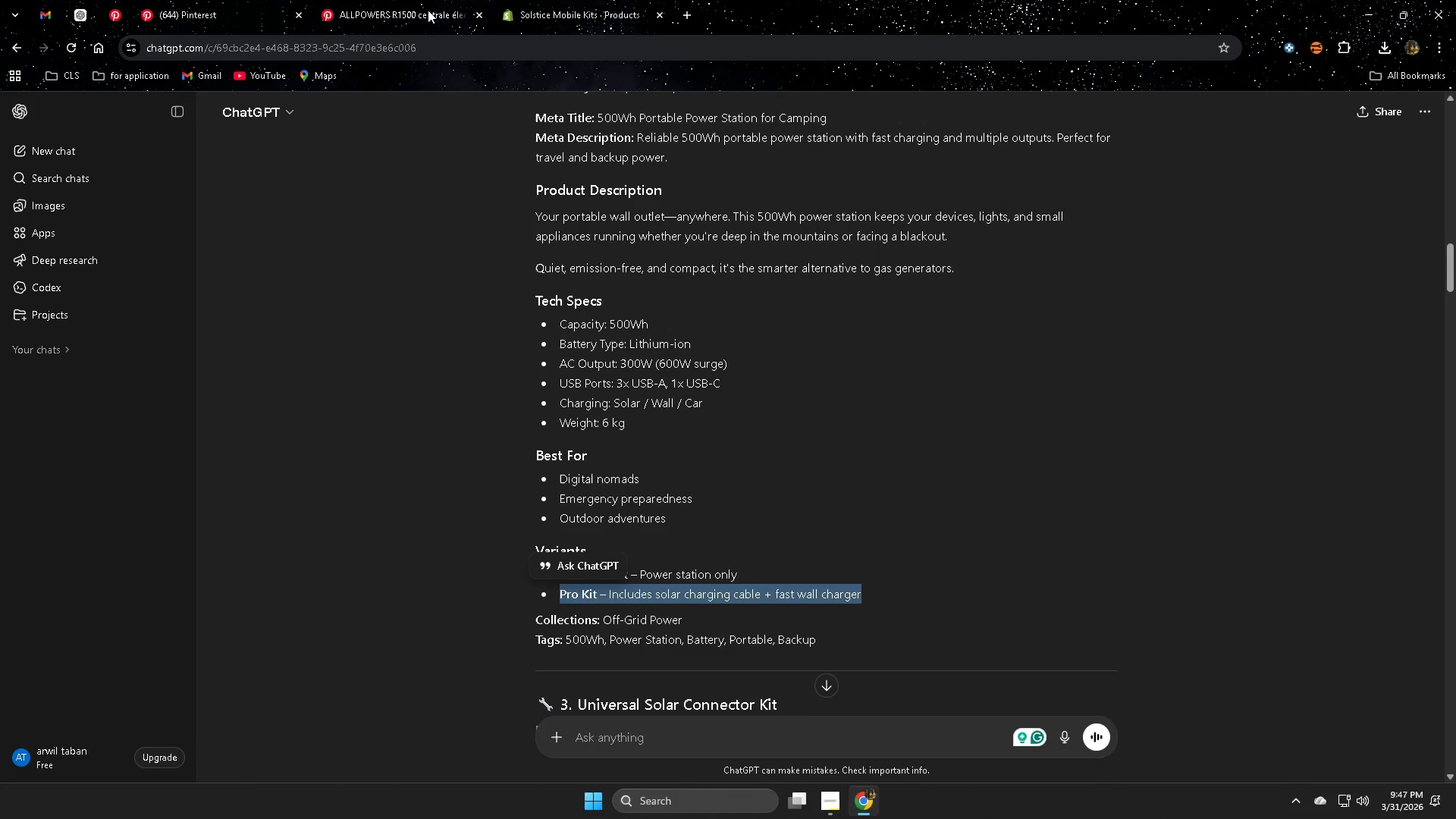 
left_click([428, 10])
 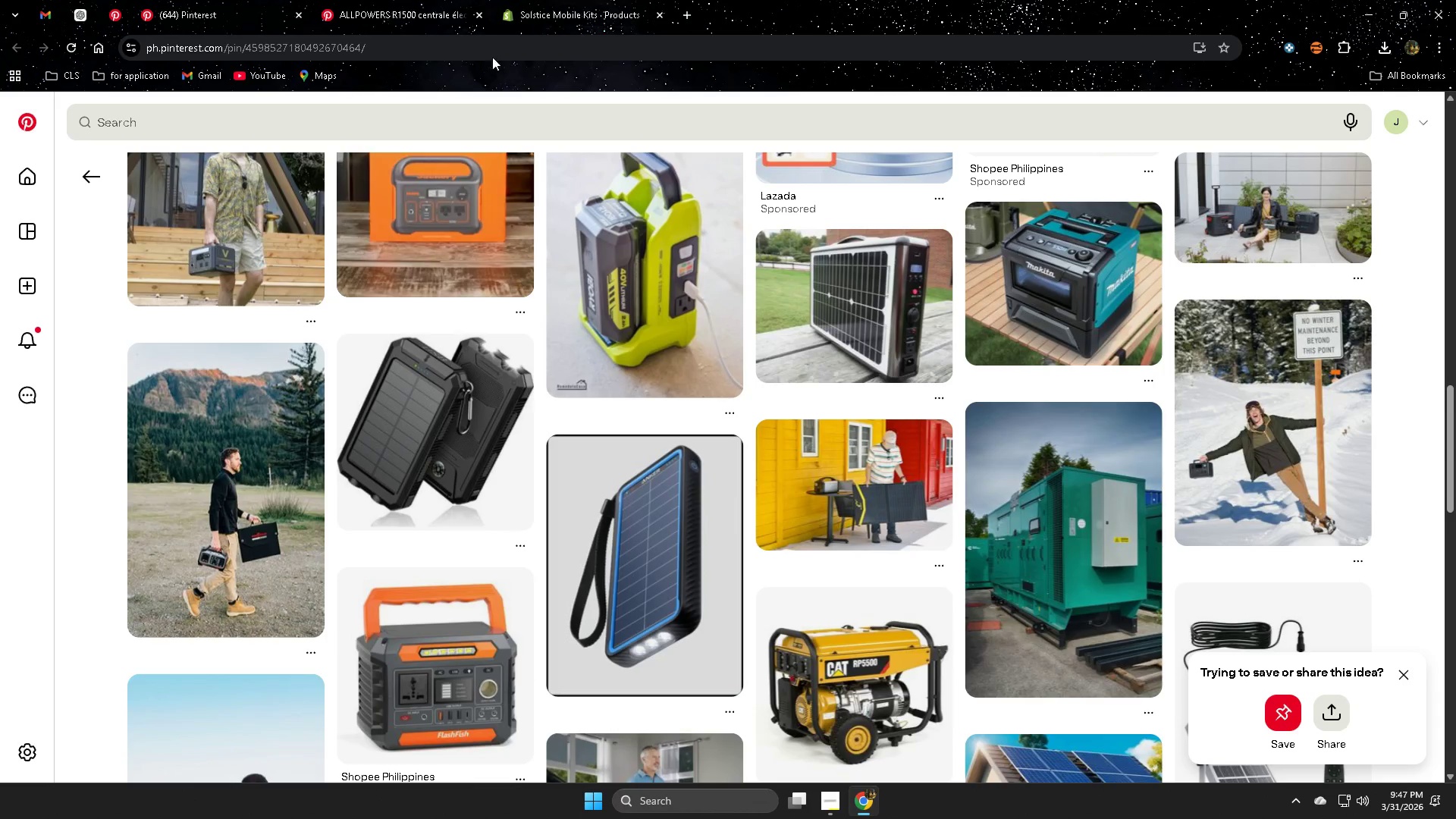 
left_click([554, 5])
 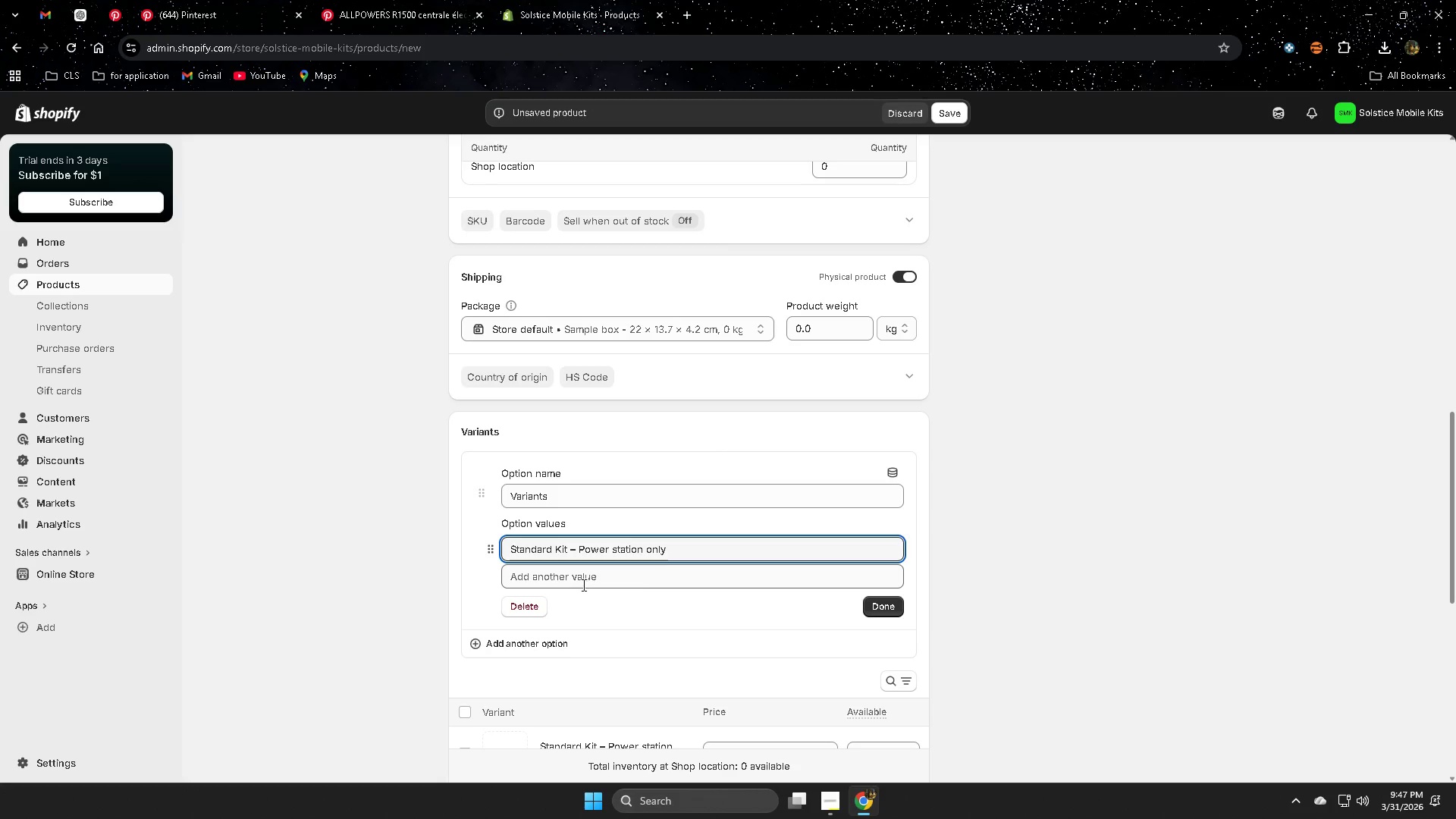 
left_click([582, 580])
 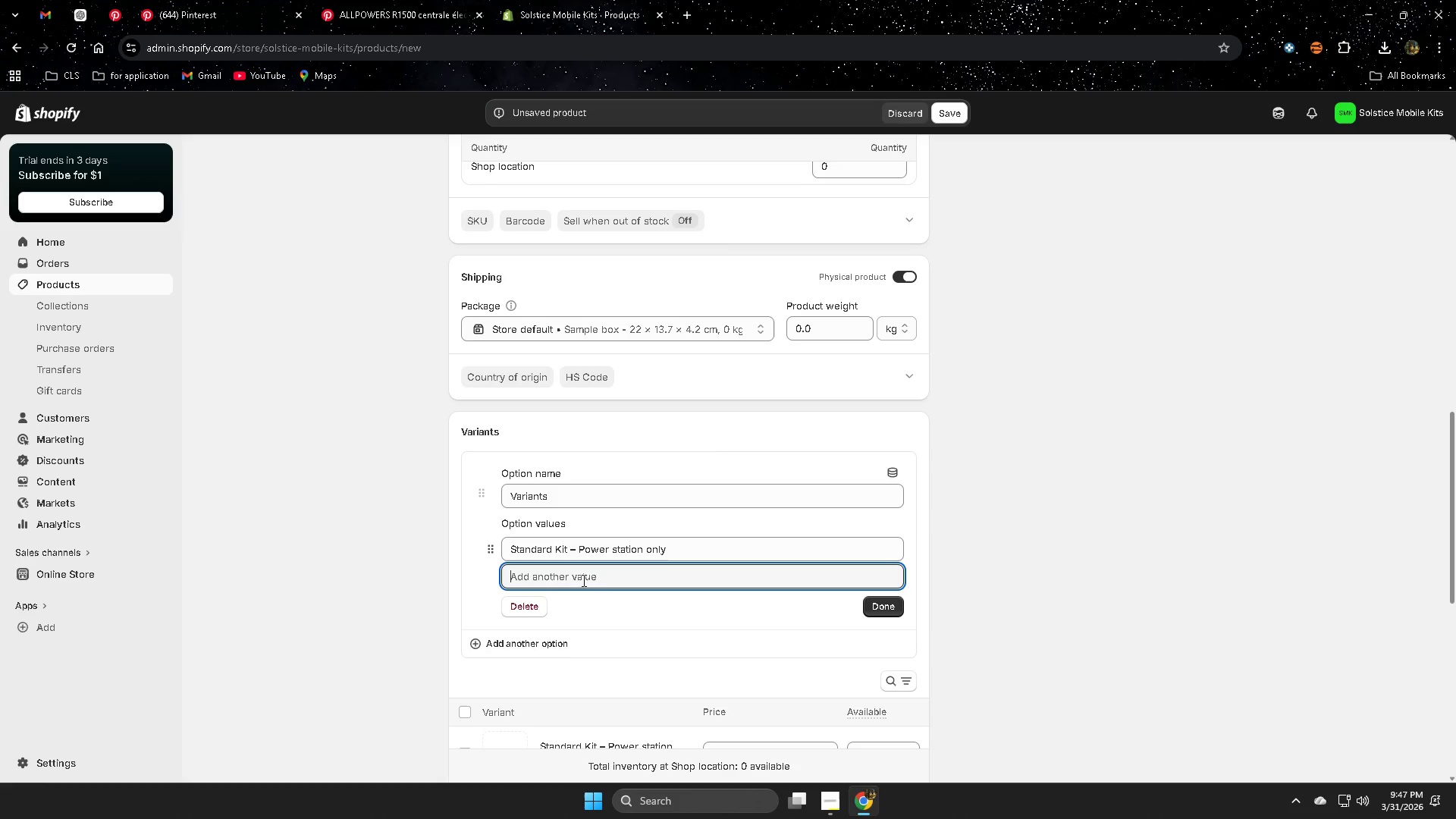 
key(Control+V)
 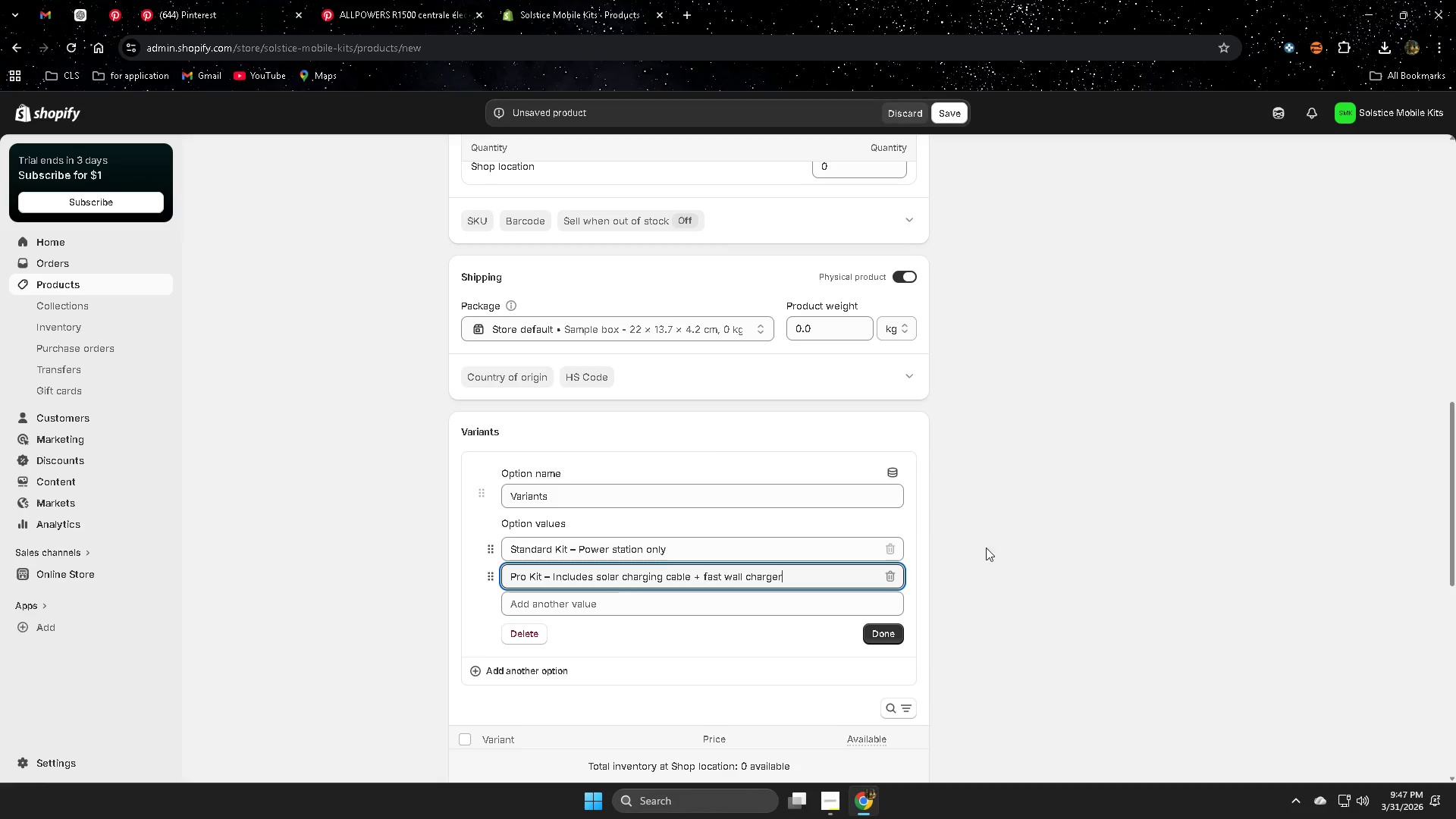 
left_click([1036, 544])
 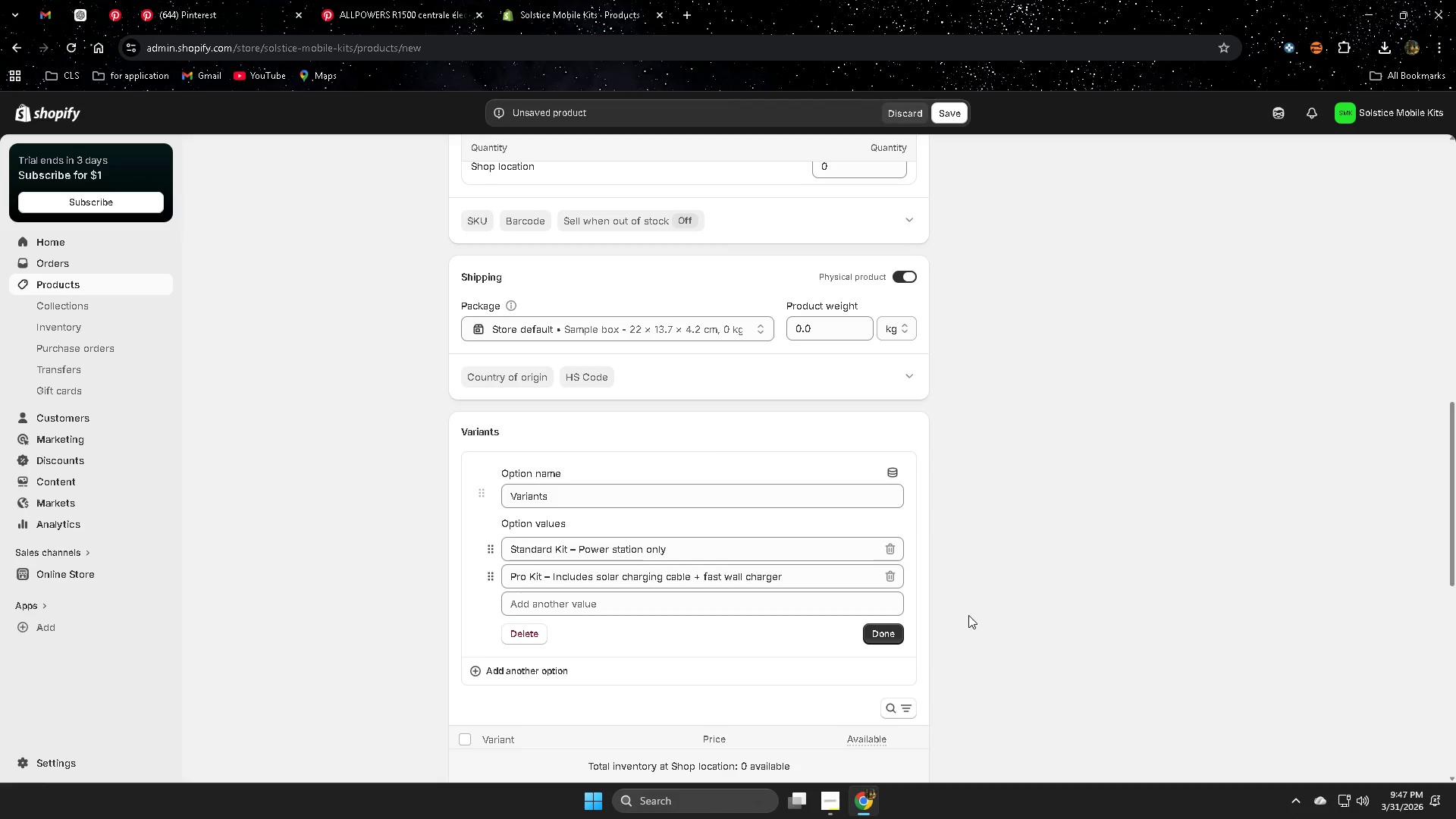 
left_click([774, 560])
 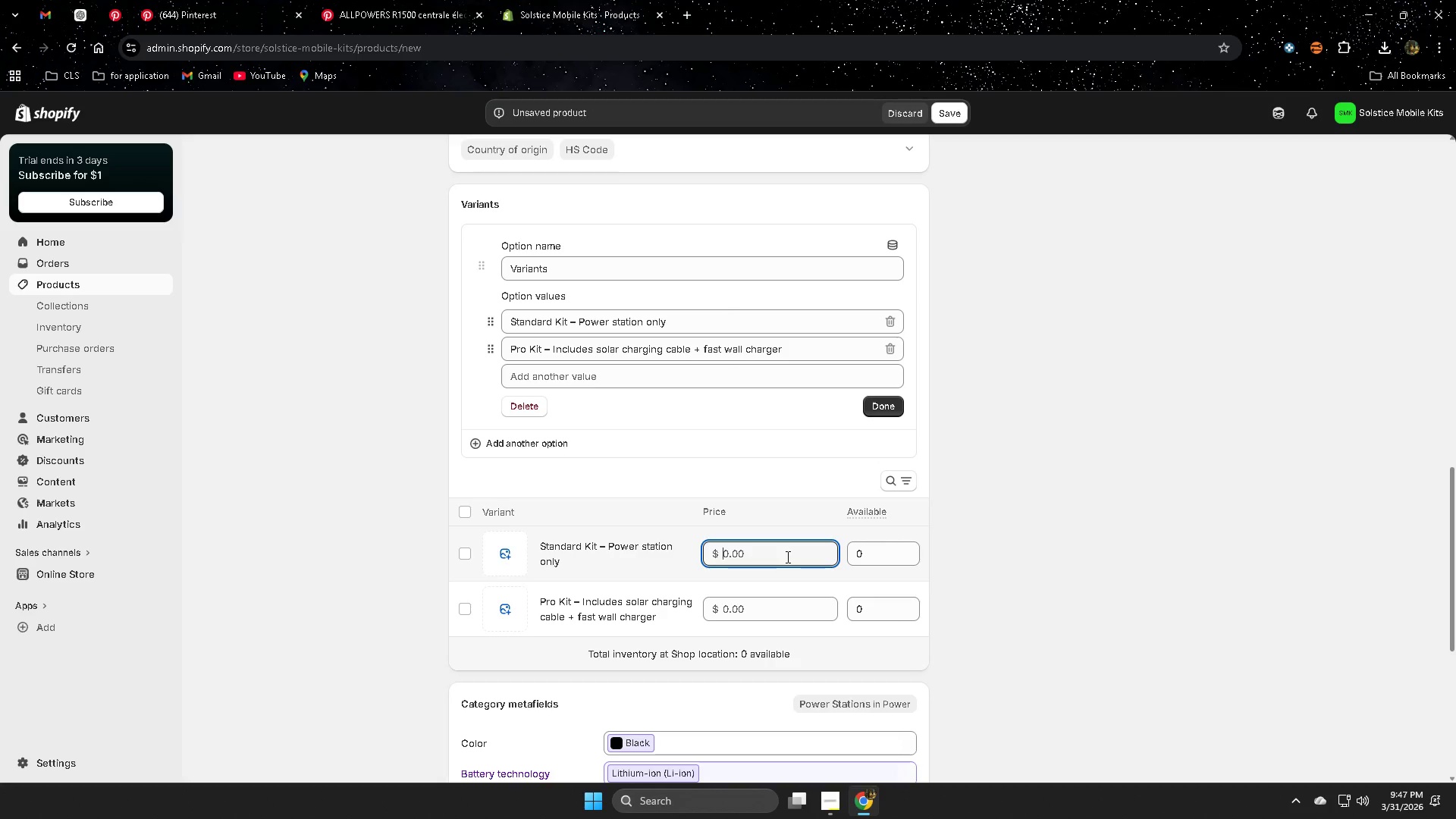 
scroll: coordinate [974, 599], scroll_direction: down, amount: 3.0
 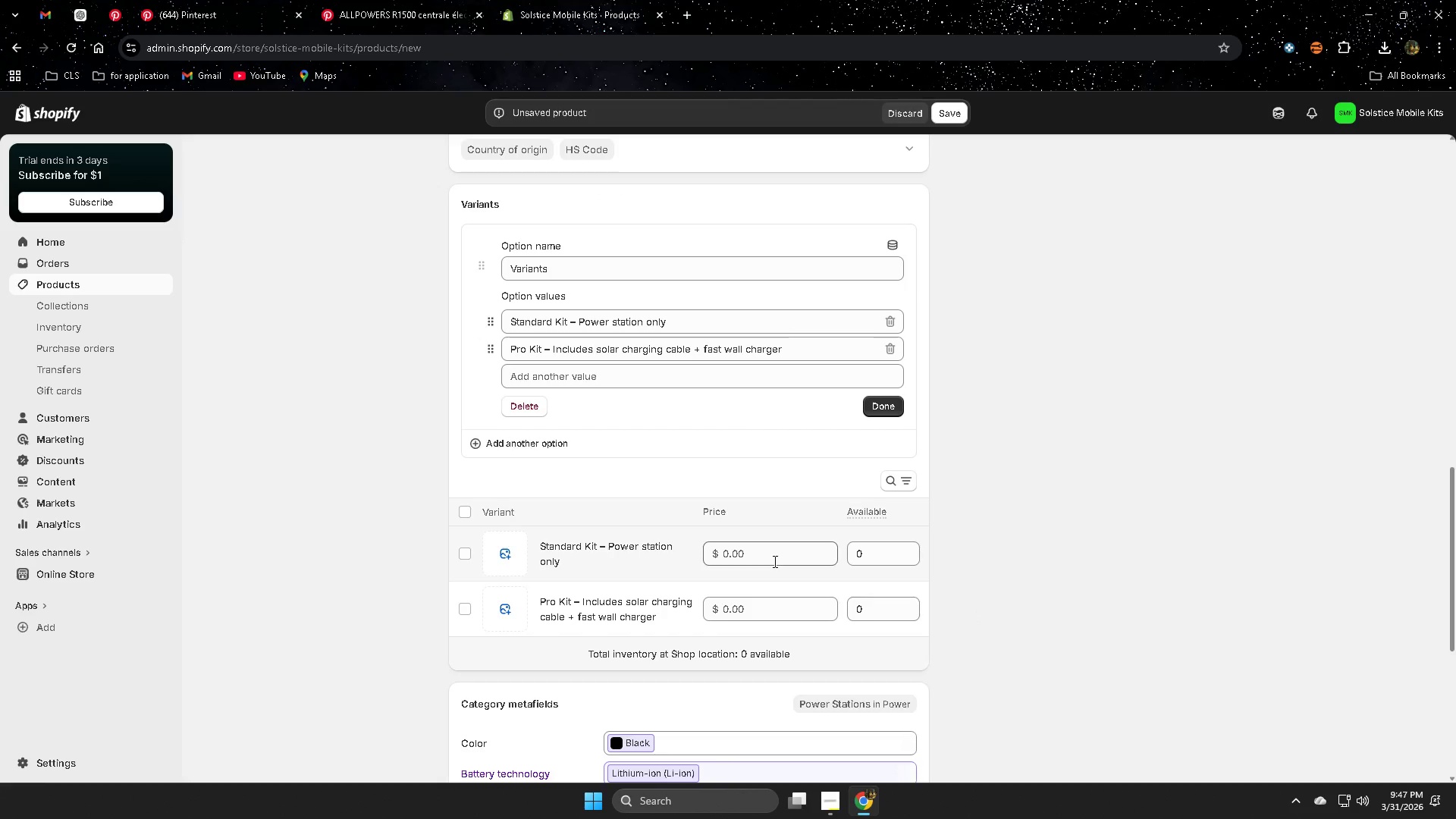 
key(Control+Numpad8)
 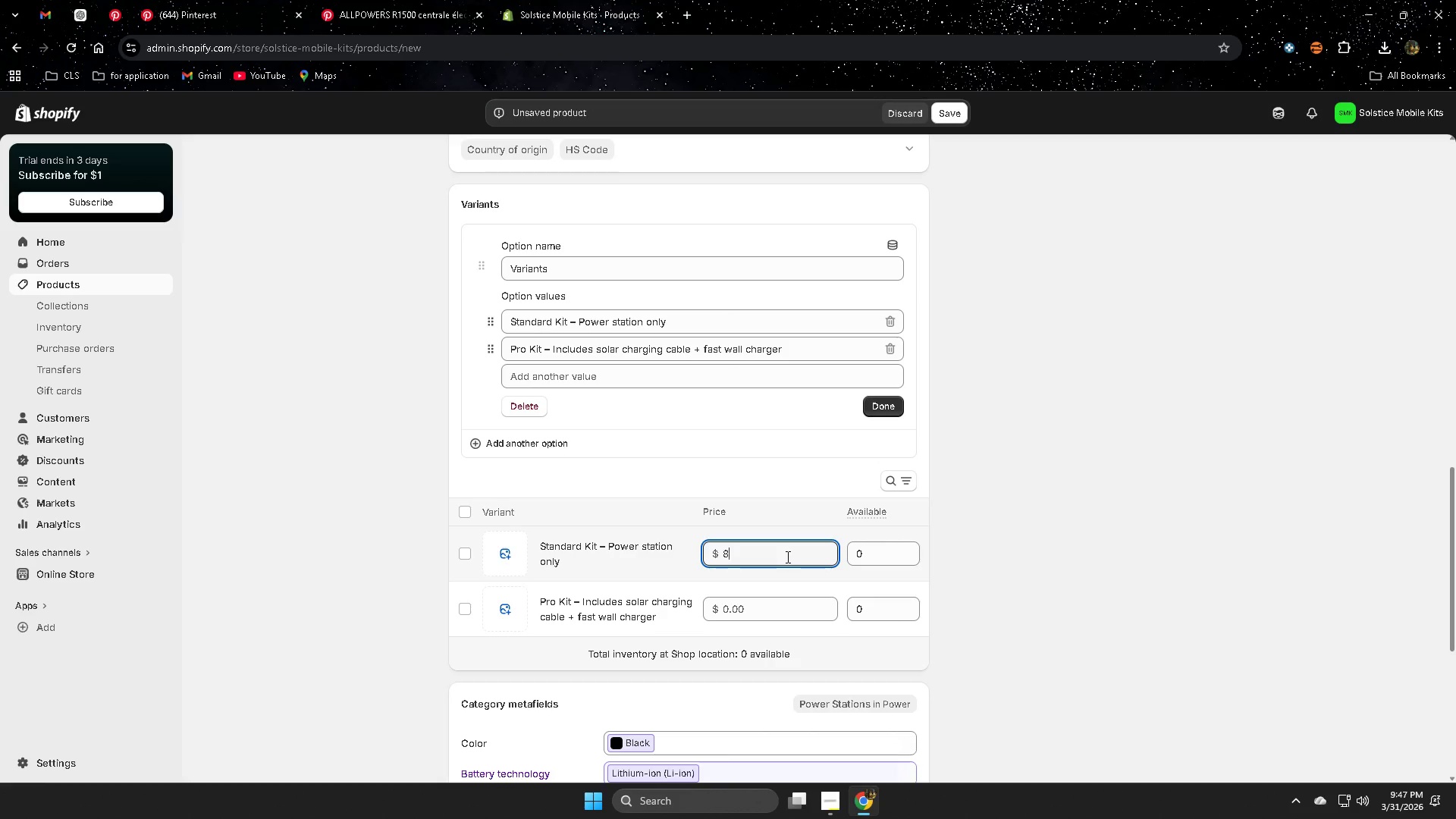 
key(Control+Numpad5)
 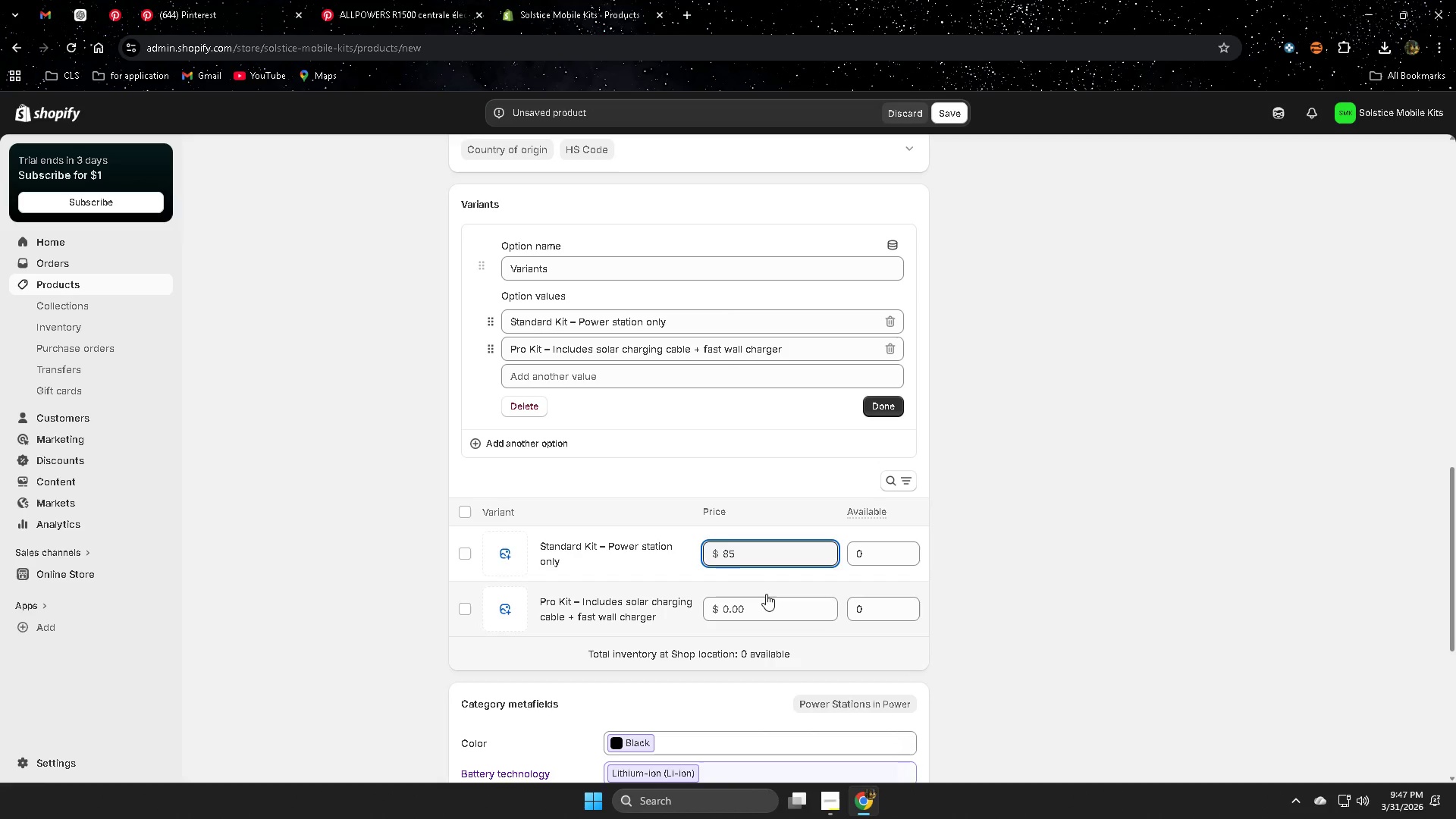 
left_click([753, 607])
 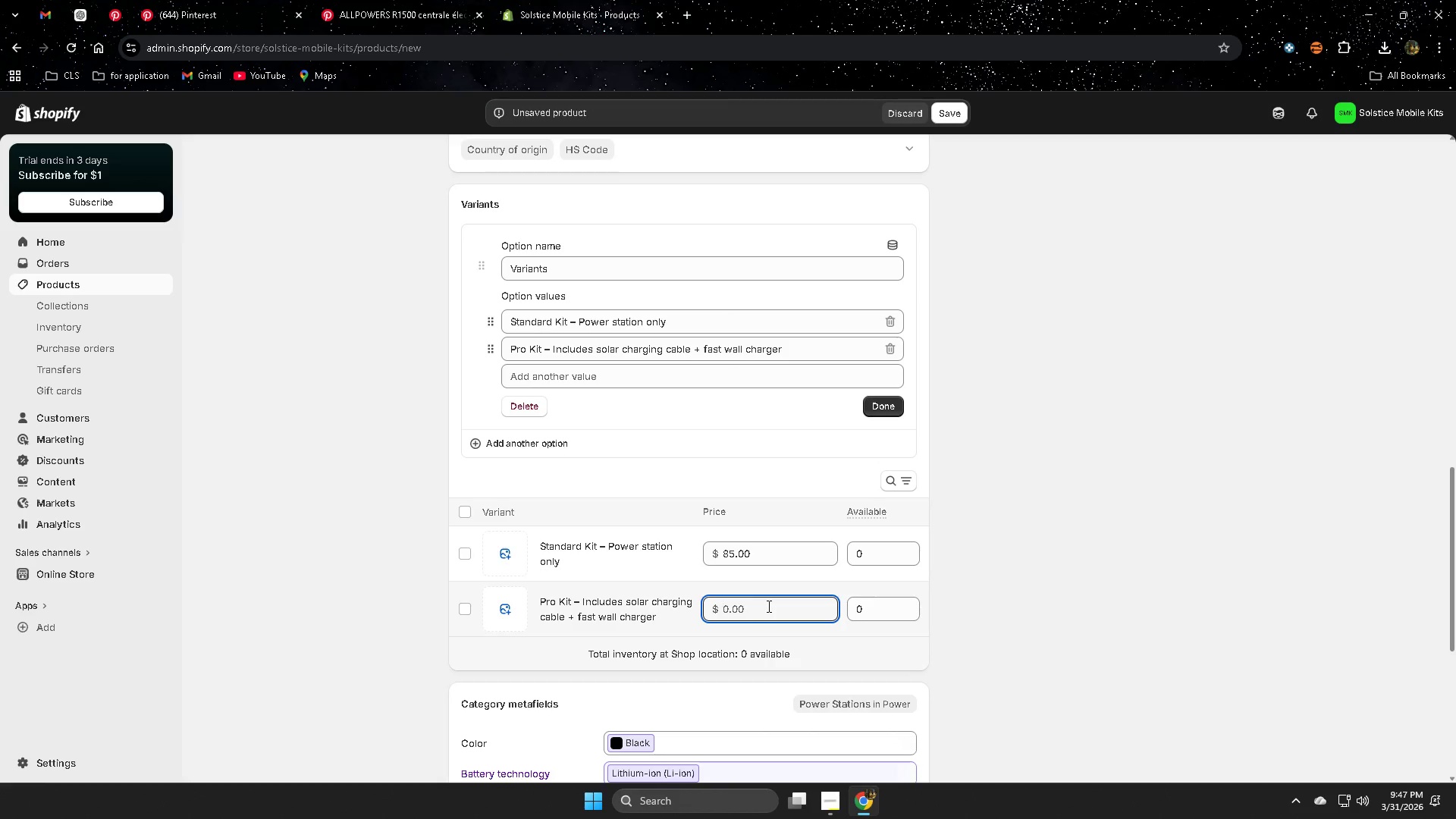 
key(Control+Numpad1)
 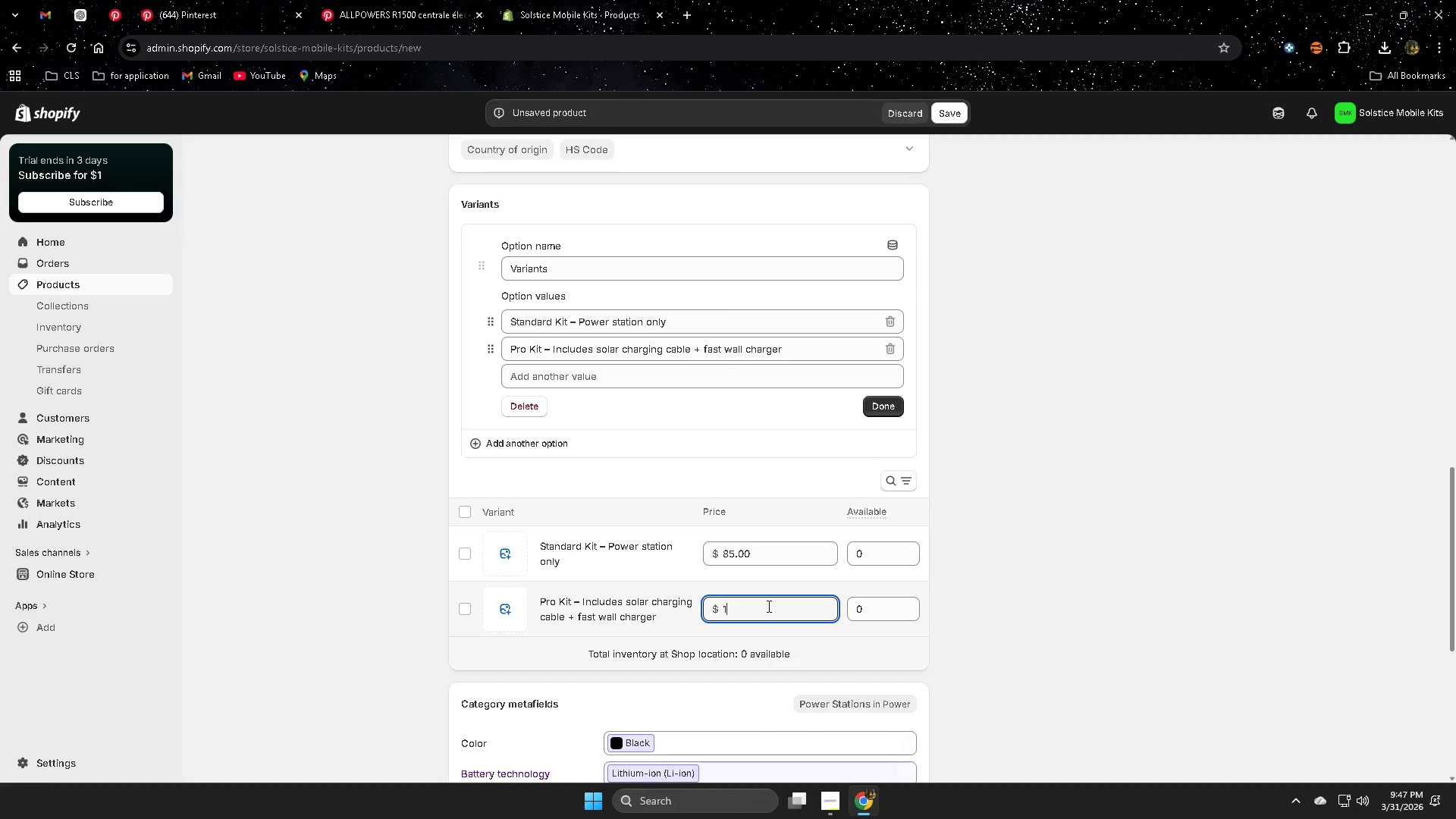 
key(Control+Numpad1)
 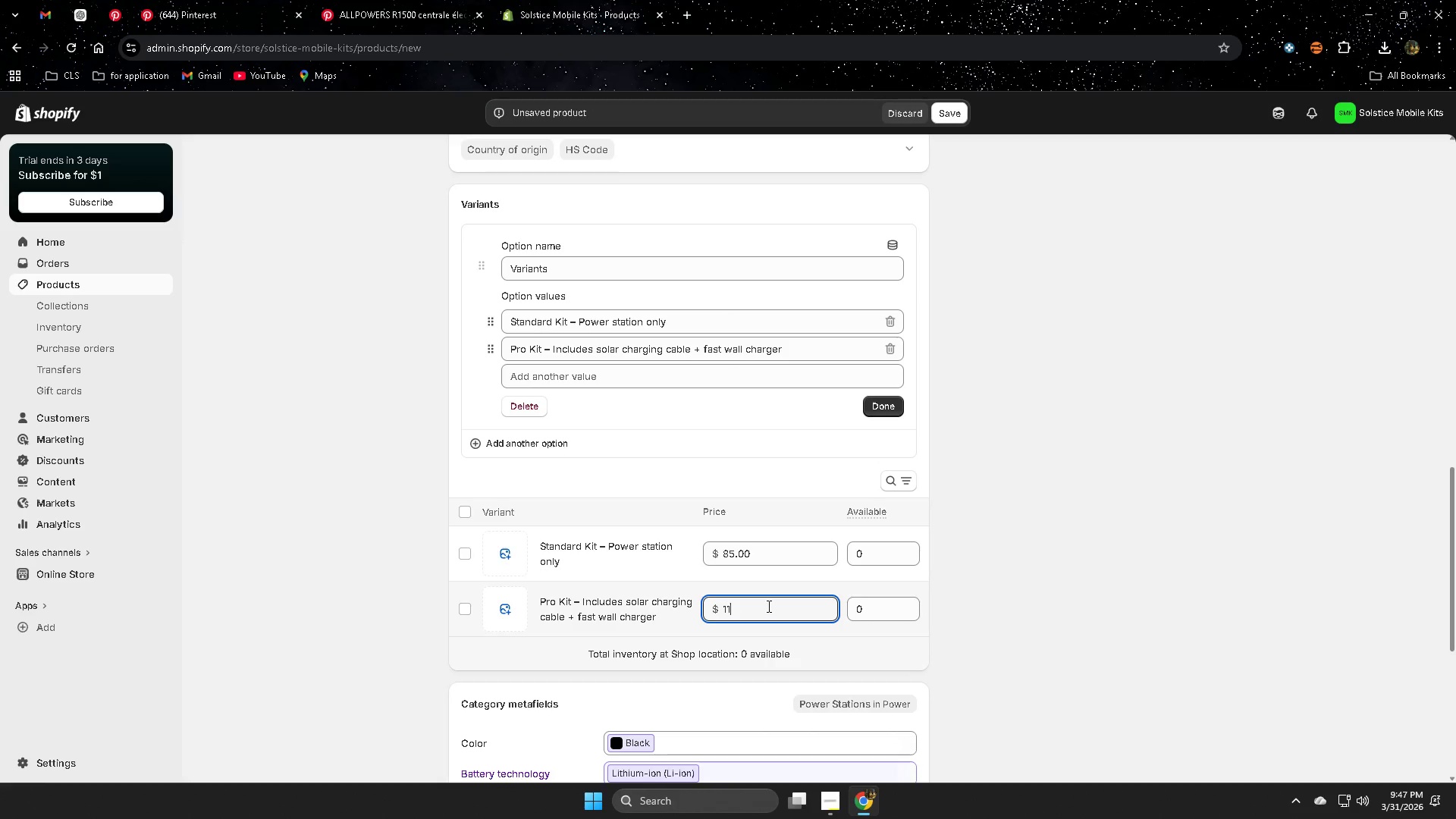 
key(Control+Numpad0)
 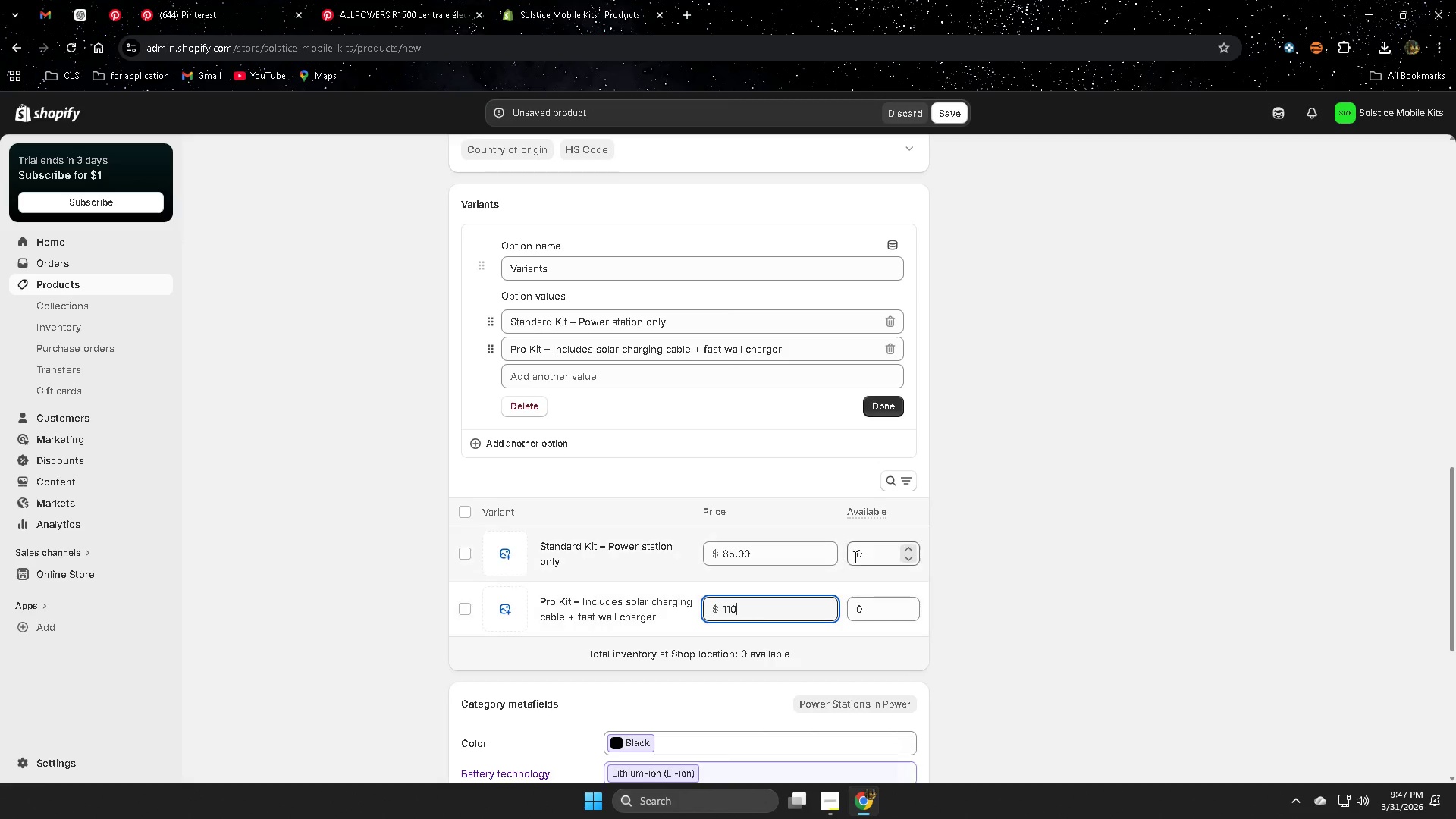 
left_click([861, 551])
 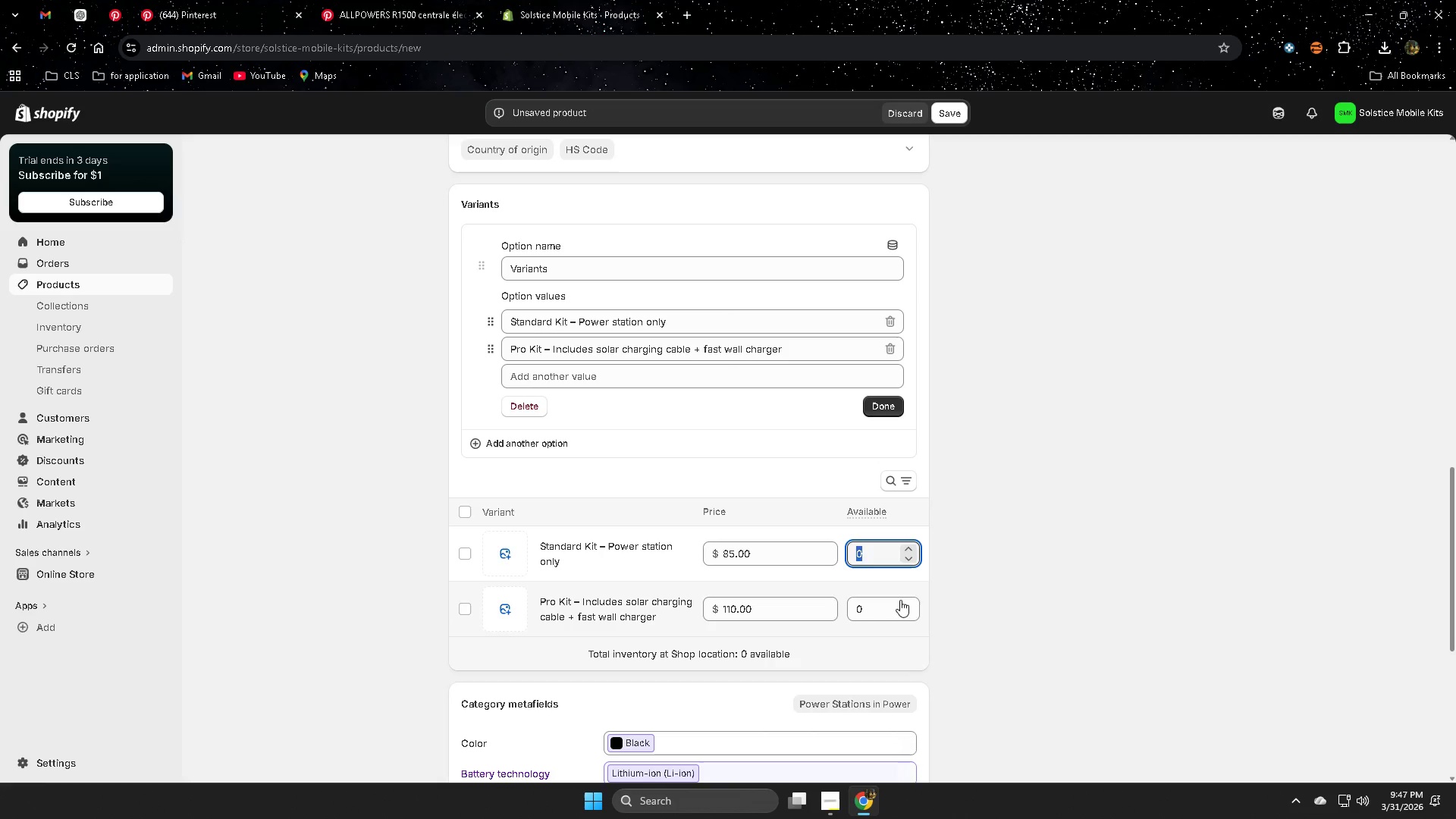 
key(Control+Numpad1)
 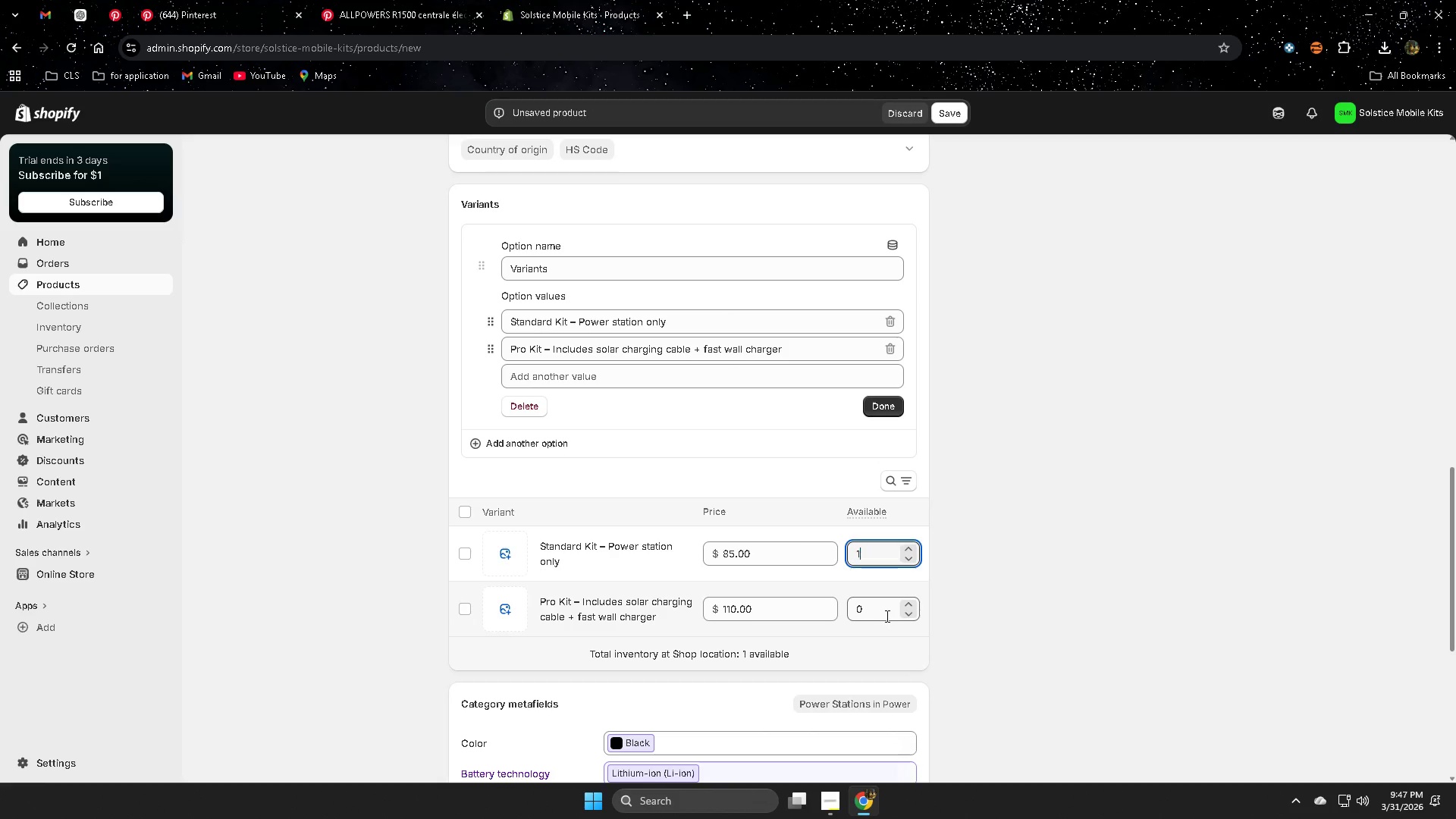 
key(Control+Numpad2)
 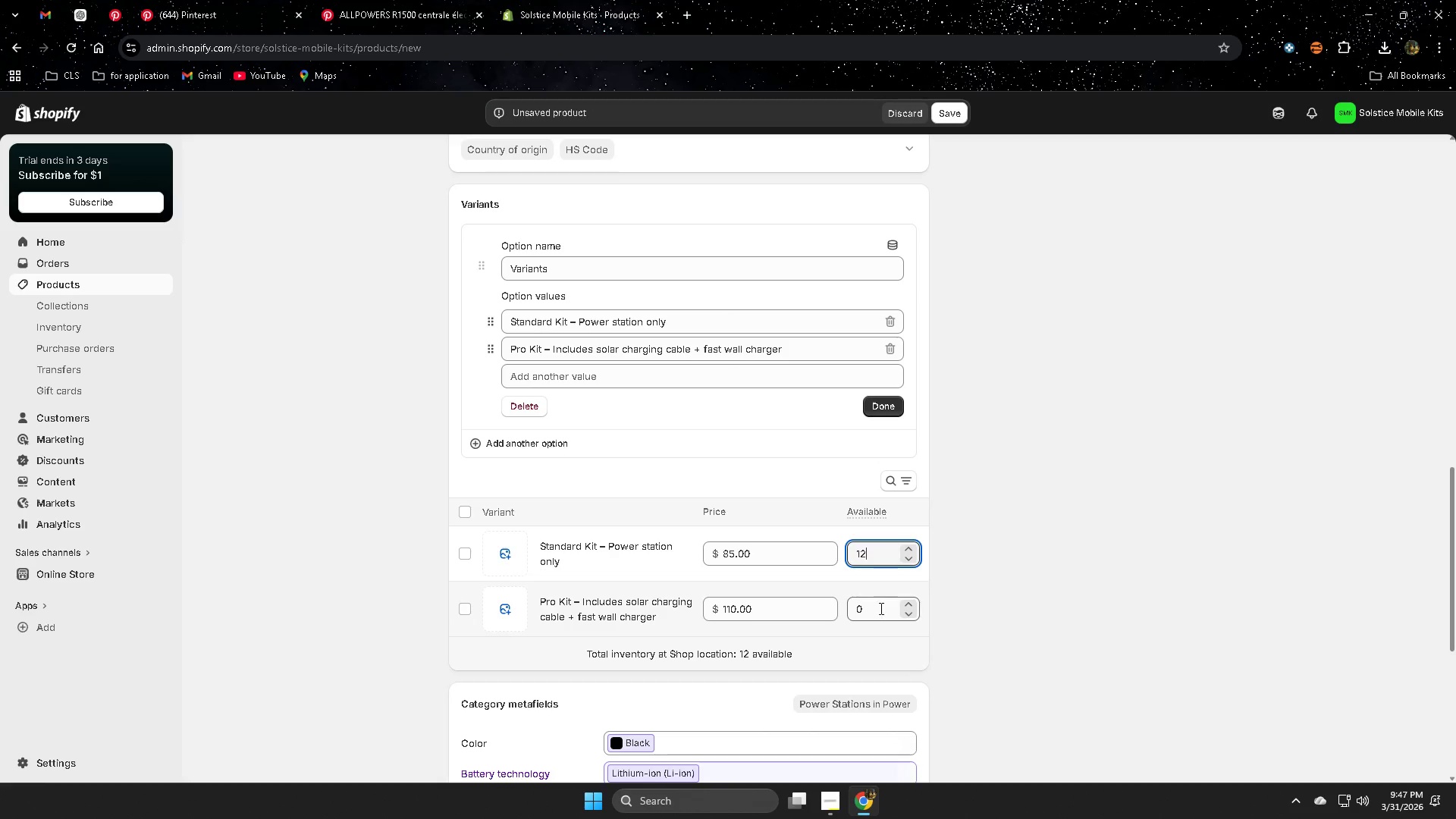 
left_click([879, 607])
 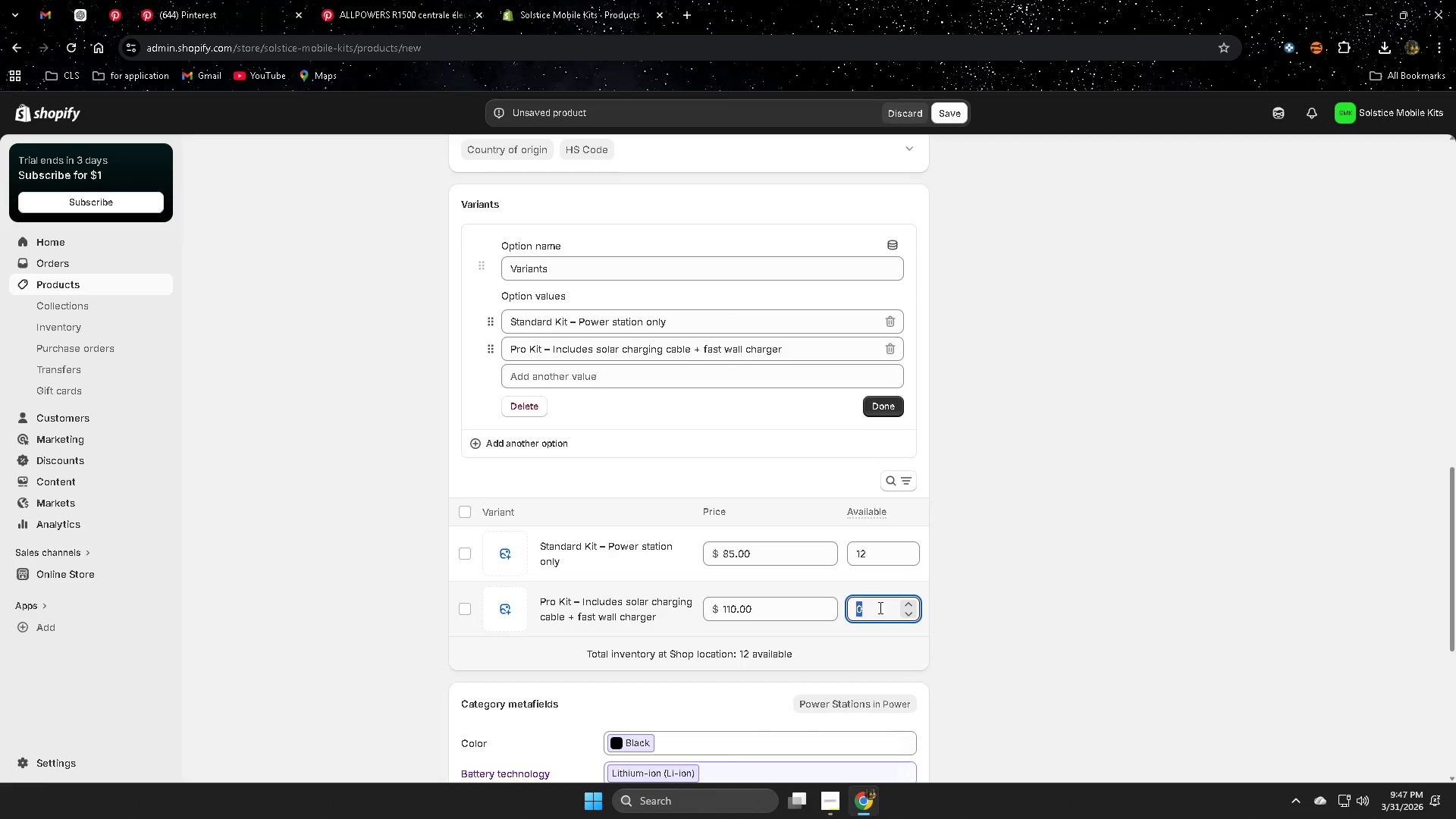 
key(Control+Numpad1)
 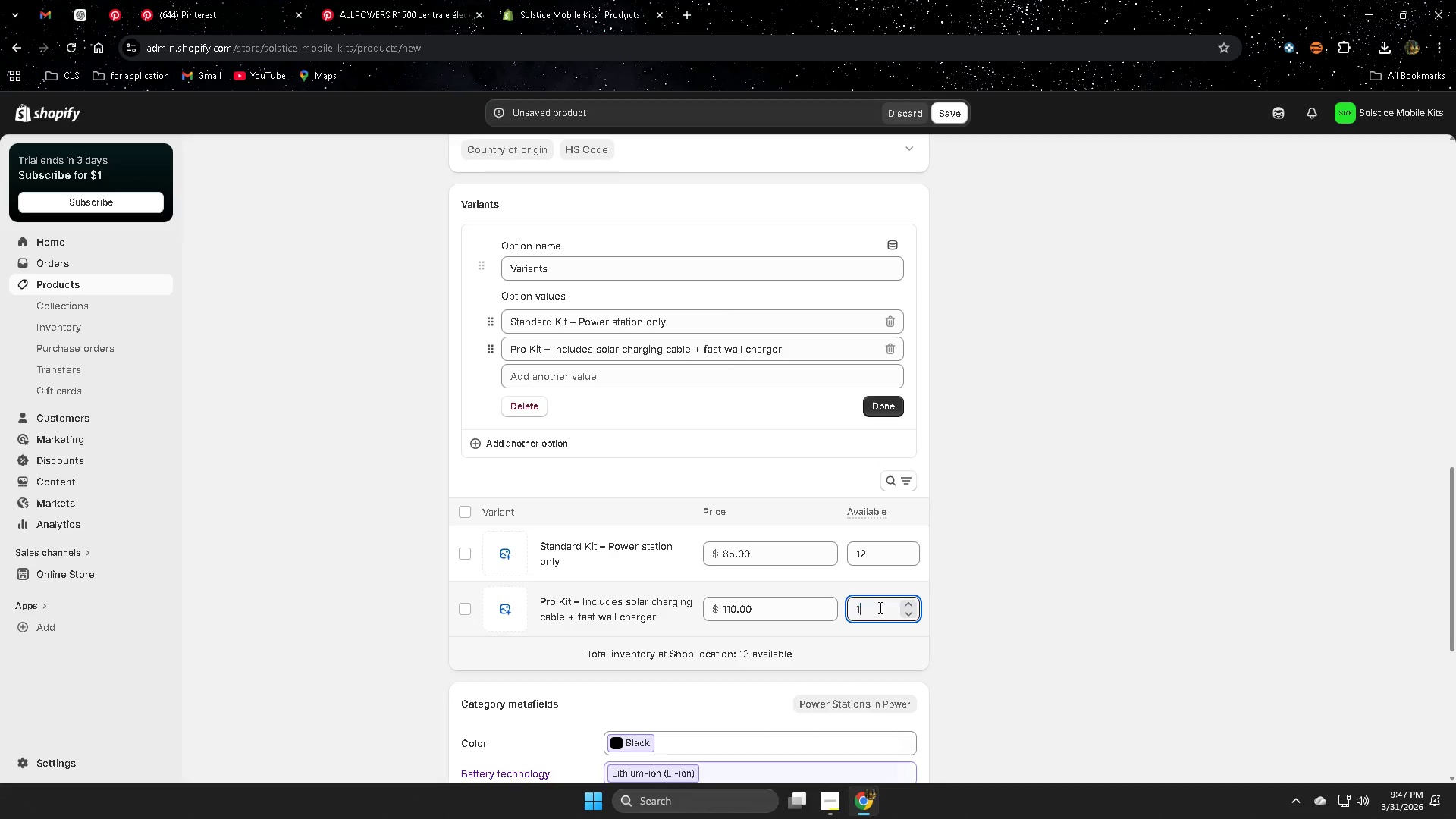 
key(Control+Numpad2)
 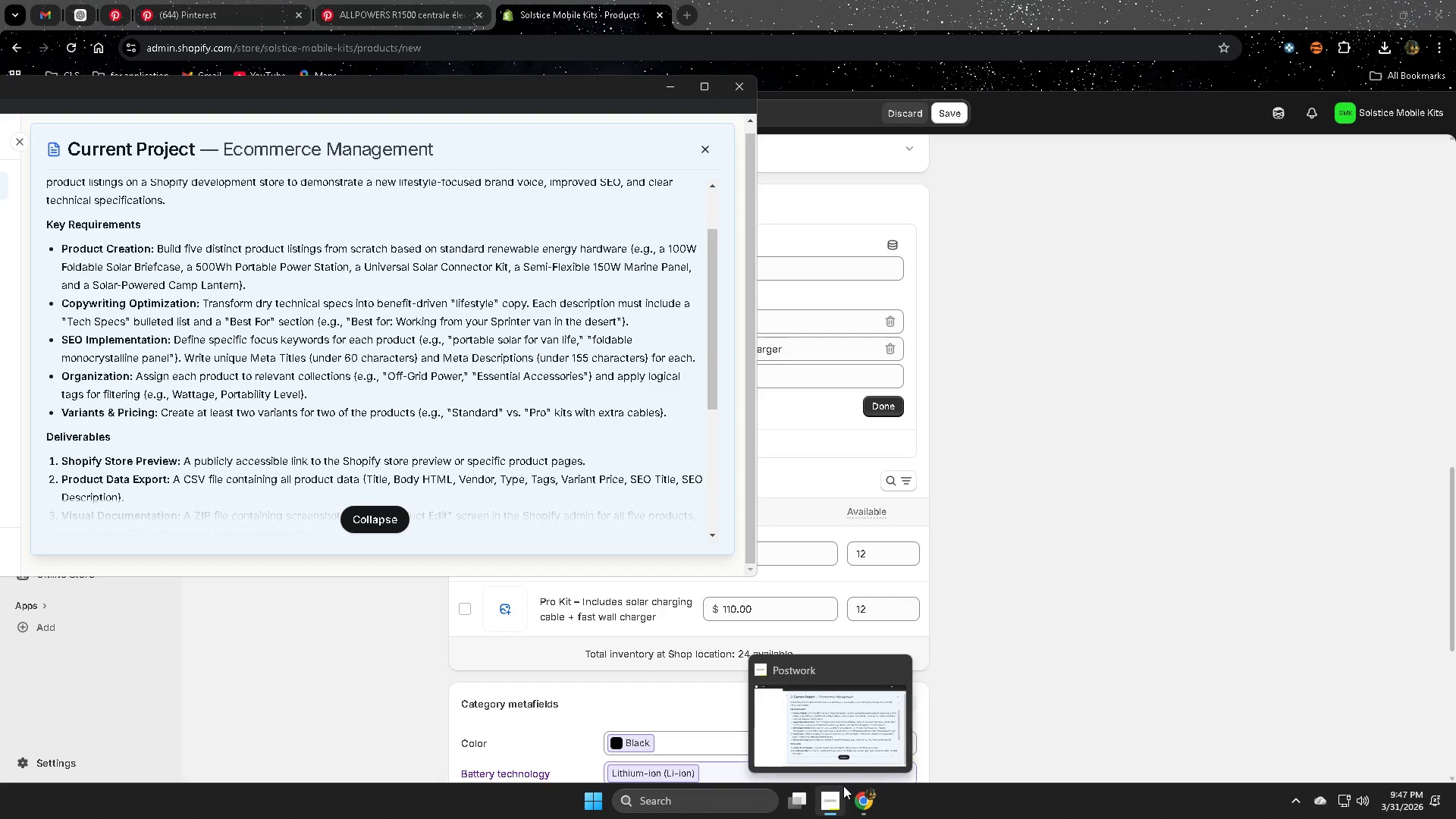 
wait(5.8)
 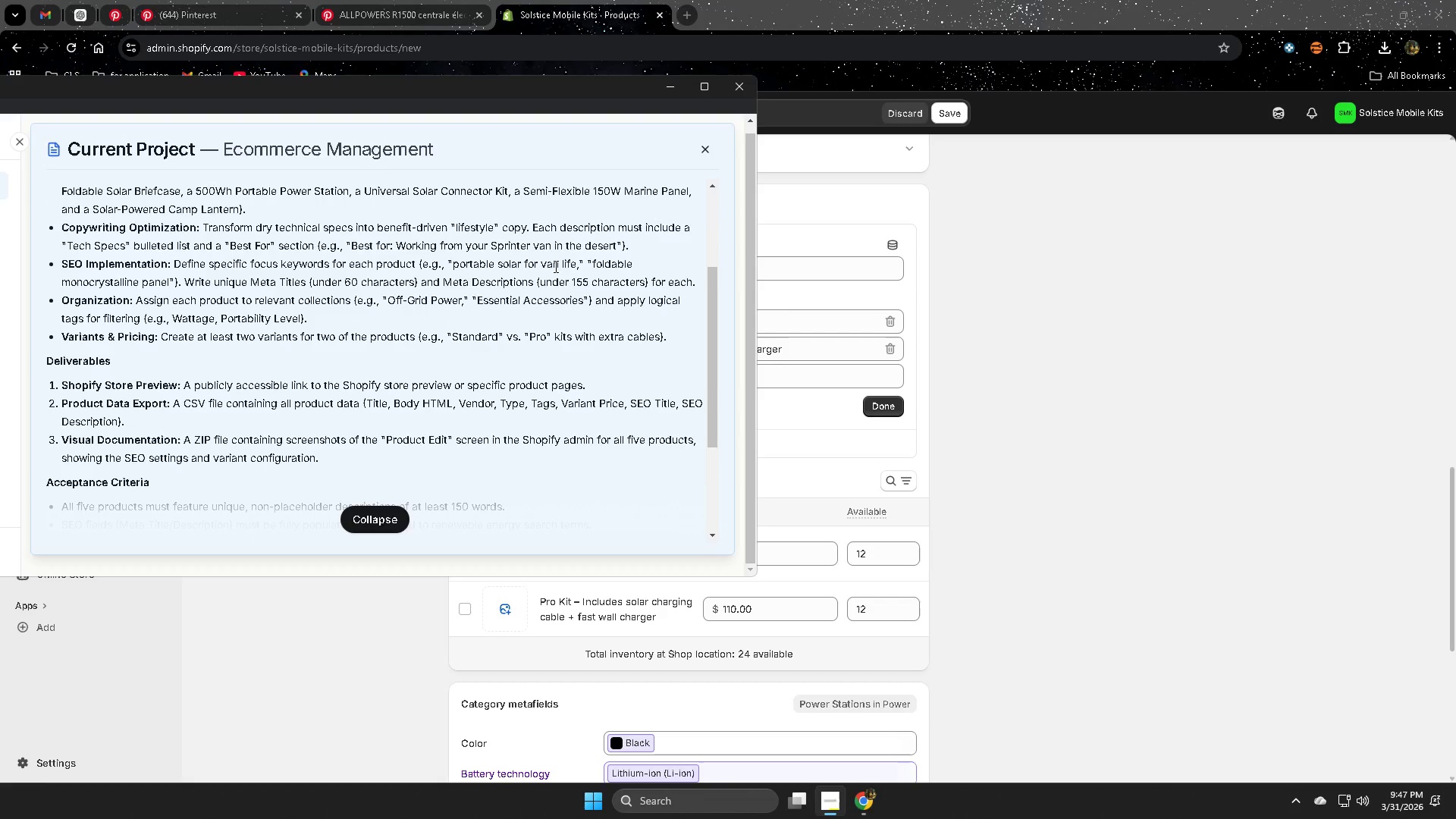 
left_click([696, 93])